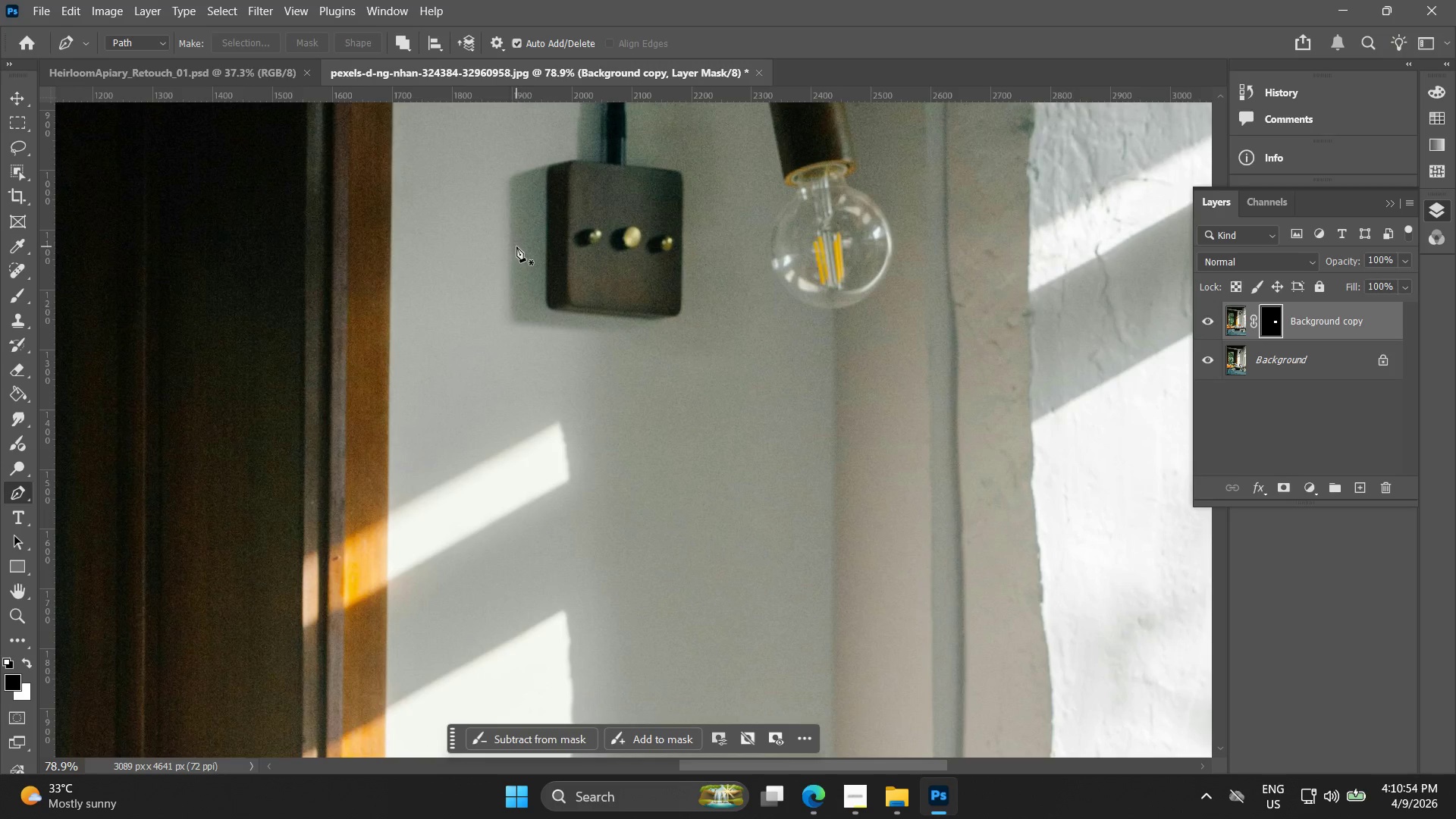 
hold_key(key=Space, duration=7.58)
 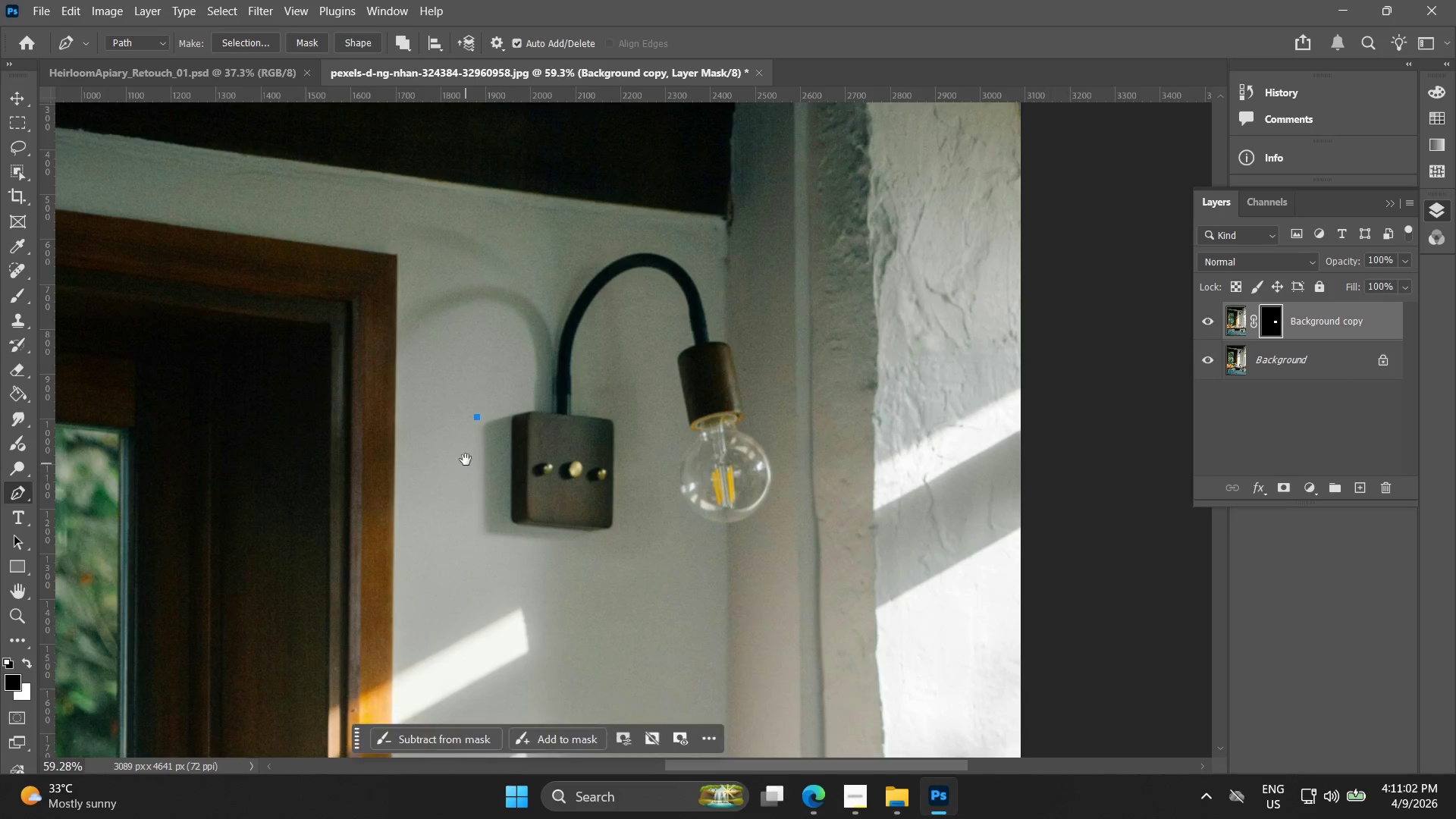 
key(Alt+AltLeft)
 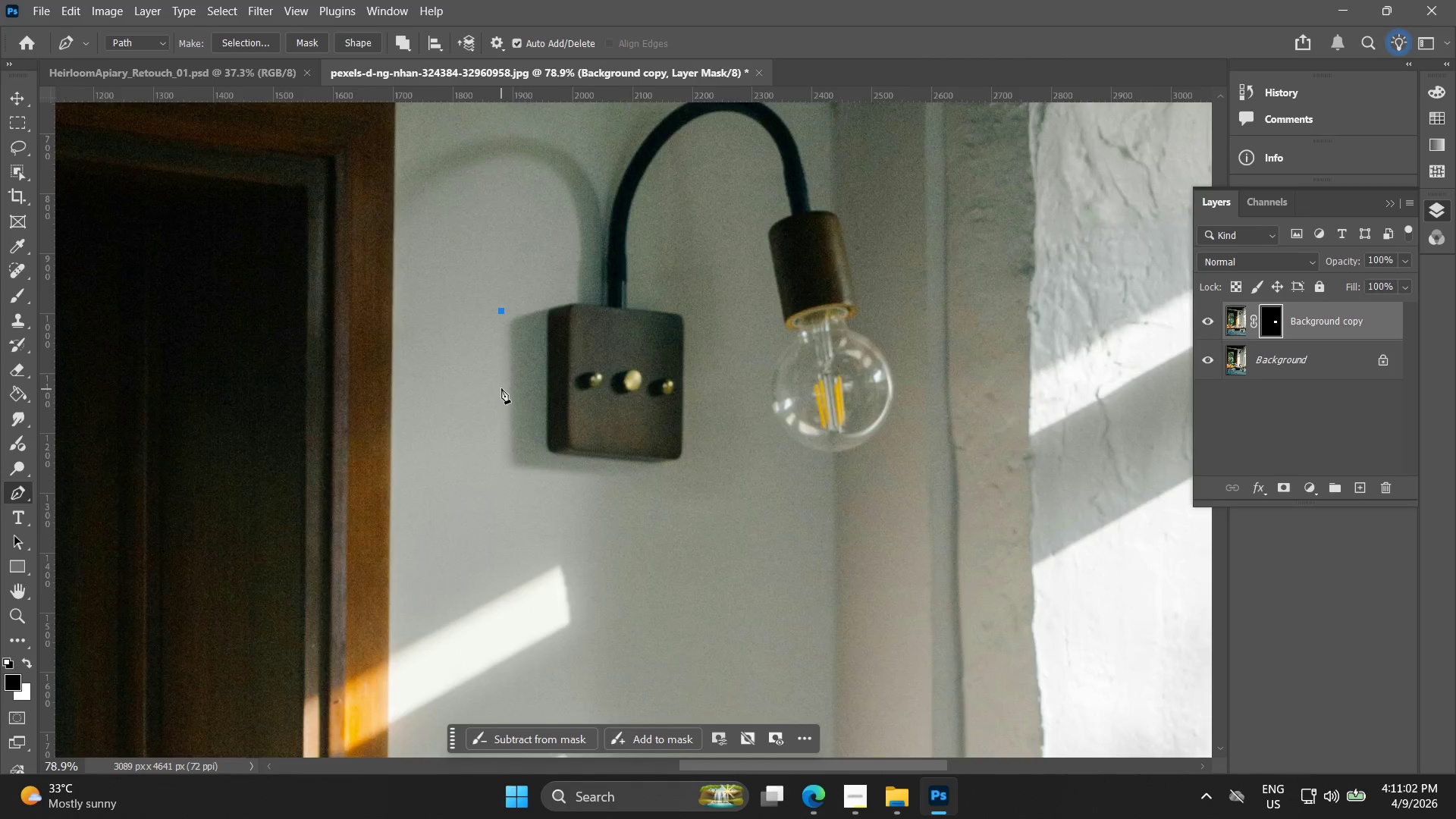 
hold_key(key=Space, duration=0.55)
 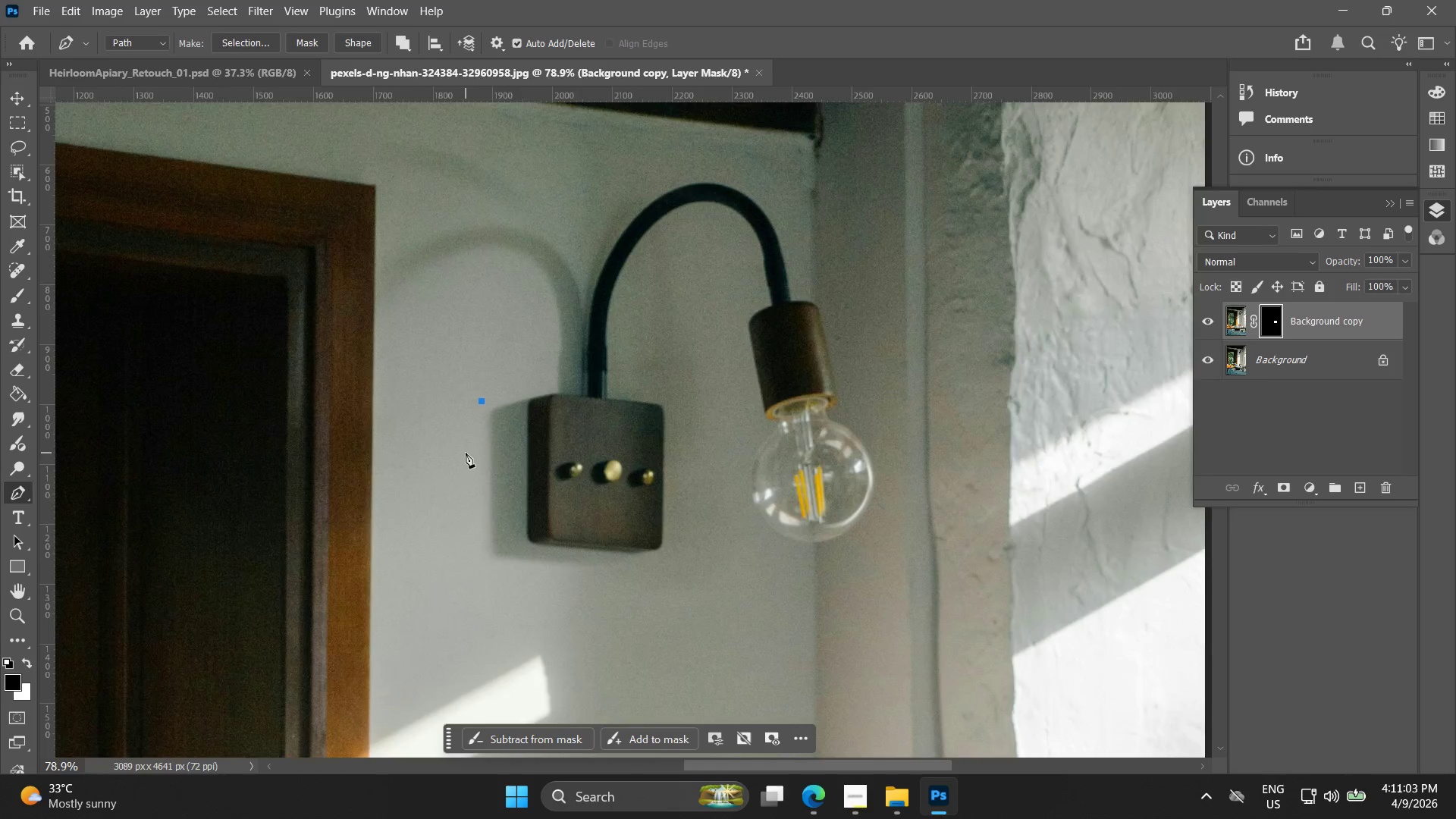 
left_click_drag(start_coordinate=[488, 381], to_coordinate=[466, 466])
 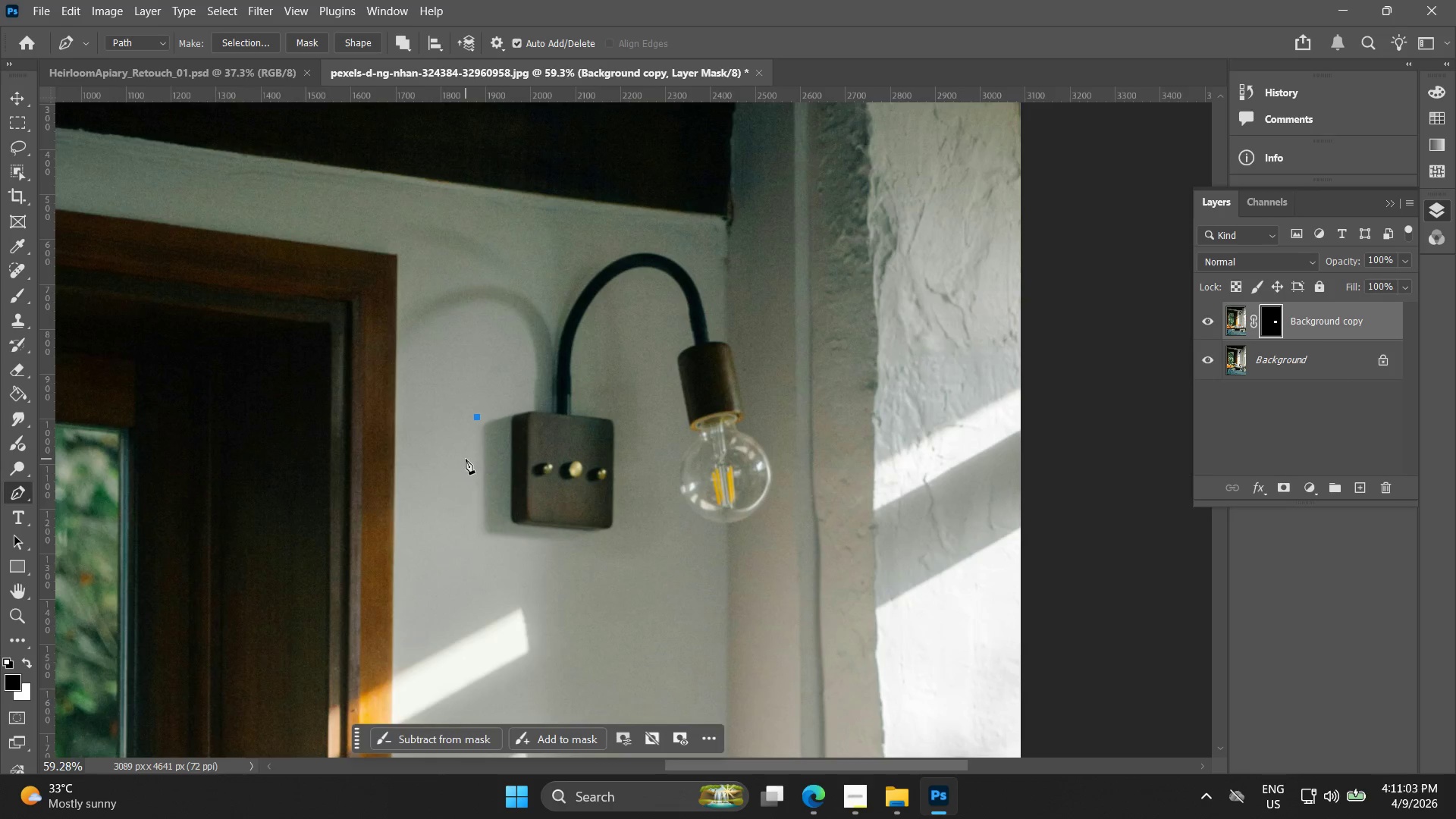 
scroll: coordinate [495, 399], scroll_direction: down, amount: 3.0
 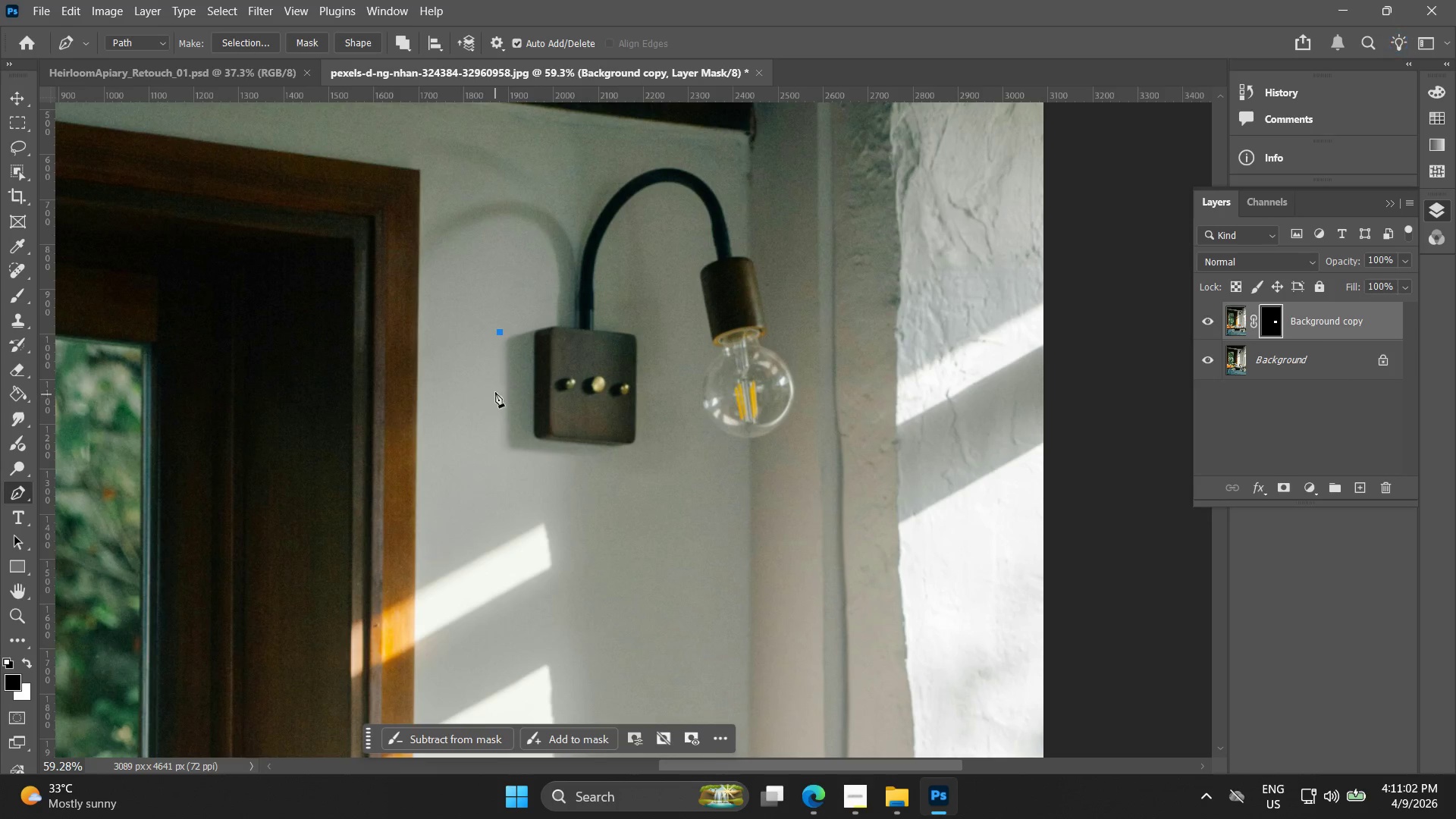 
hold_key(key=AltLeft, duration=0.58)
 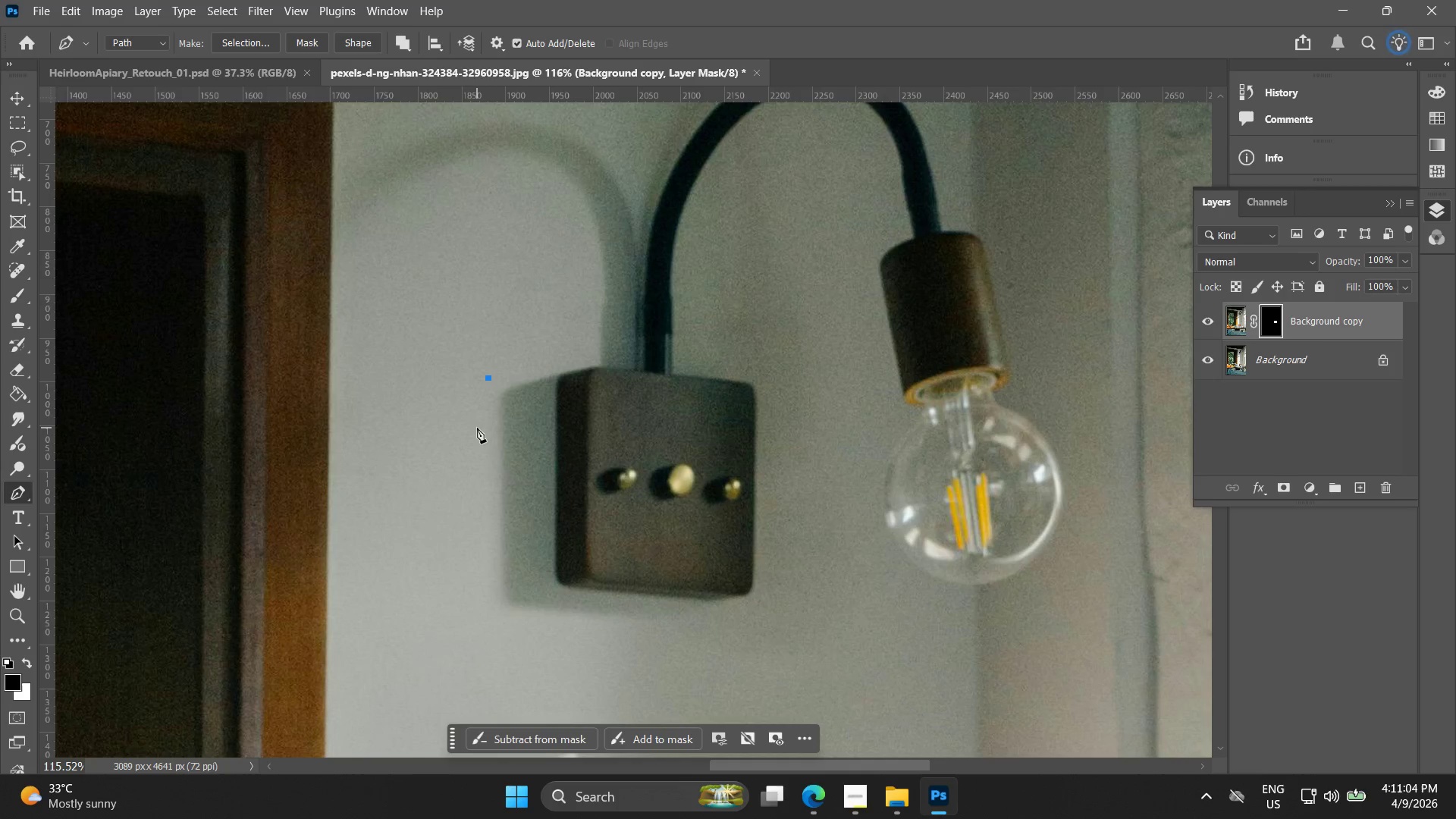 
hold_key(key=AltLeft, duration=13.09)
 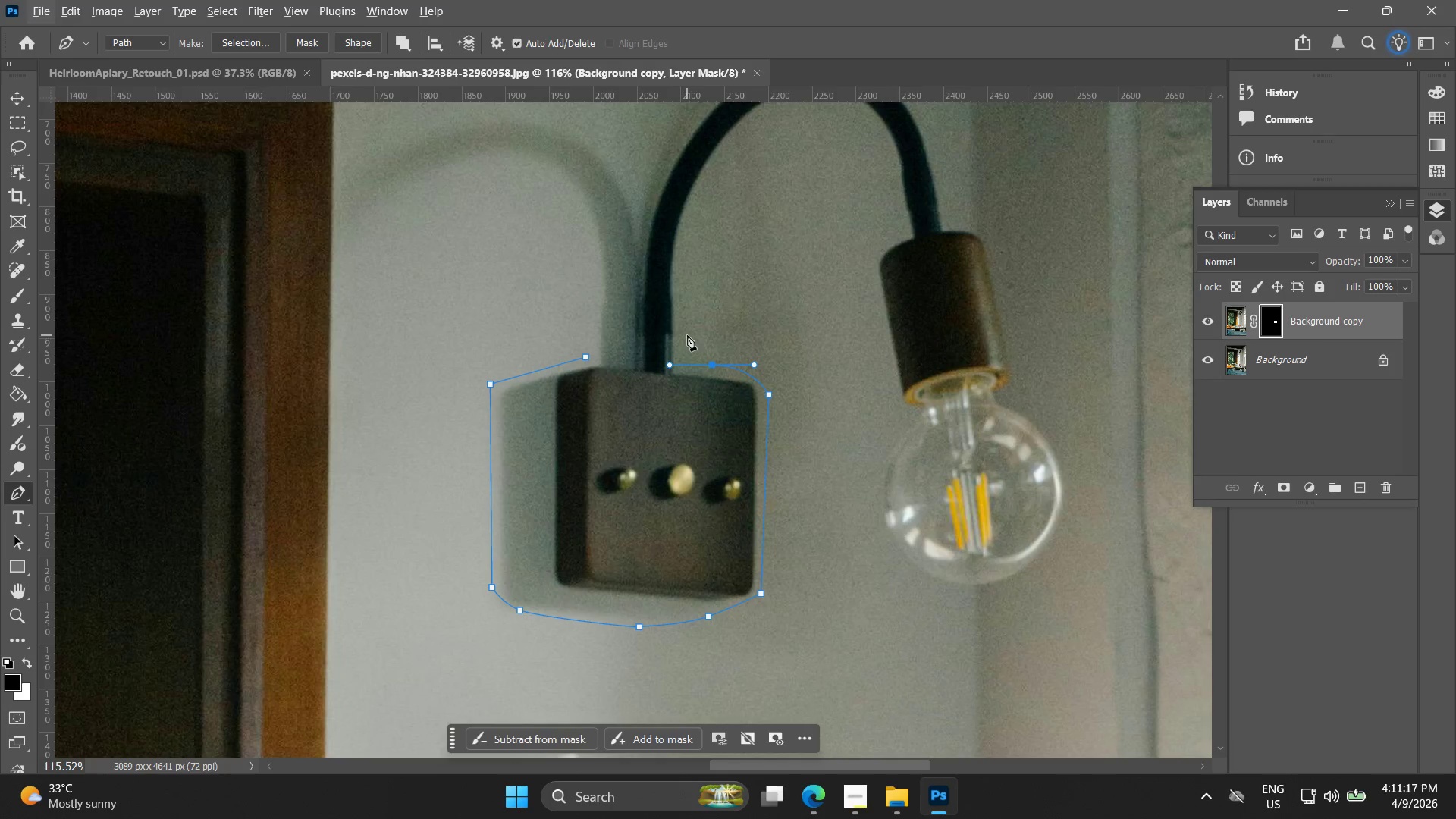 
scroll: coordinate [466, 453], scroll_direction: up, amount: 7.0
 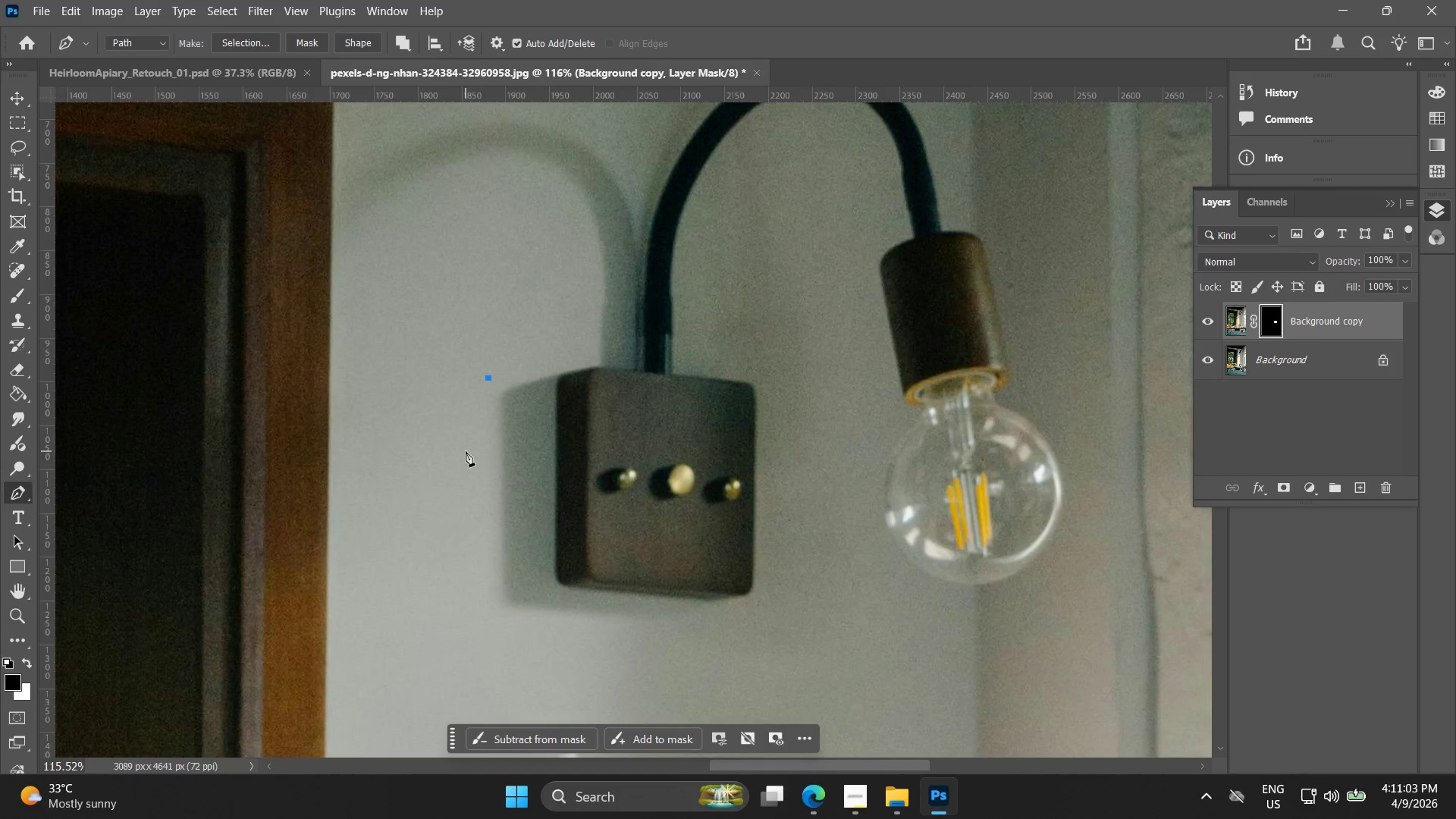 
key(Control+ControlLeft)
 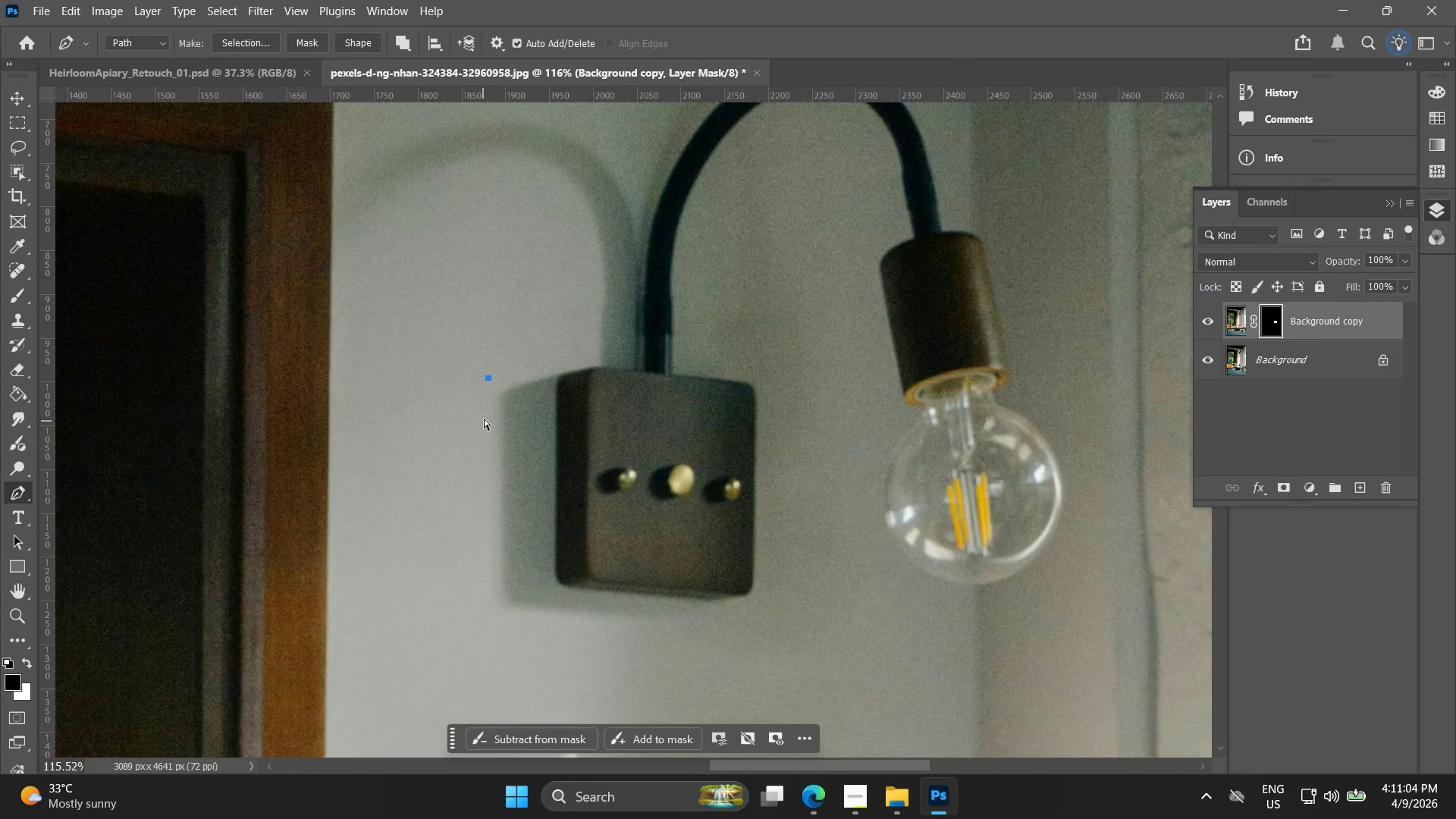 
key(Control+Z)
 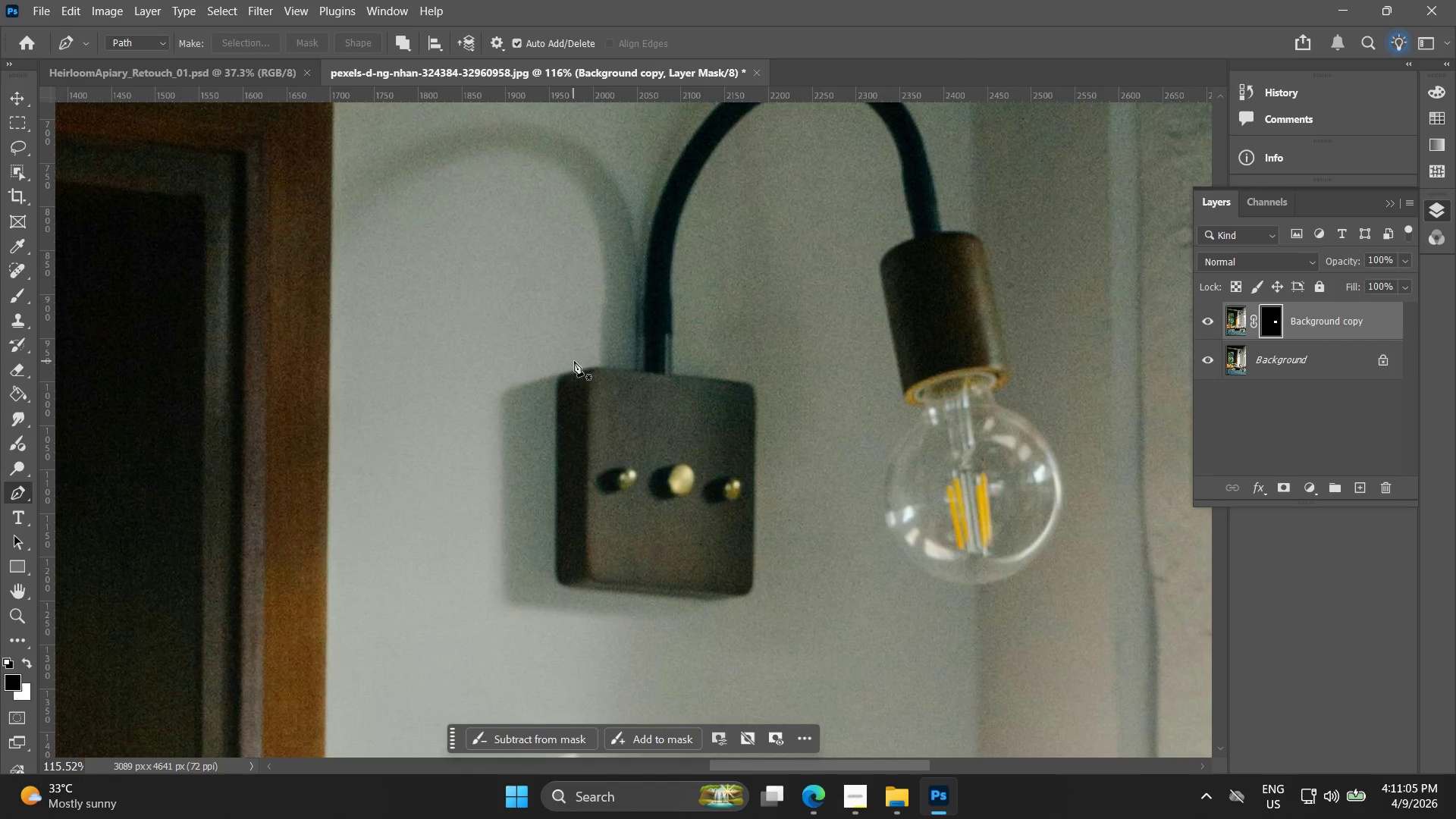 
left_click([585, 357])
 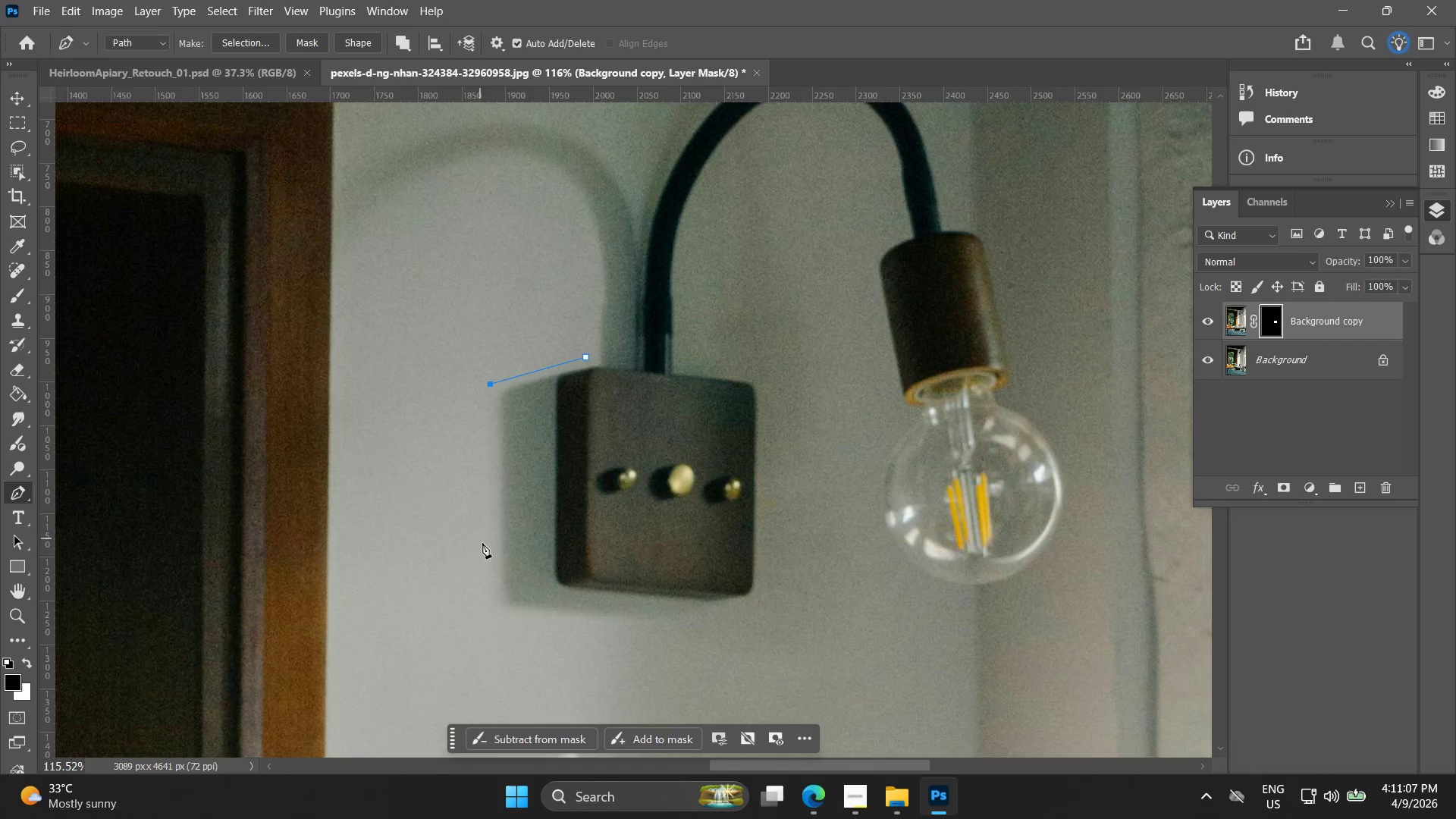 
left_click([492, 587])
 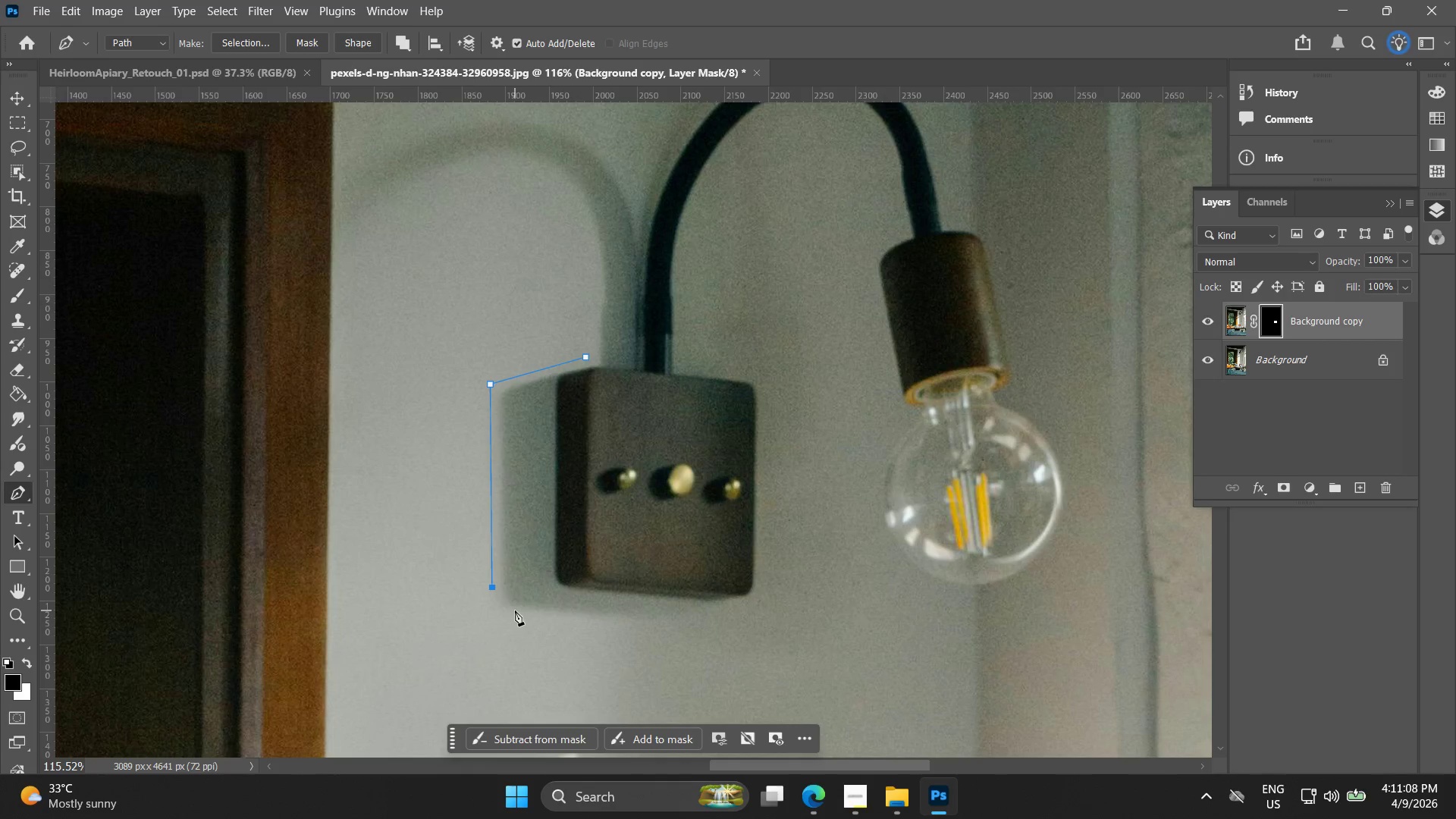 
left_click_drag(start_coordinate=[520, 610], to_coordinate=[538, 617])
 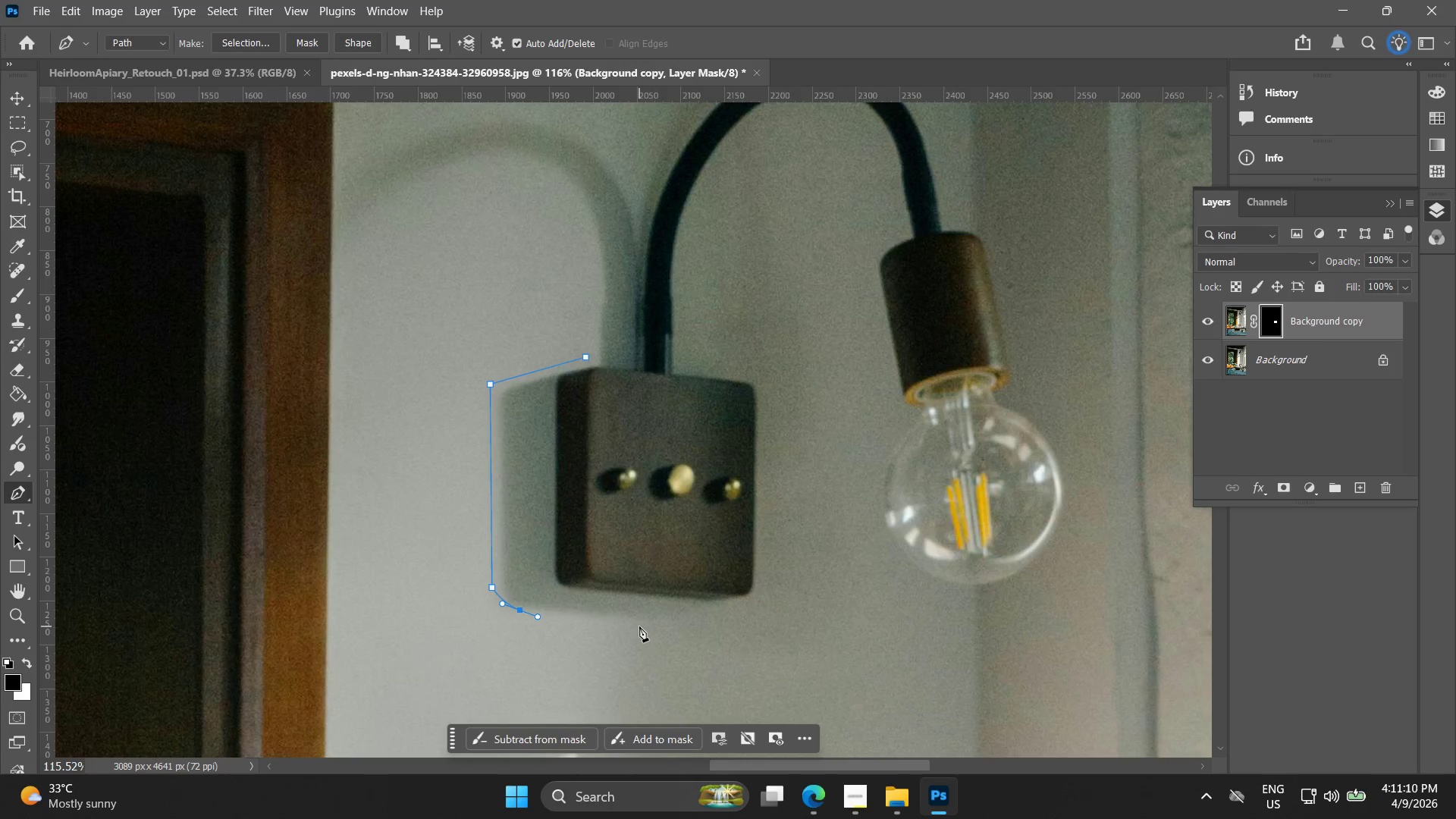 
left_click_drag(start_coordinate=[639, 626], to_coordinate=[644, 626])
 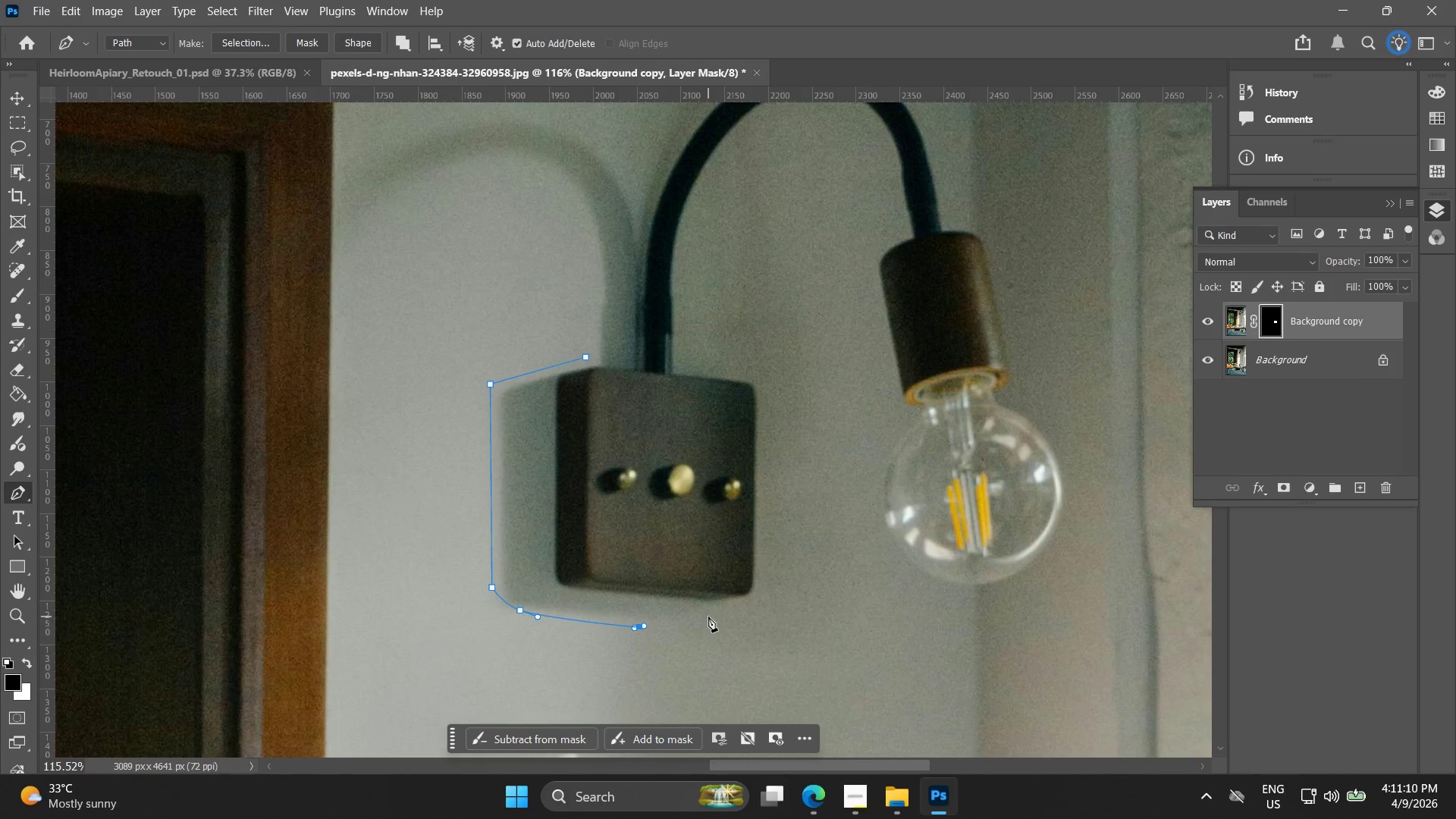 
left_click_drag(start_coordinate=[708, 617], to_coordinate=[733, 607])
 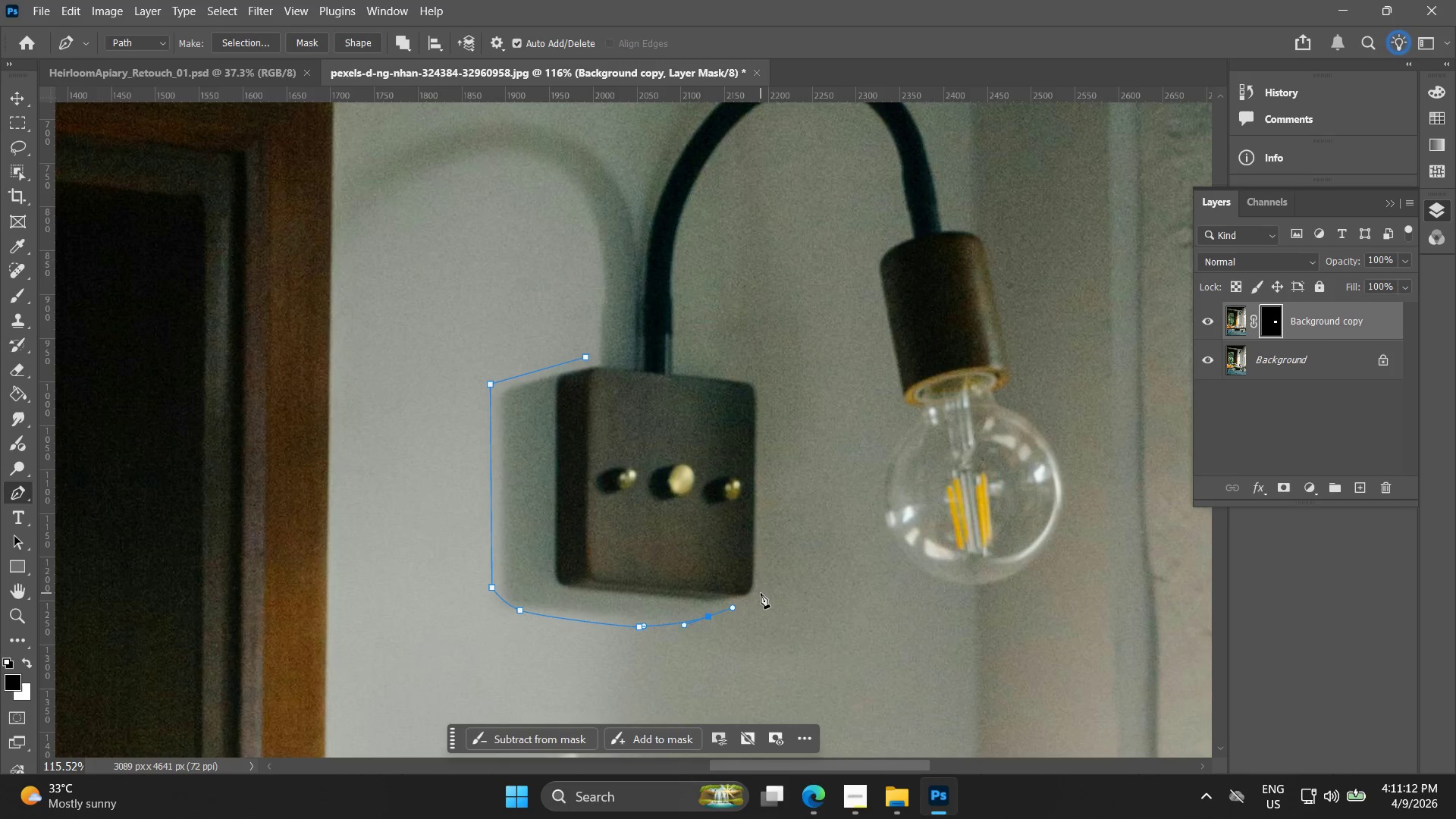 
left_click([761, 593])
 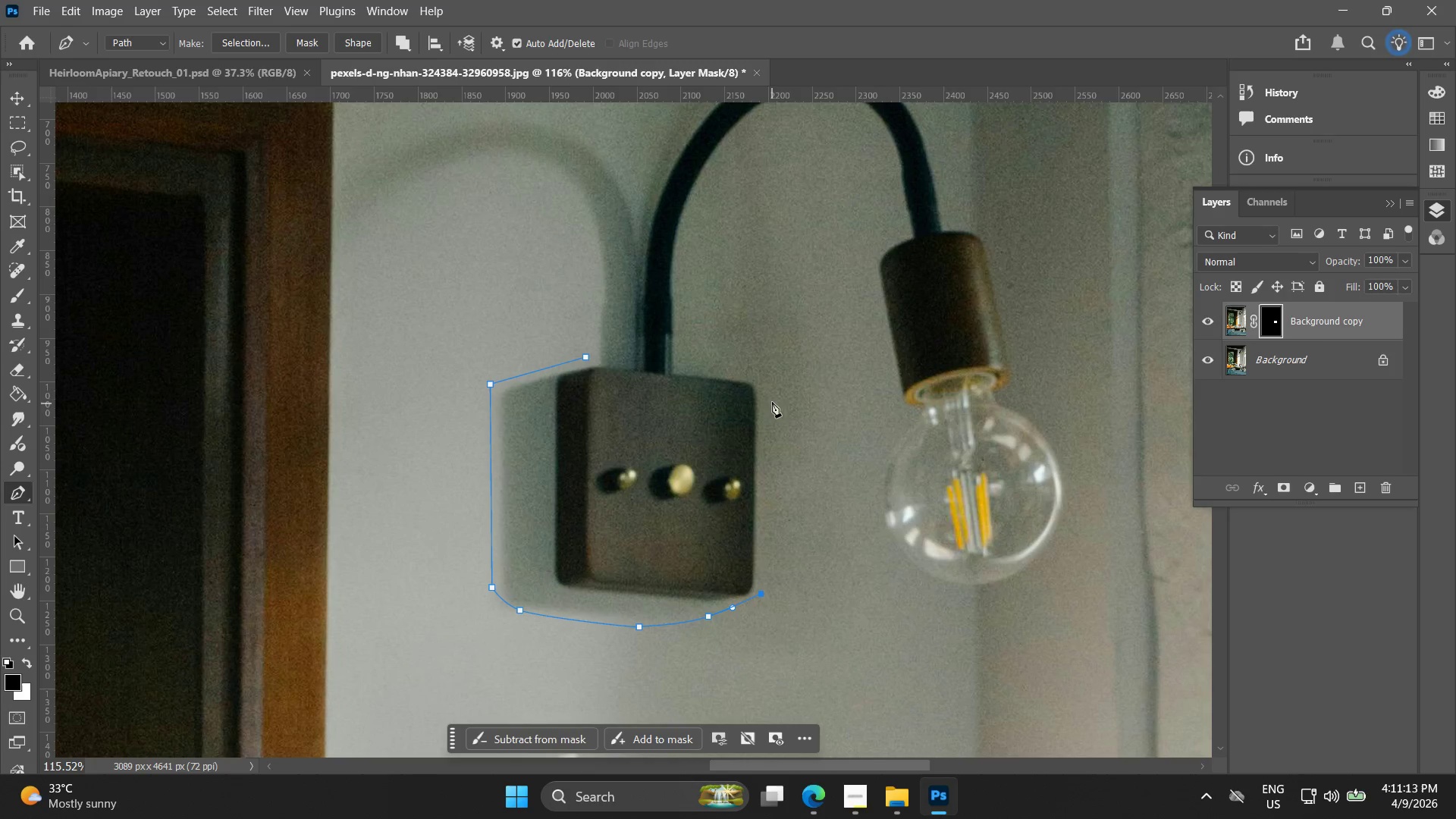 
left_click([769, 394])
 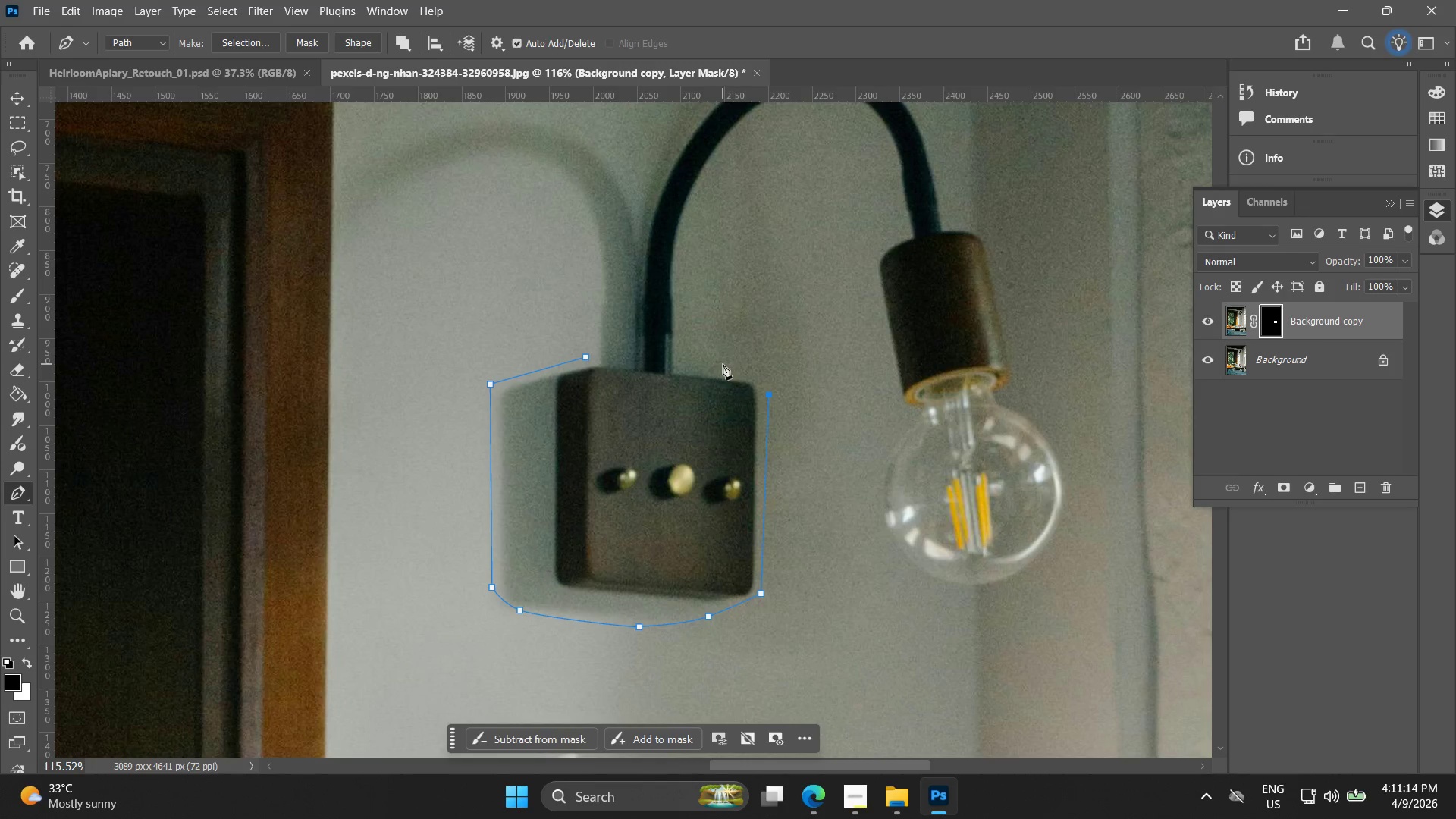 
left_click_drag(start_coordinate=[704, 368], to_coordinate=[696, 368])
 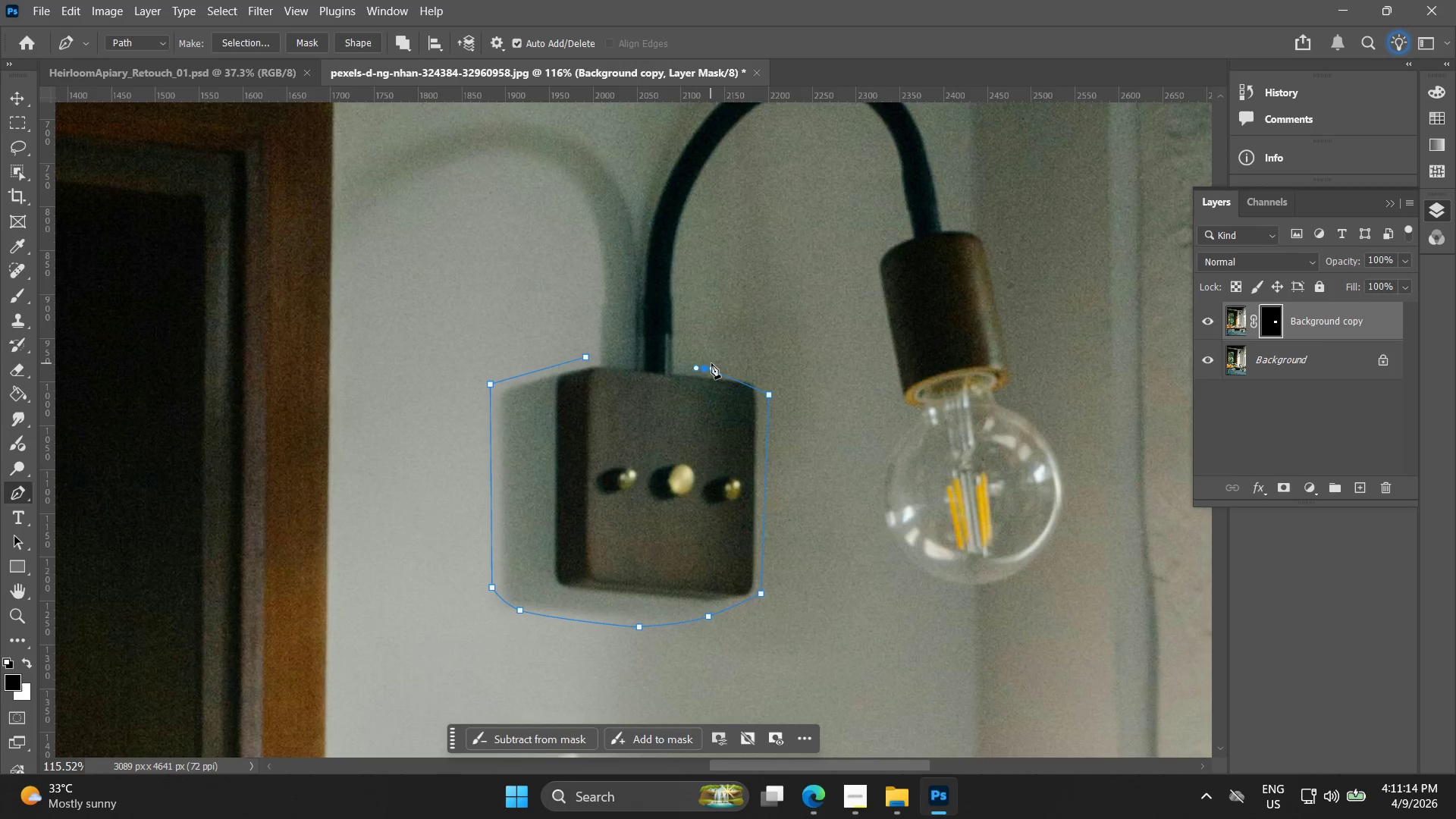 
key(Control+ControlLeft)
 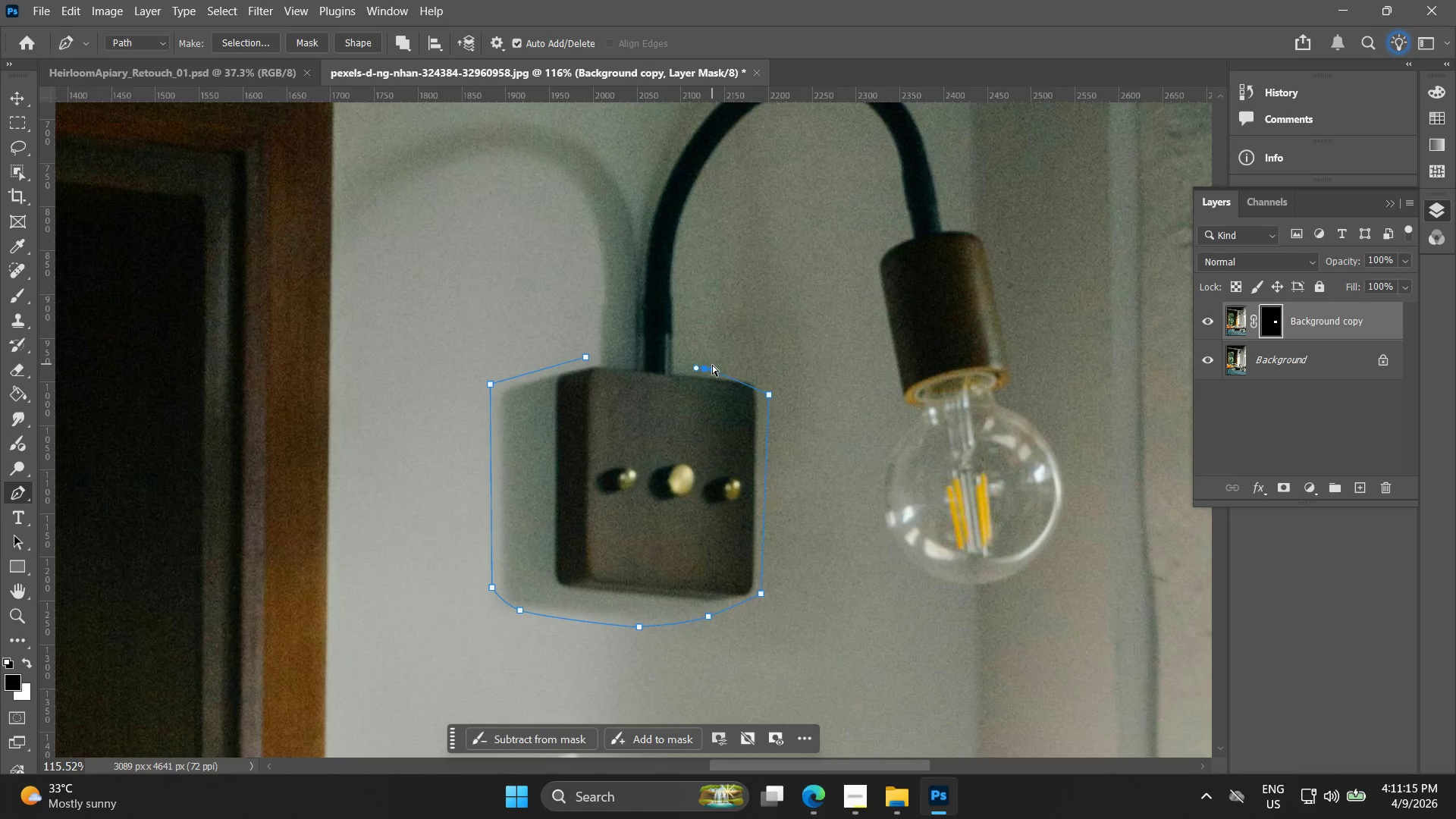 
key(Control+Z)
 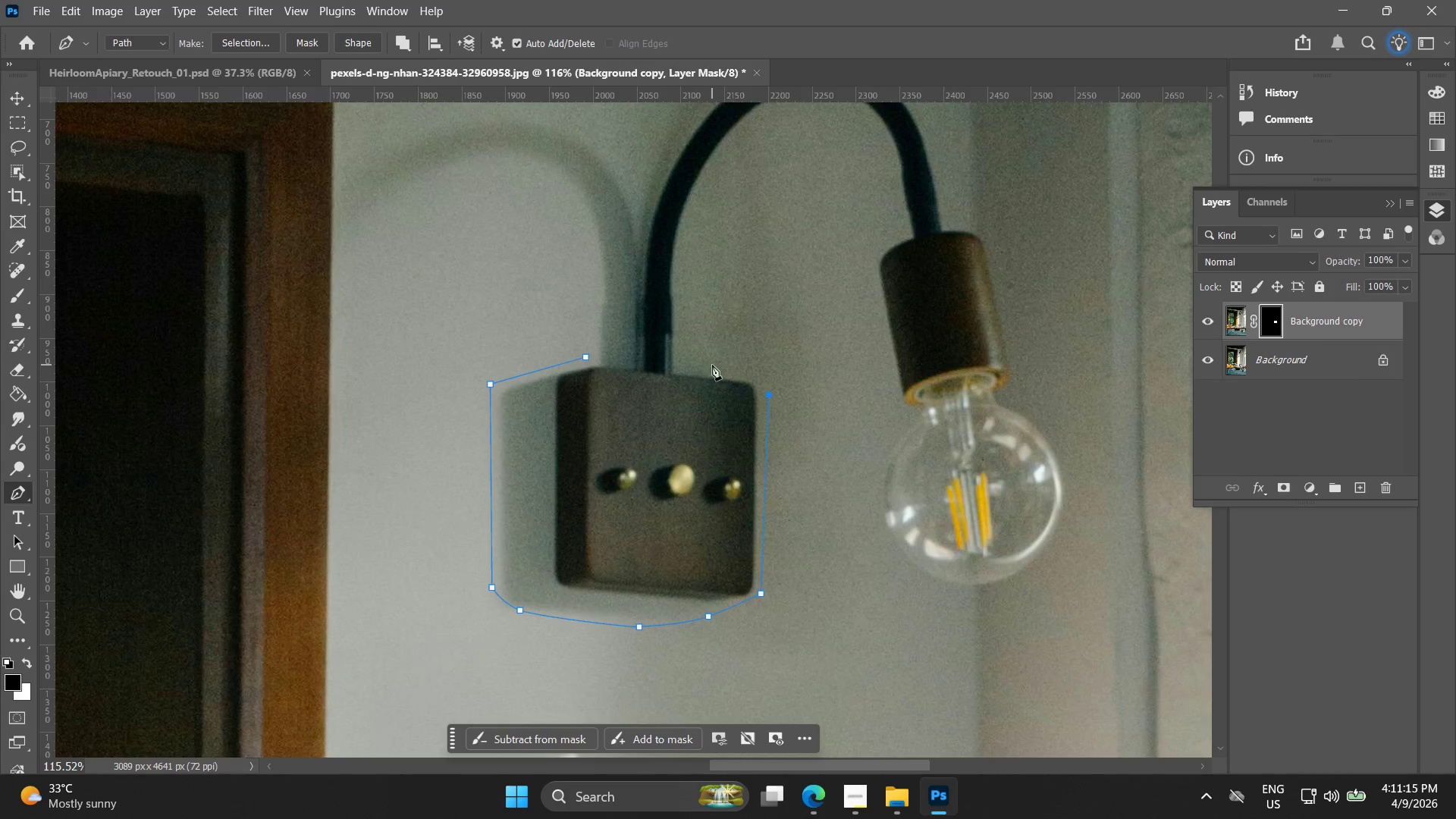 
left_click_drag(start_coordinate=[712, 365], to_coordinate=[670, 365])
 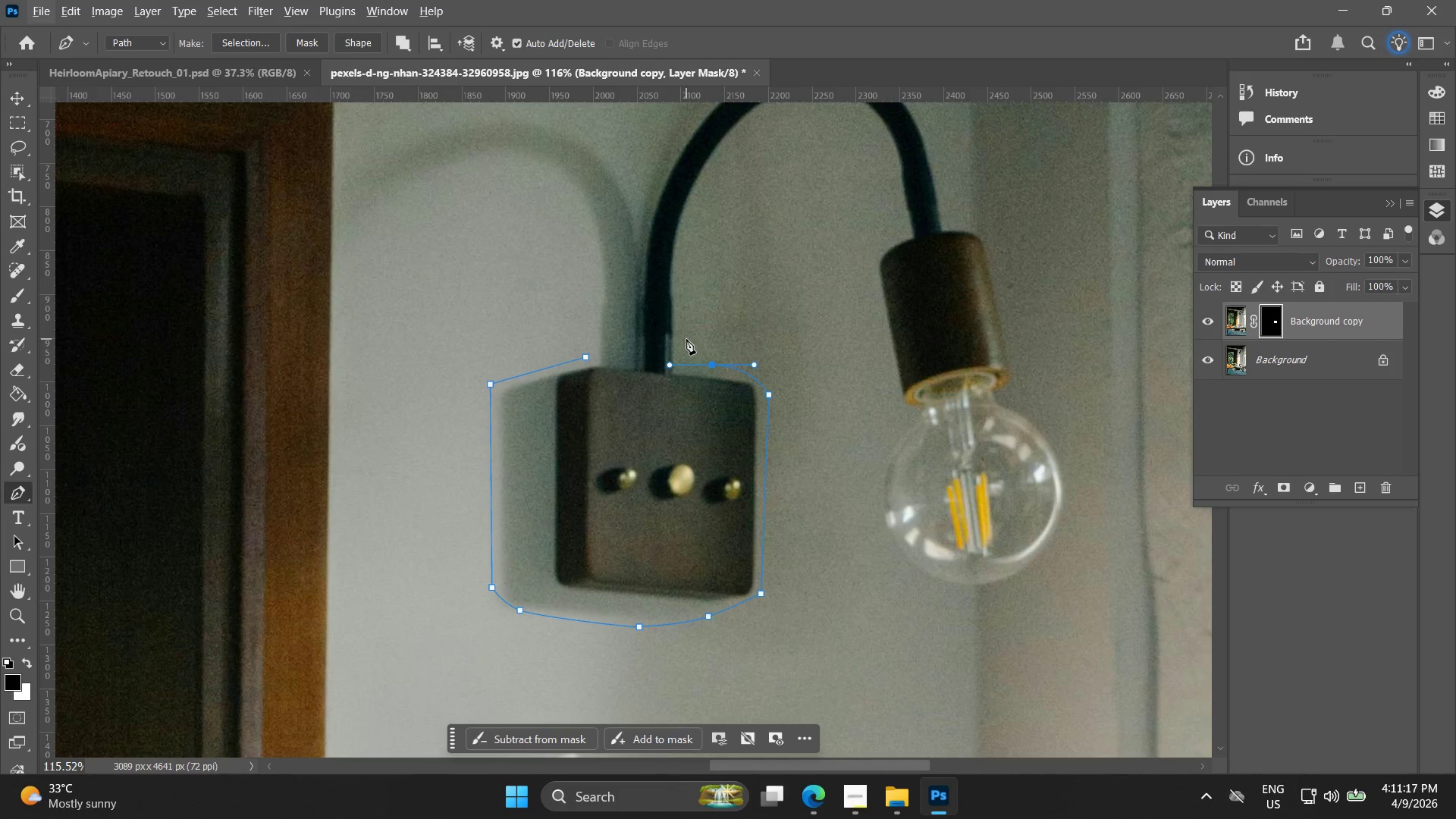 
key(Alt+AltLeft)
 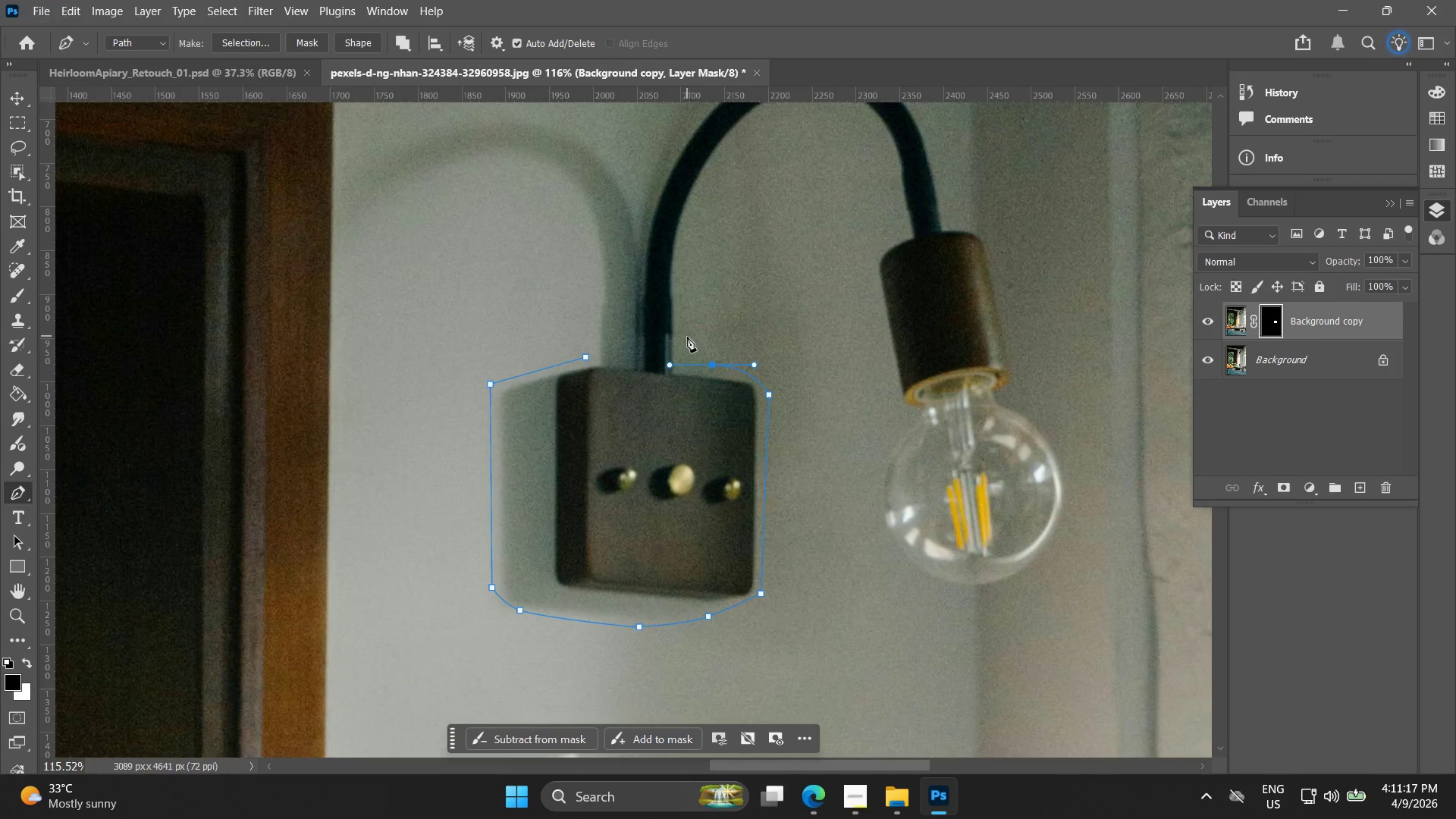 
hold_key(key=Space, duration=0.55)
 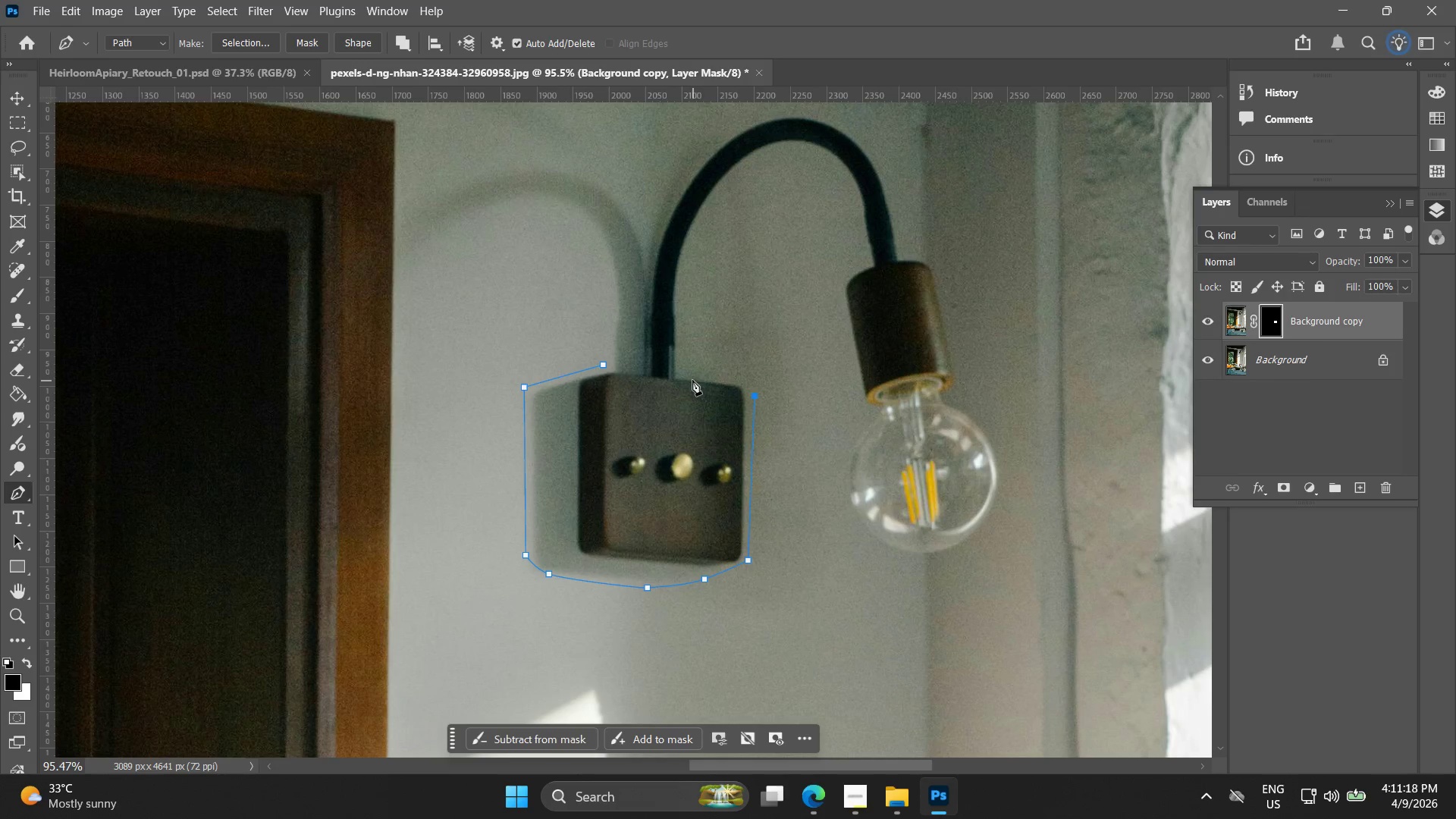 
scroll: coordinate [688, 342], scroll_direction: down, amount: 2.0
 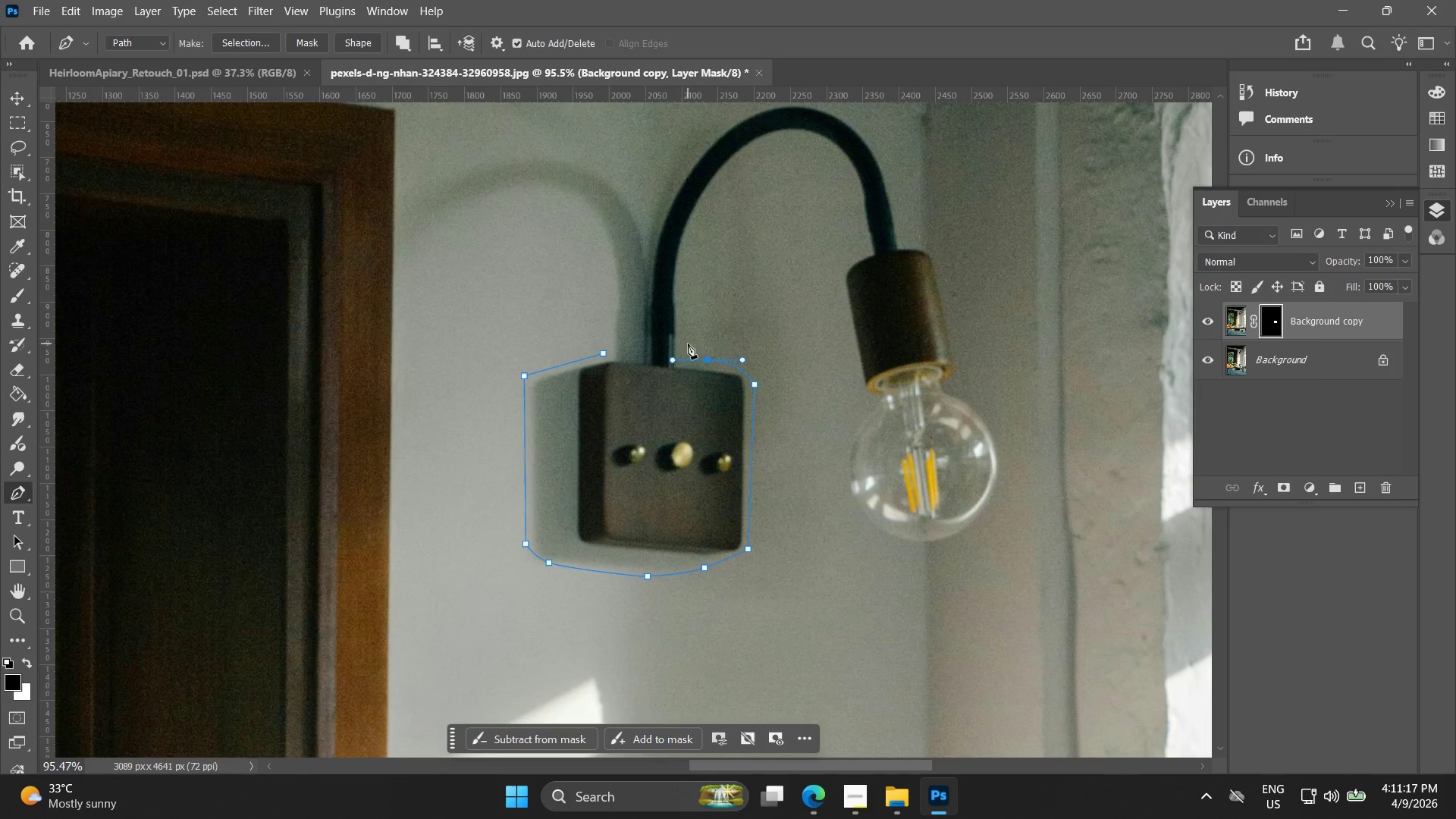 
left_click_drag(start_coordinate=[692, 351], to_coordinate=[692, 362])
 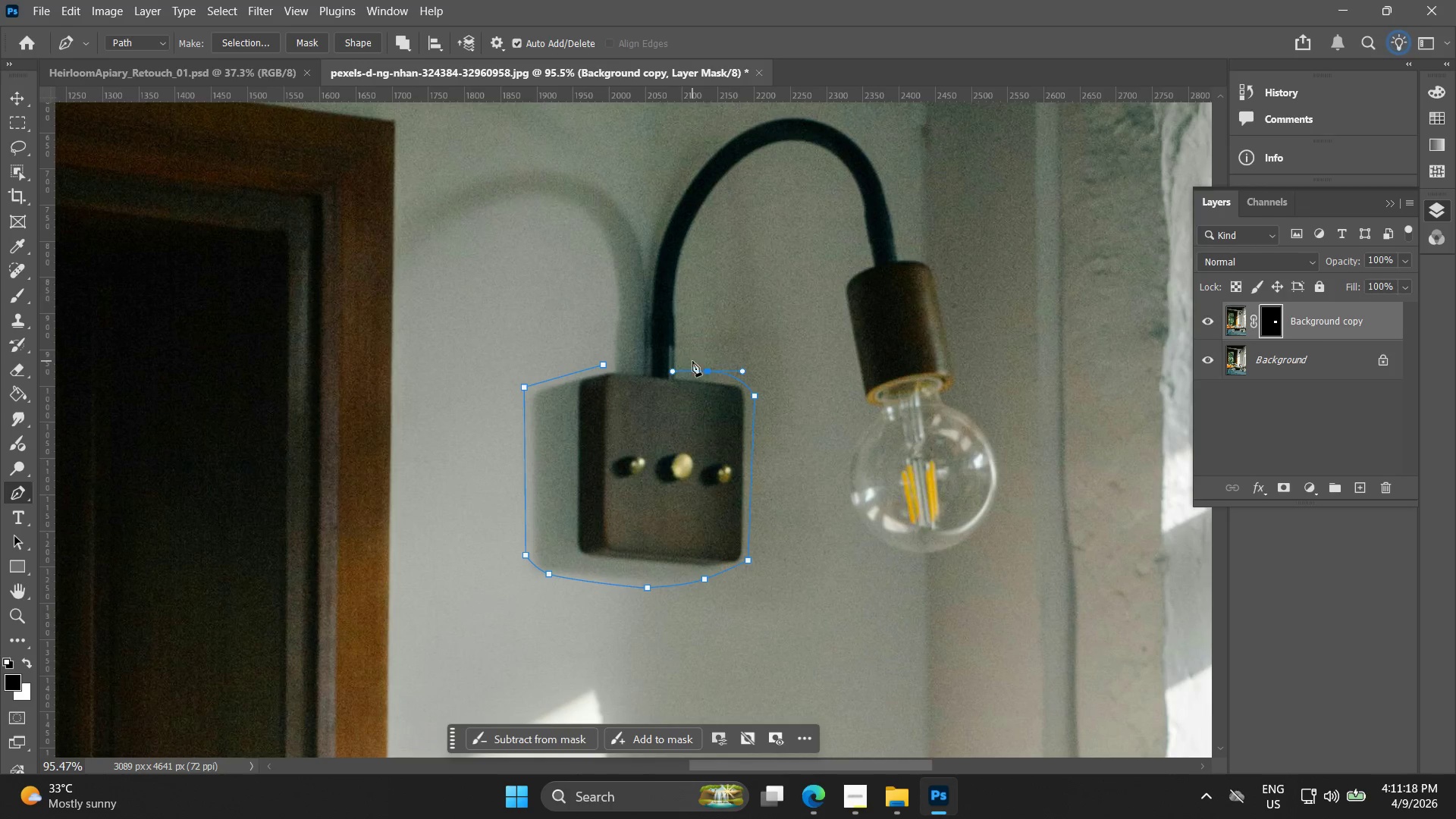 
key(Control+ControlLeft)
 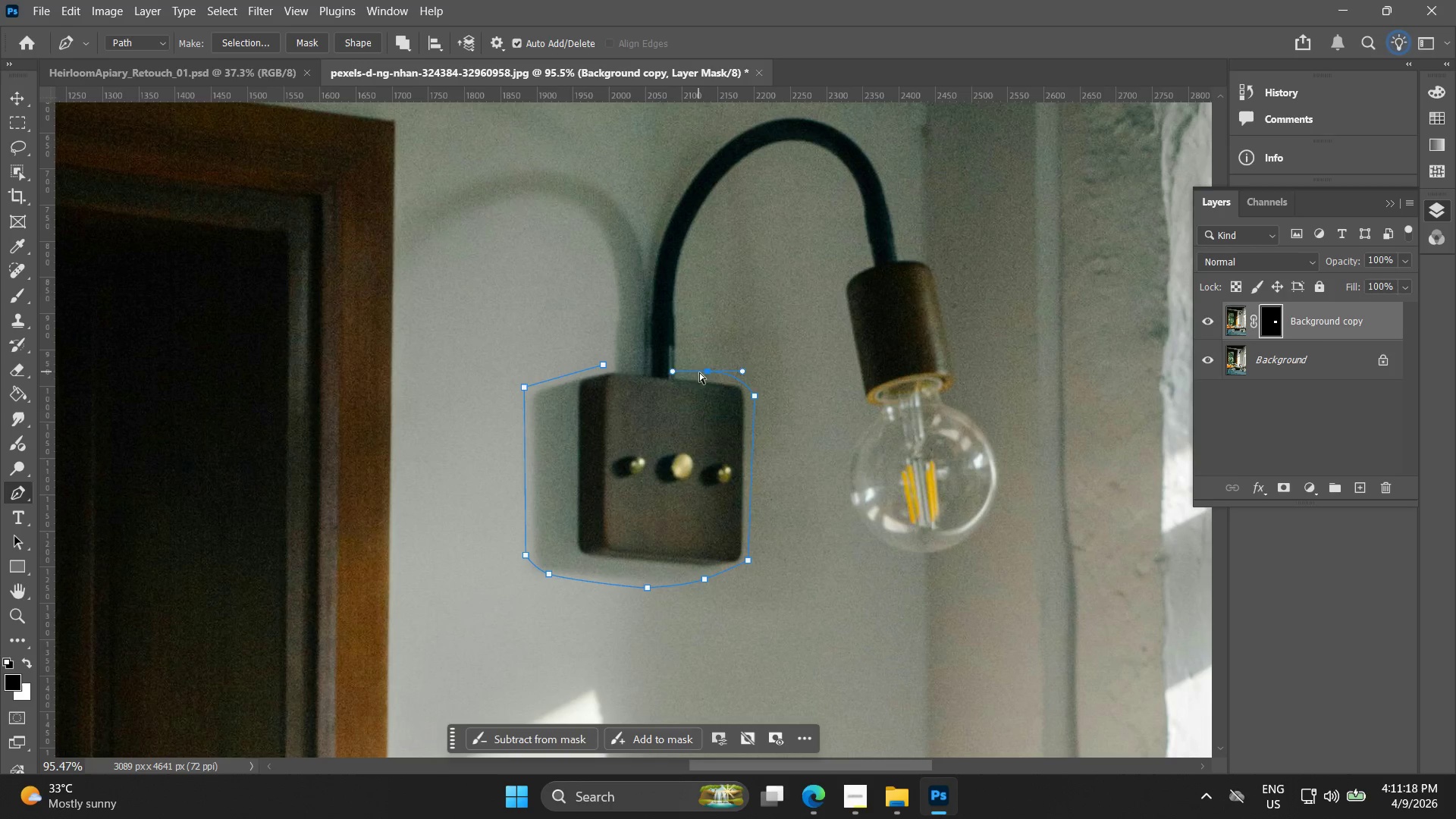 
key(Control+Z)
 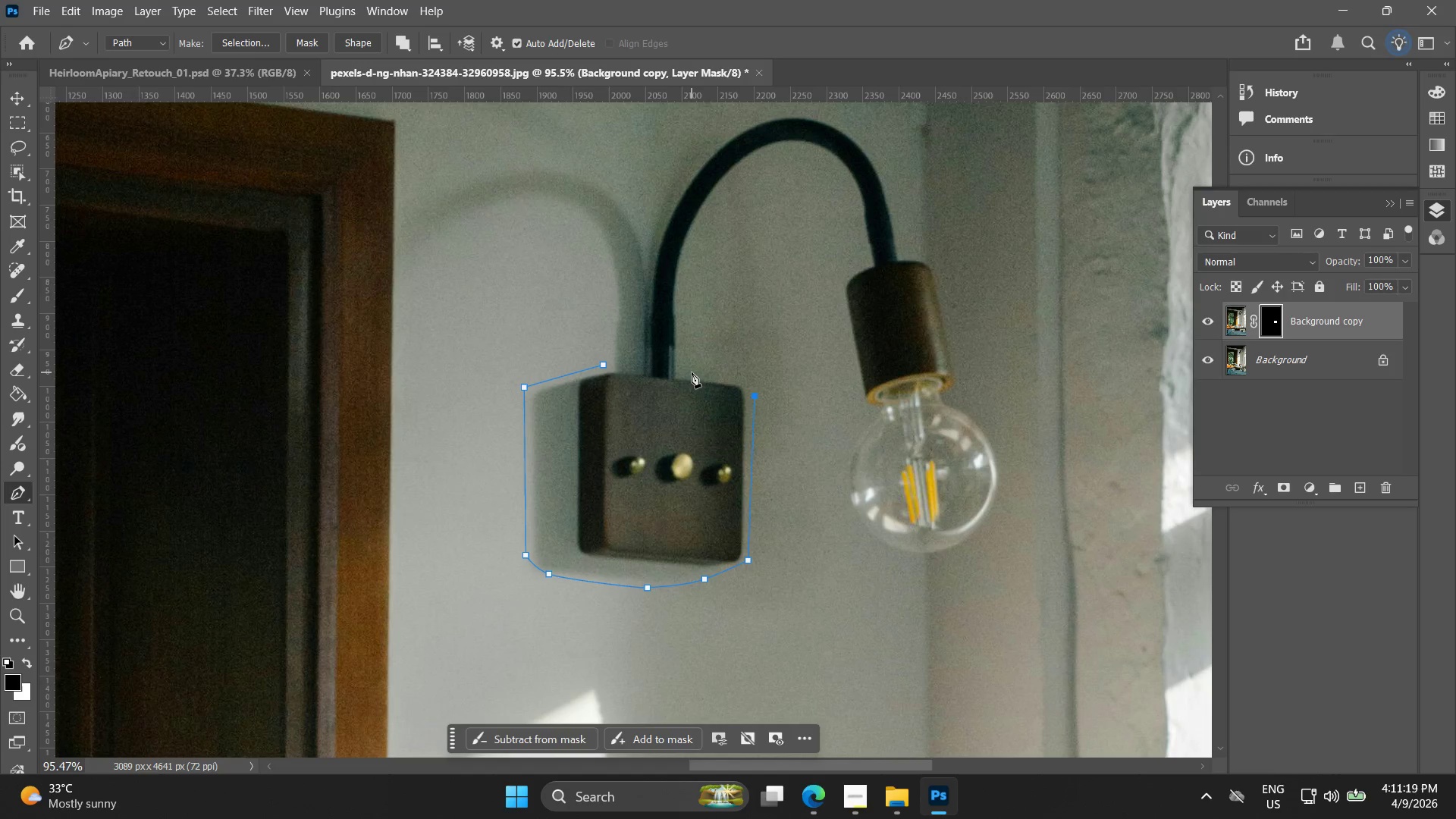 
left_click_drag(start_coordinate=[692, 372], to_coordinate=[640, 375])
 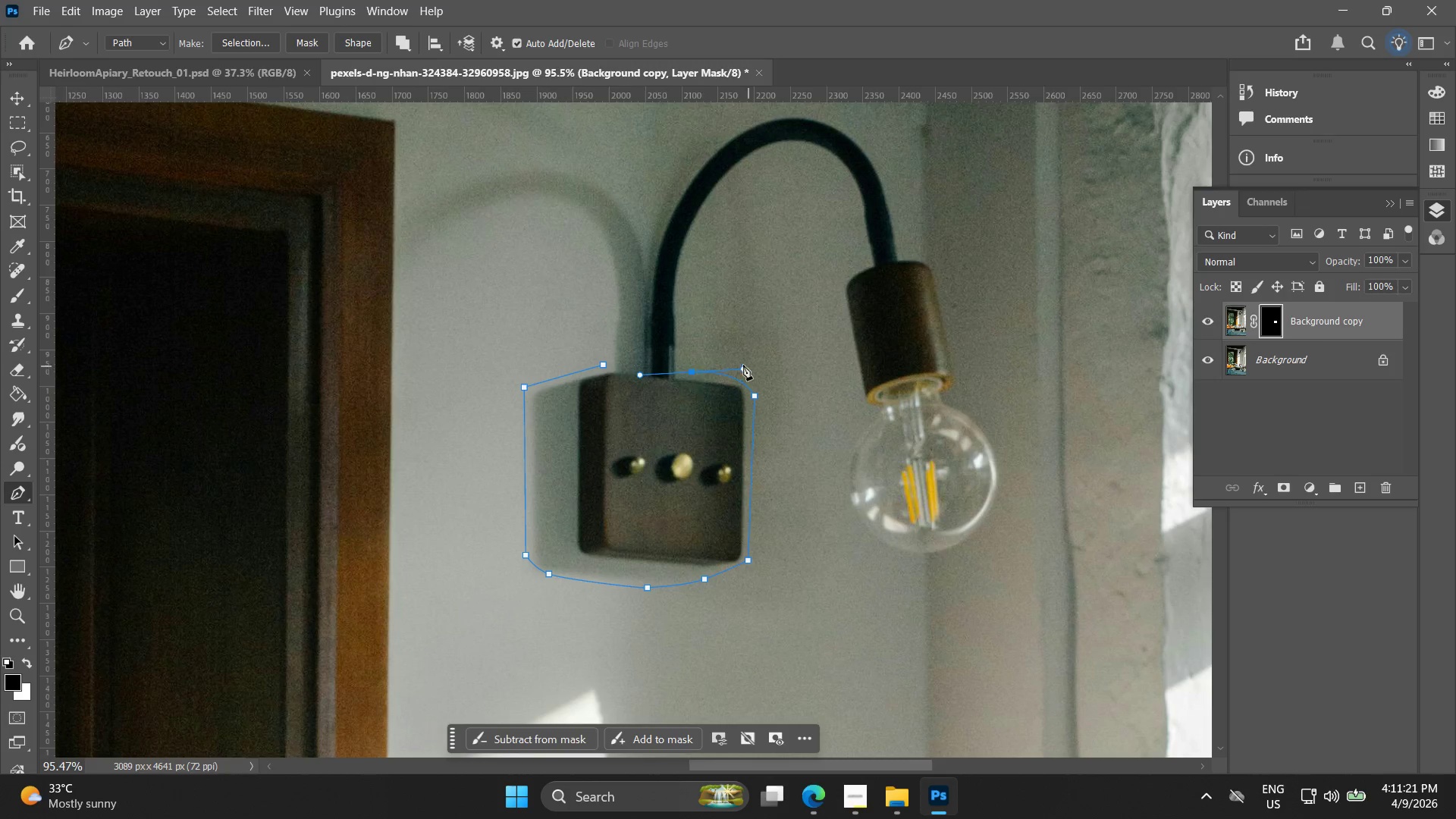 
key(Alt+AltLeft)
 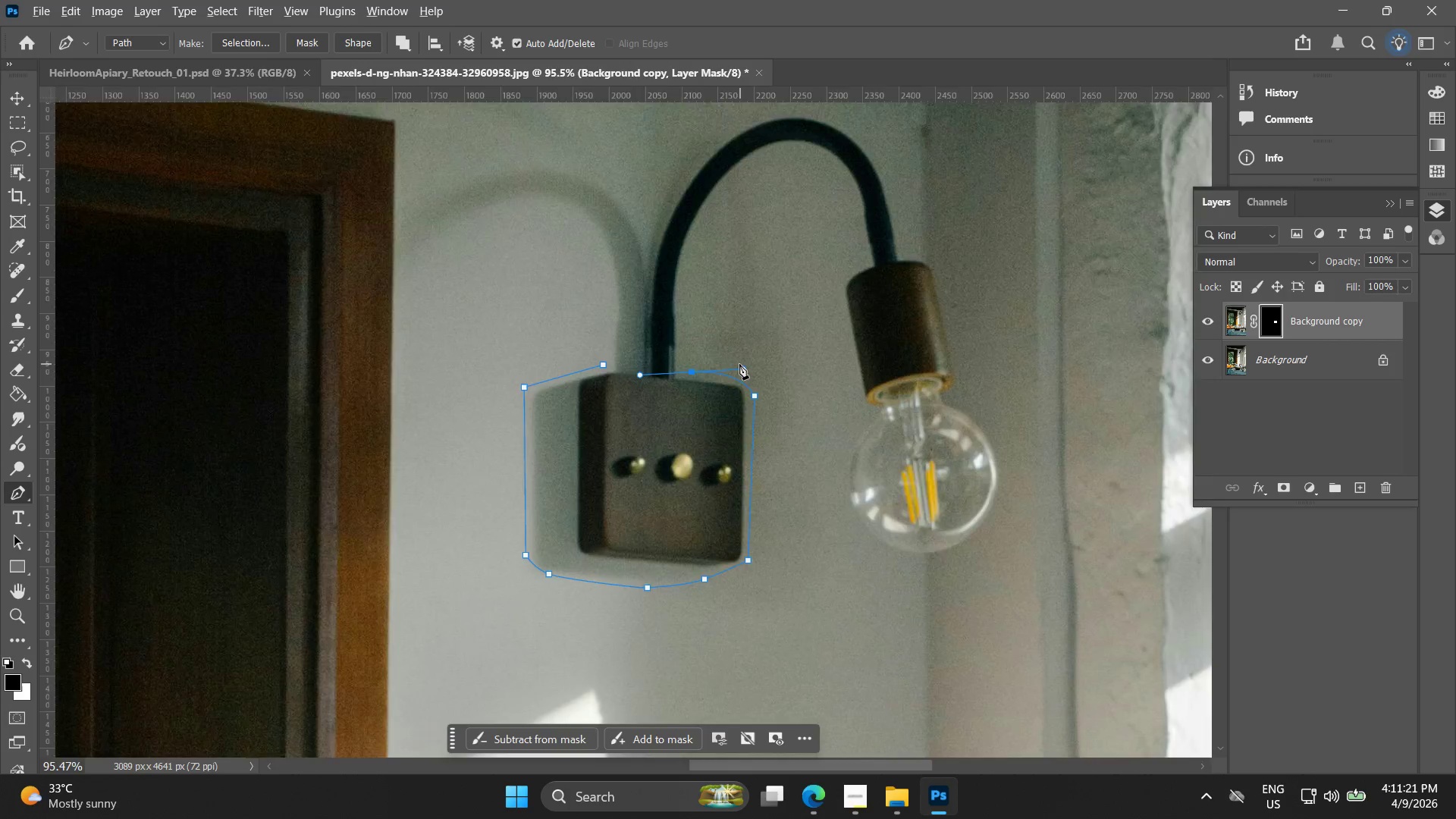 
hold_key(key=AltLeft, duration=1.14)
 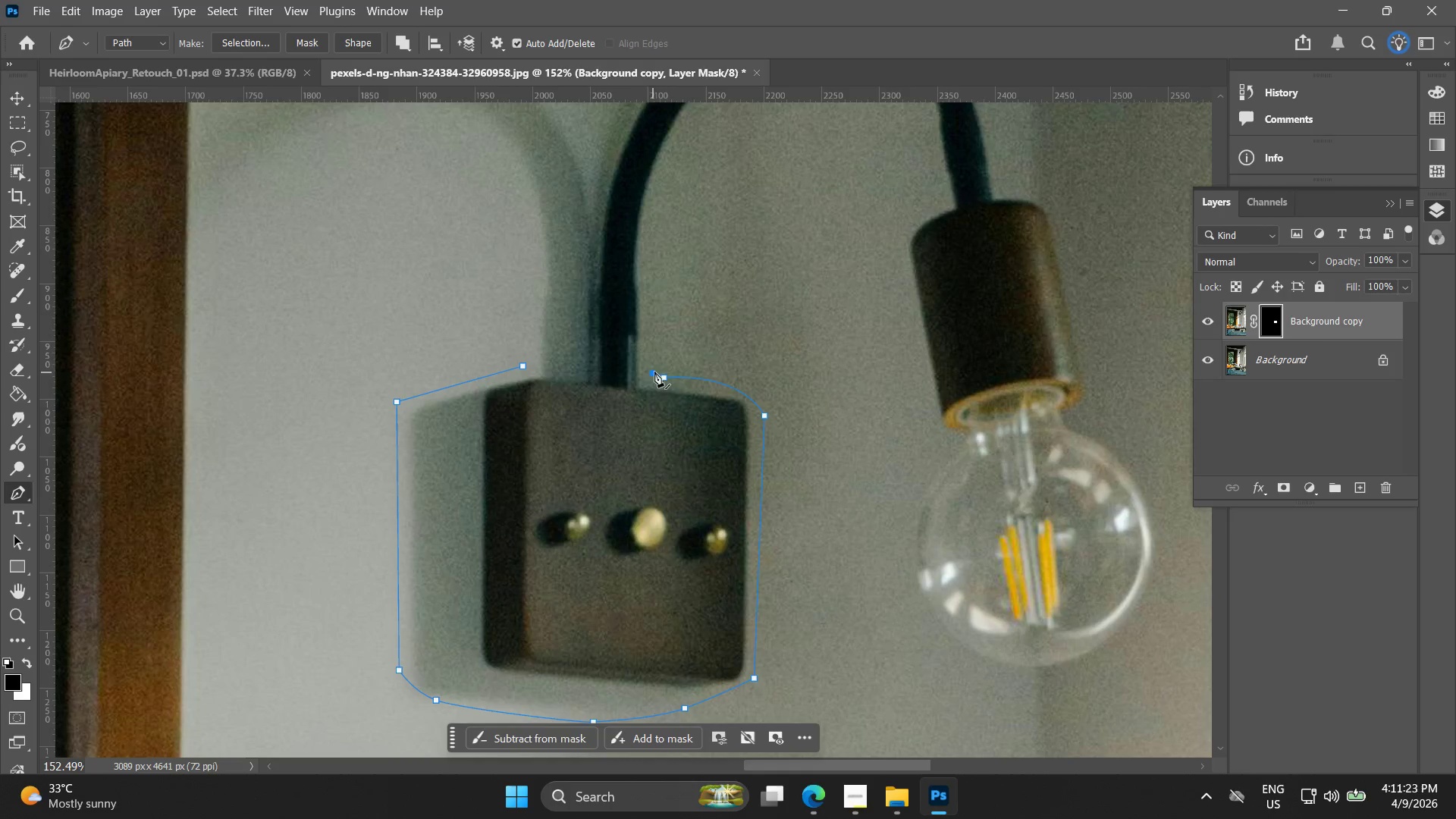 
scroll: coordinate [739, 364], scroll_direction: up, amount: 5.0
 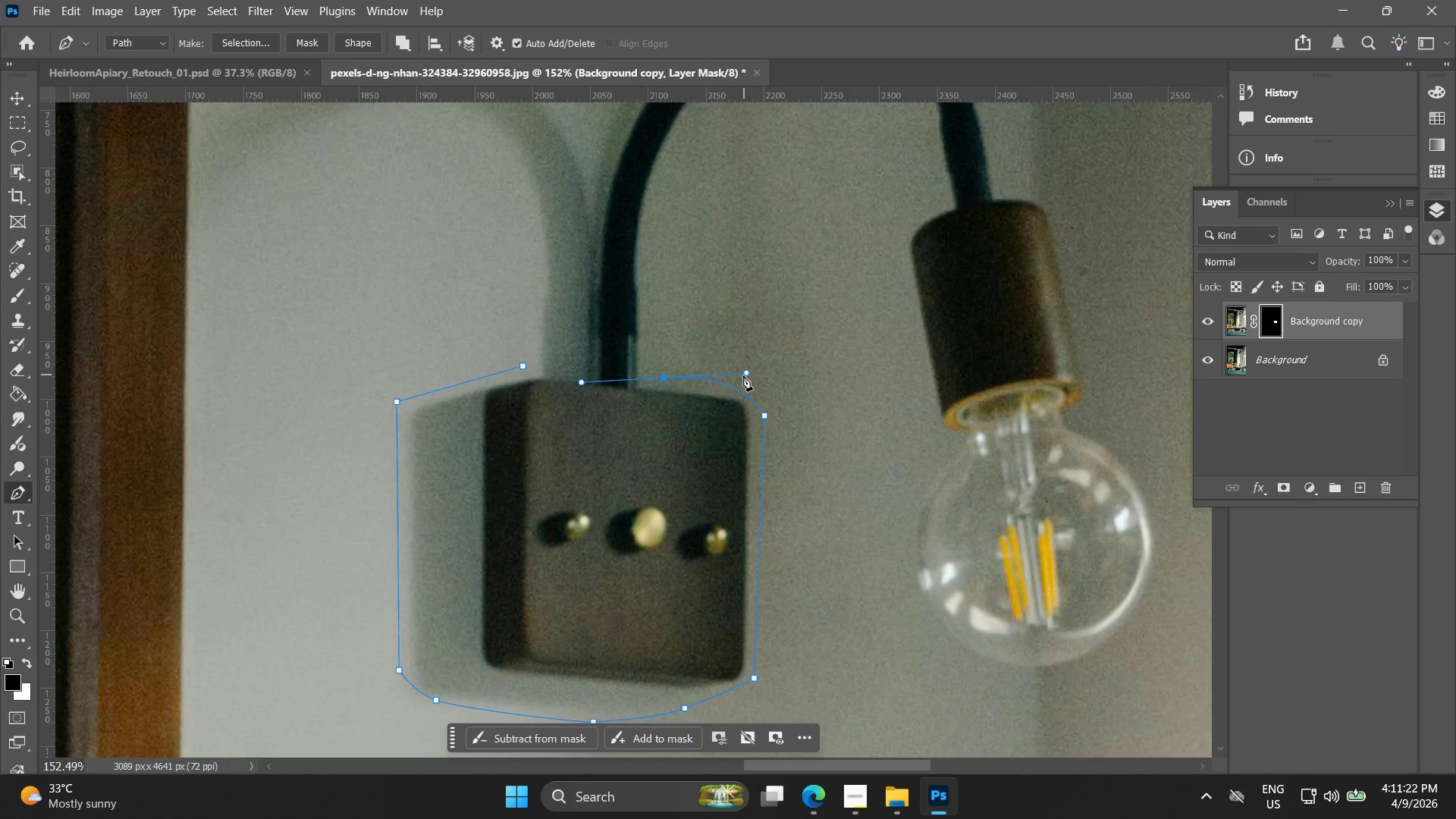 
left_click([665, 378])
 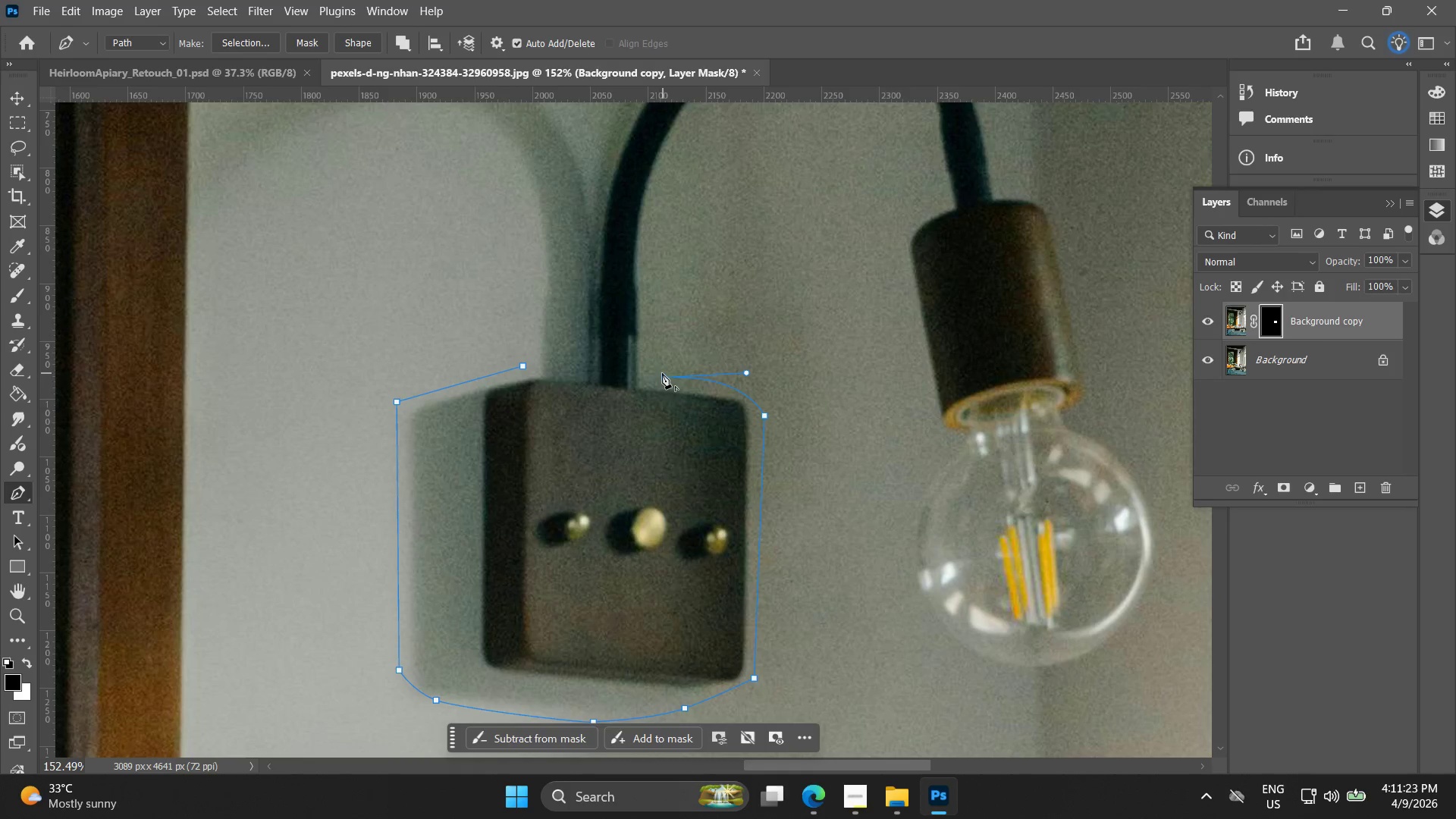 
hold_key(key=AltLeft, duration=11.86)
left_click([652, 372])
 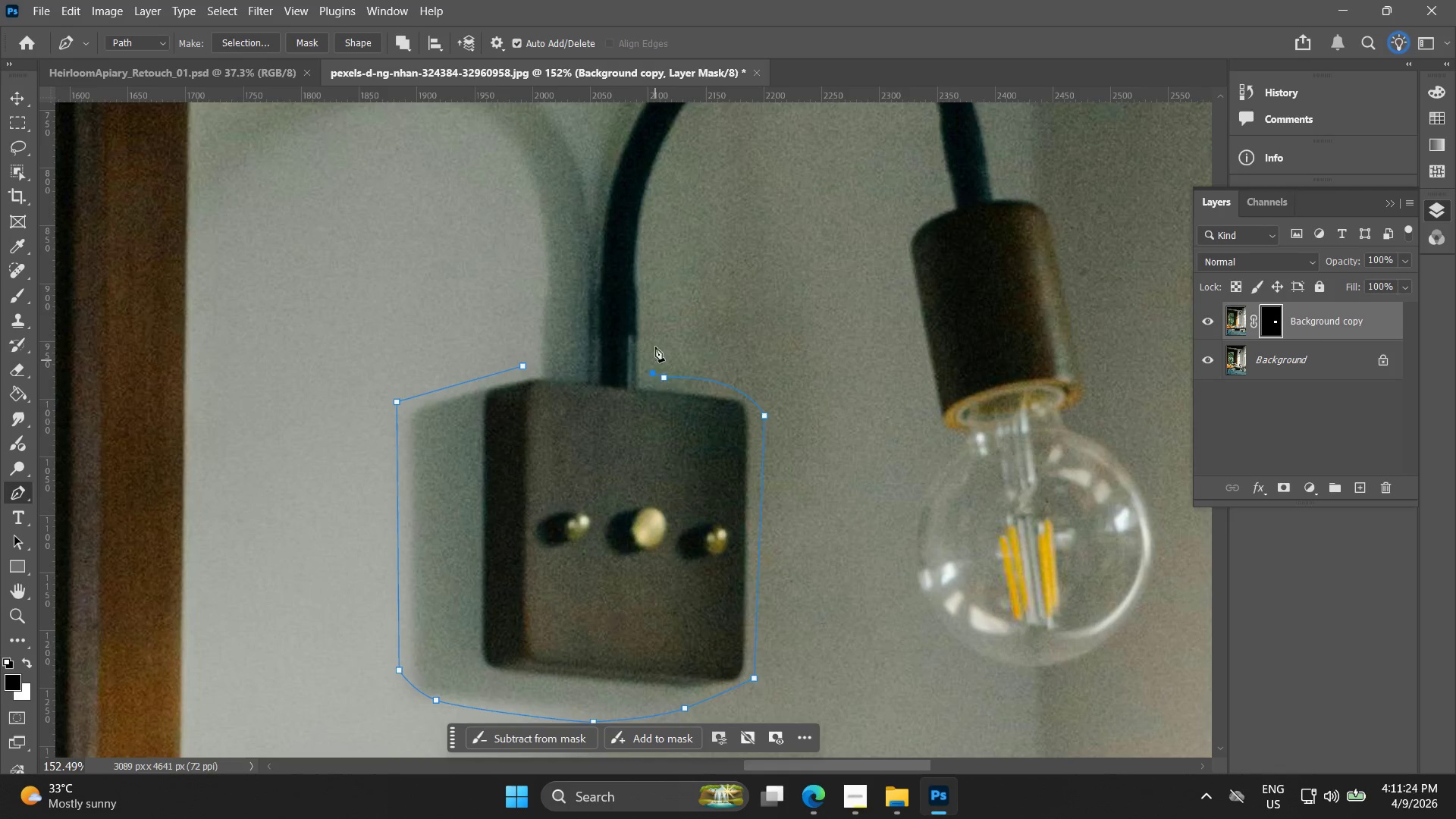 
hold_key(key=Space, duration=0.42)
 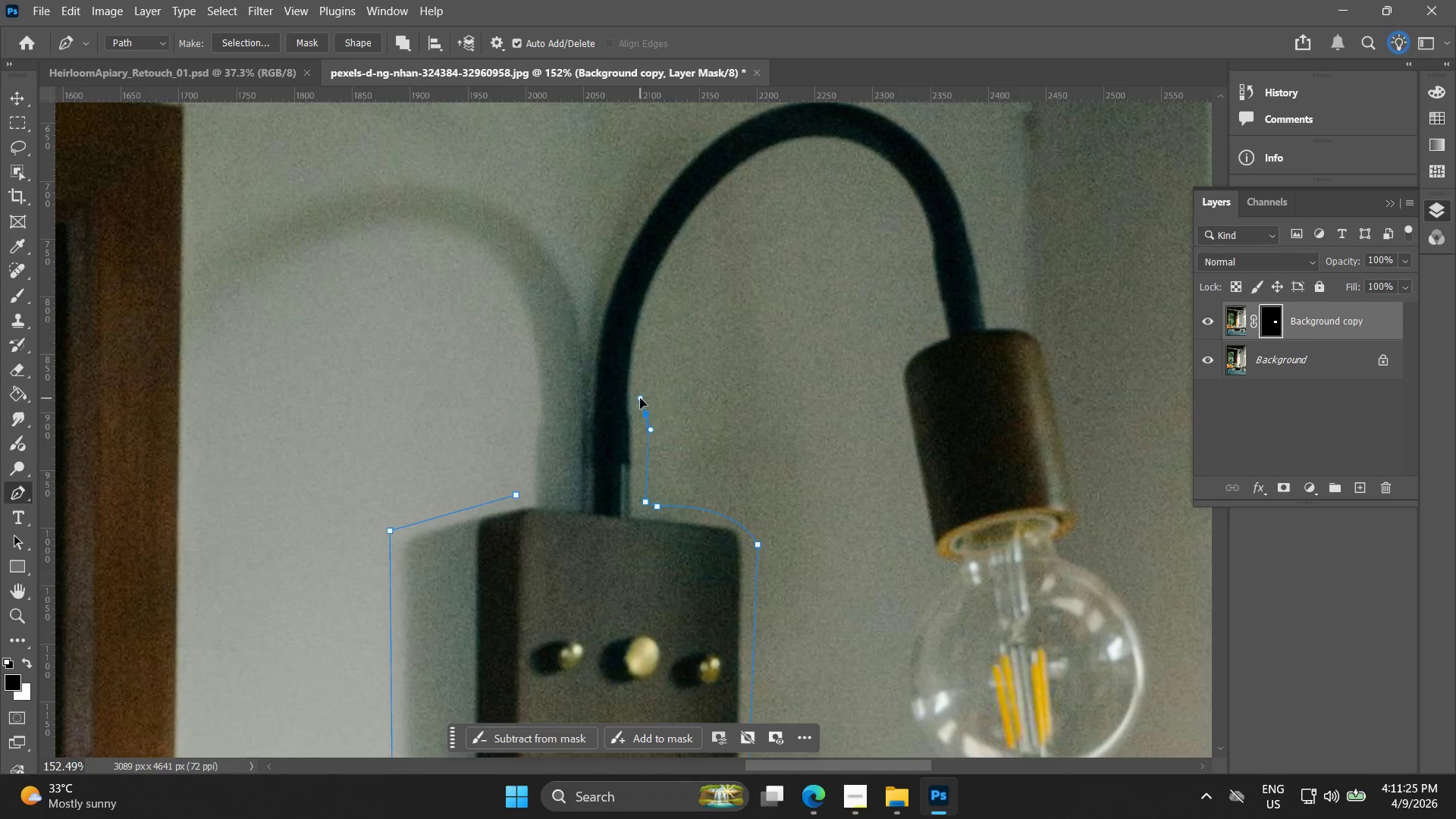 
left_click_drag(start_coordinate=[653, 309], to_coordinate=[646, 438])
 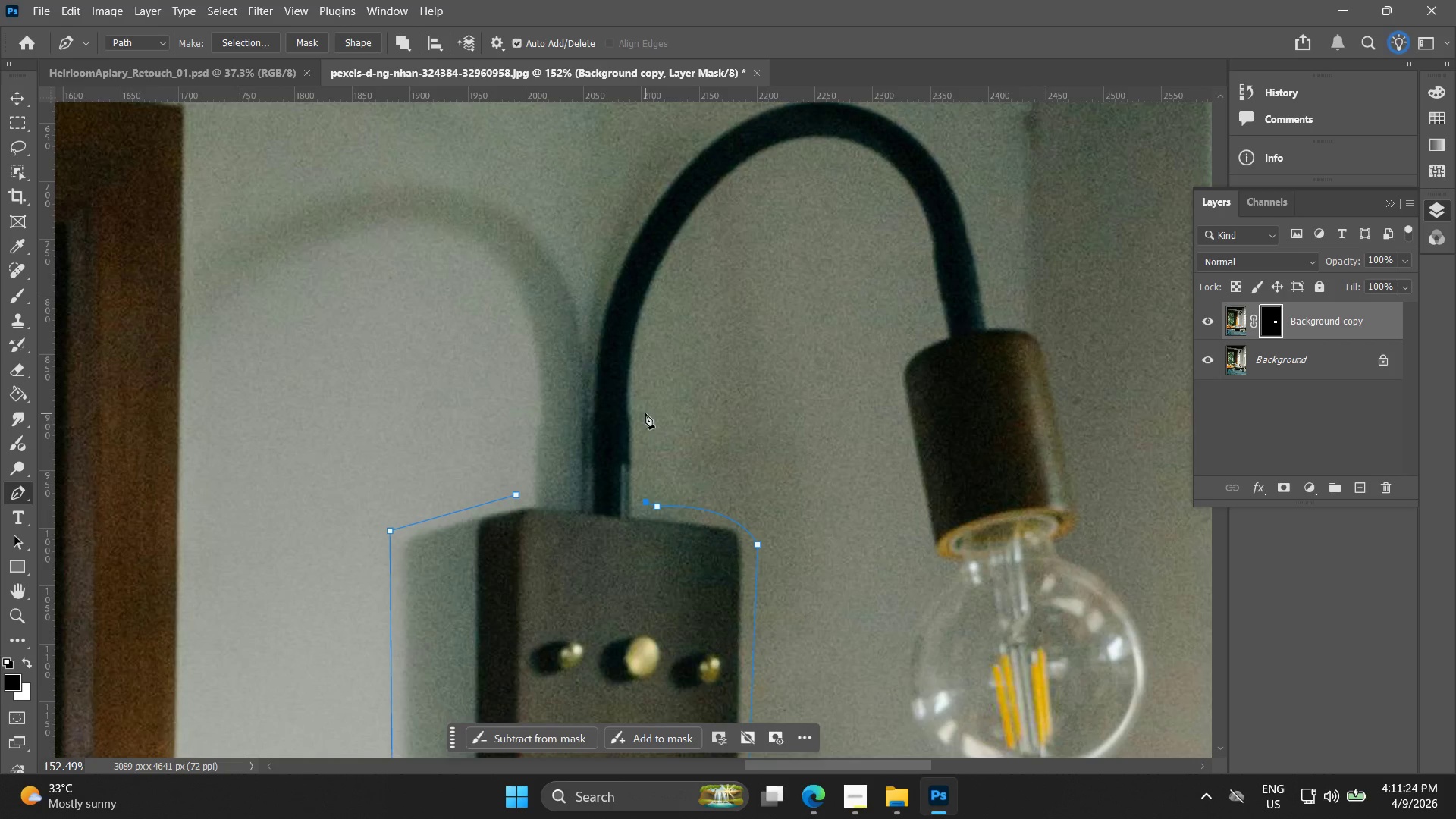 
left_click_drag(start_coordinate=[645, 413], to_coordinate=[640, 398])
 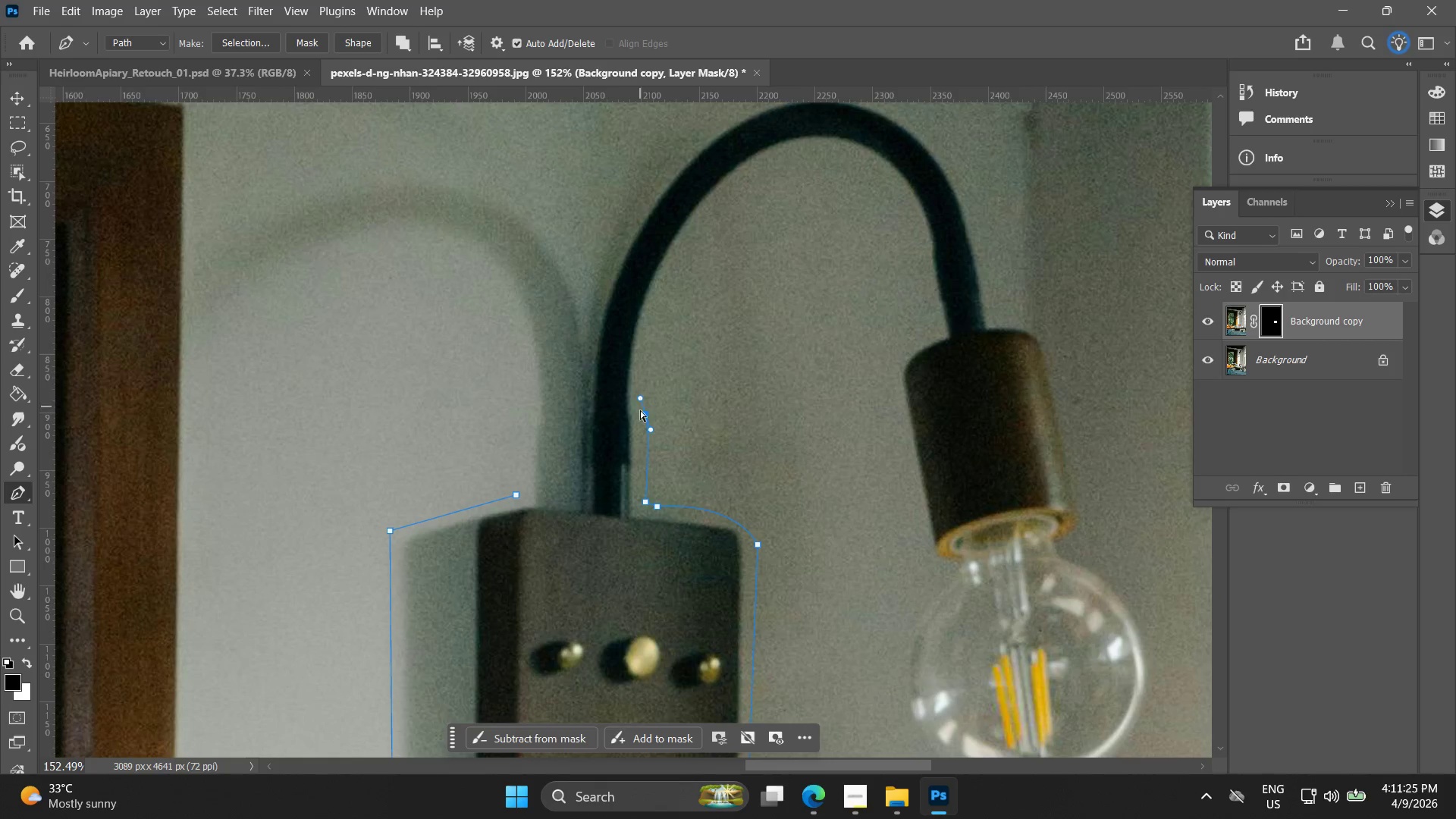 
key(Control+ControlLeft)
 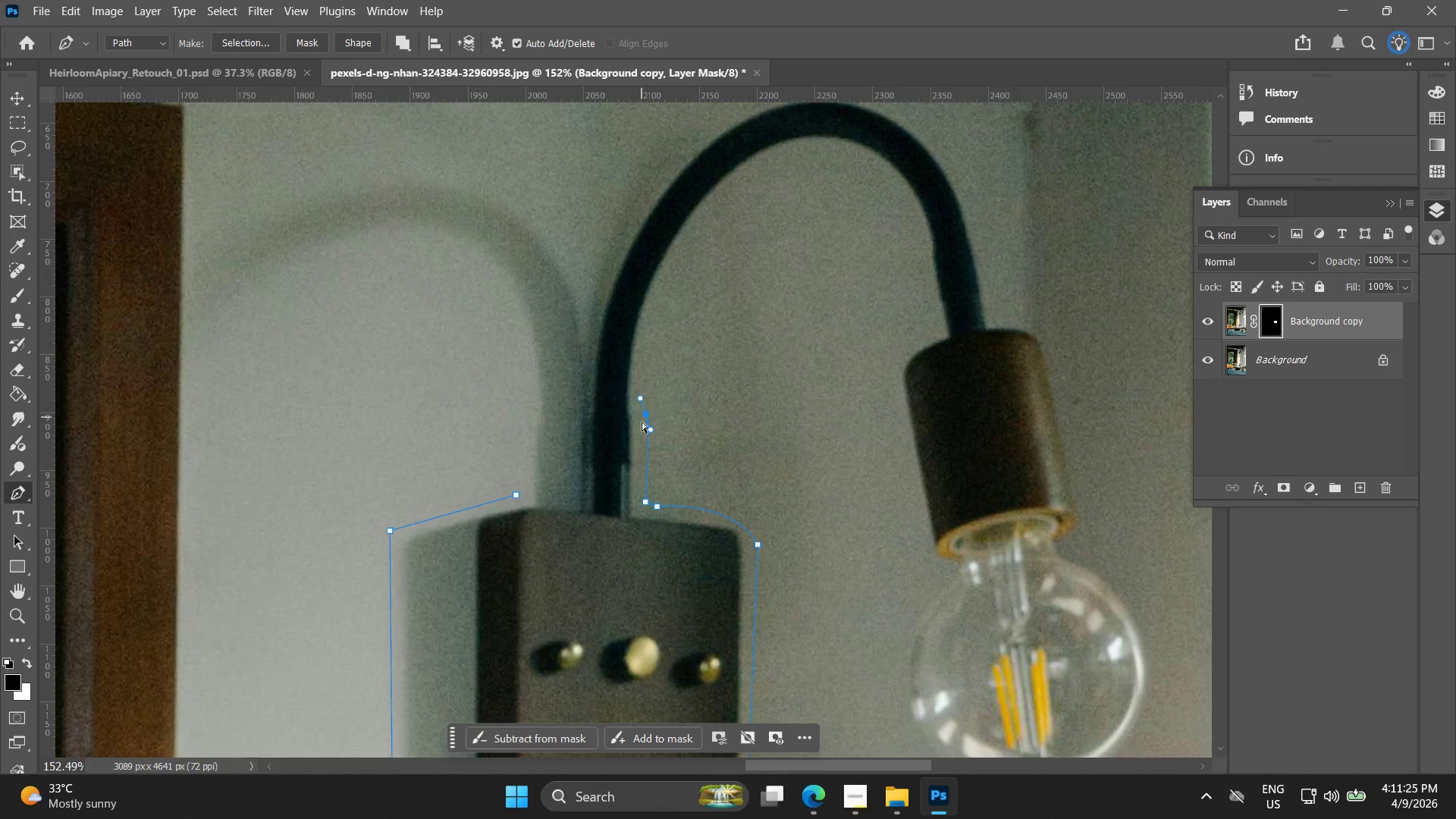 
key(Control+Z)
 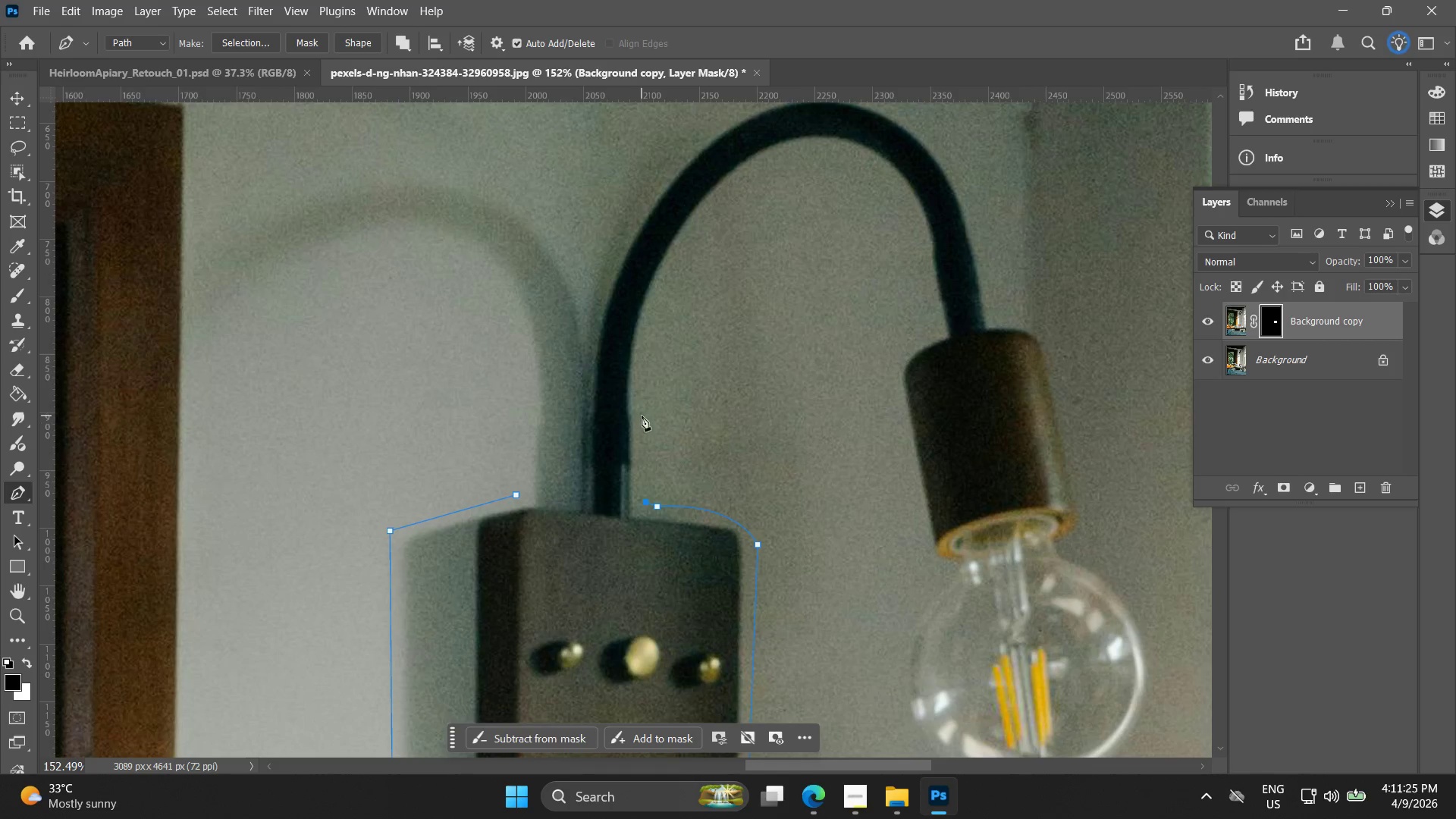 
left_click_drag(start_coordinate=[642, 416], to_coordinate=[638, 402])
 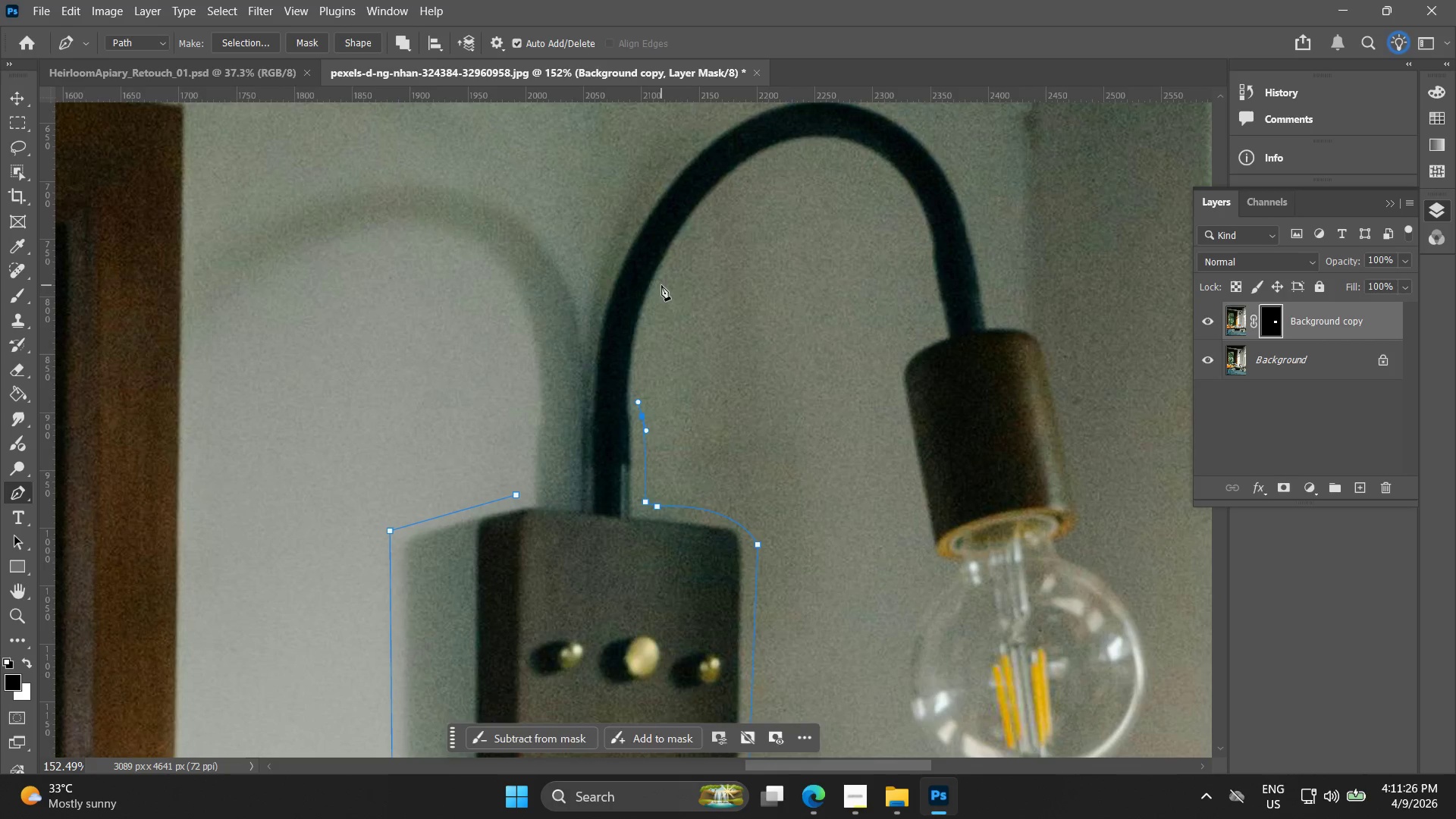 
left_click_drag(start_coordinate=[665, 285], to_coordinate=[682, 260])
 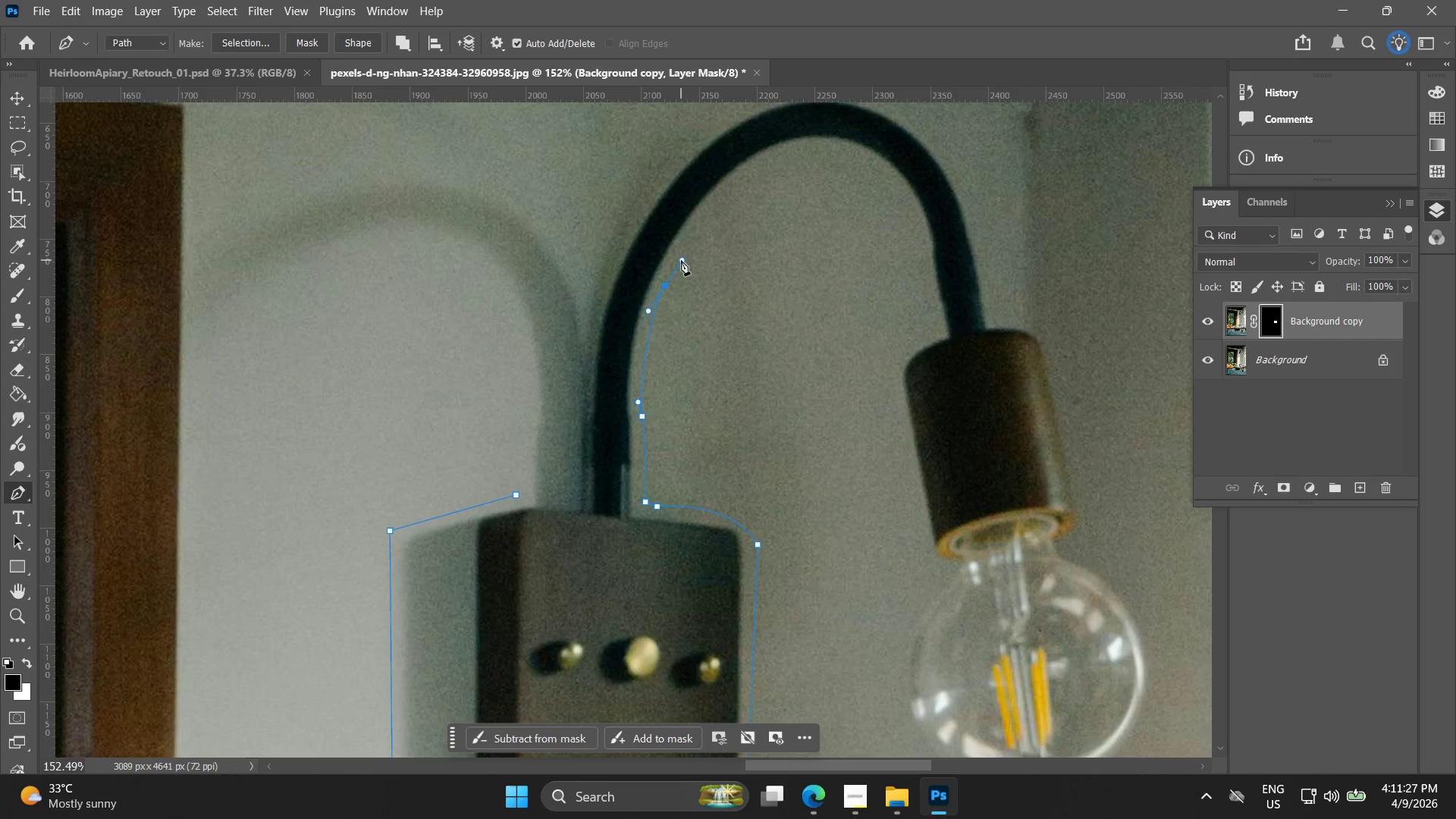 
key(Control+ControlLeft)
 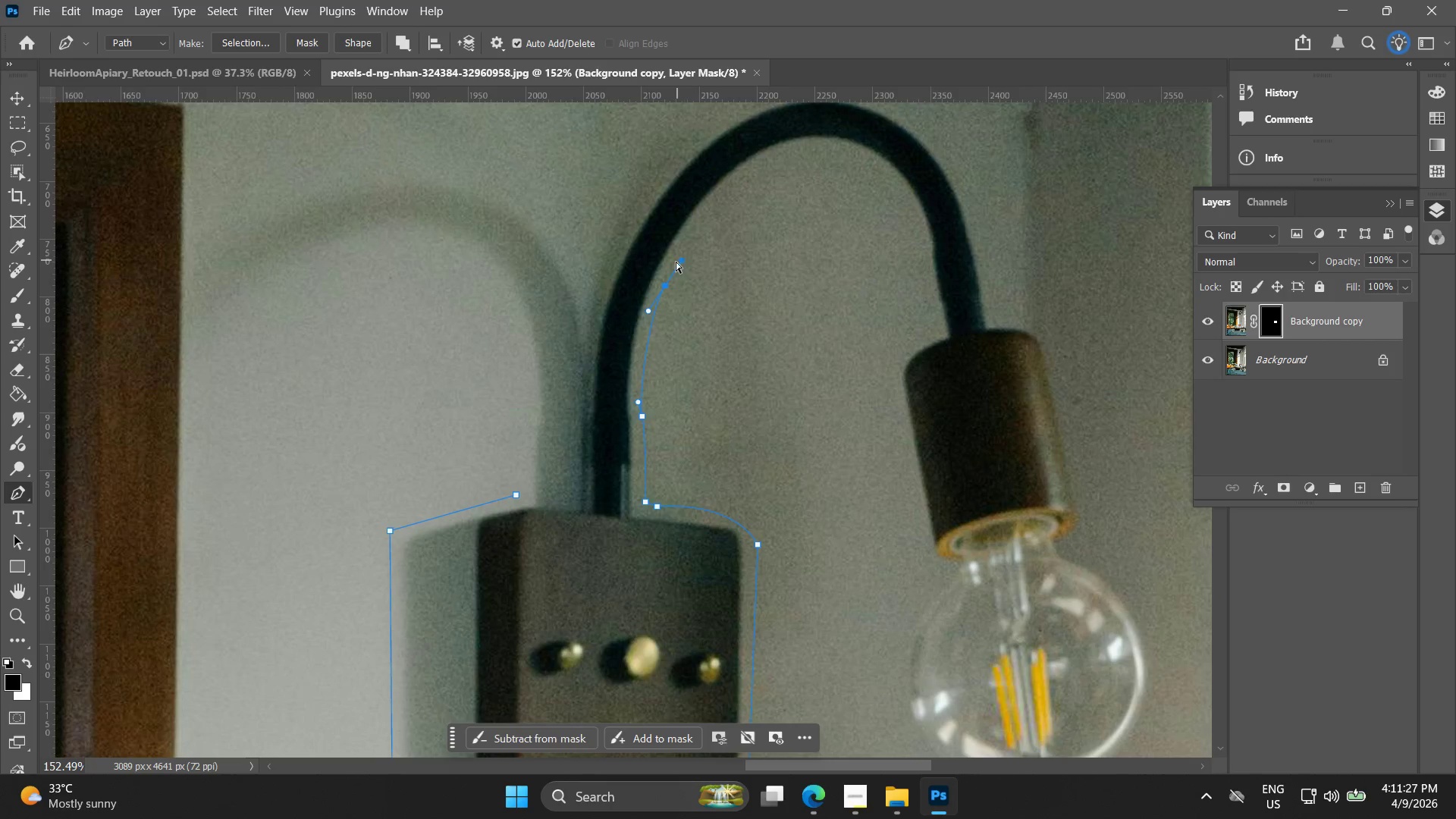 
key(Control+Z)
 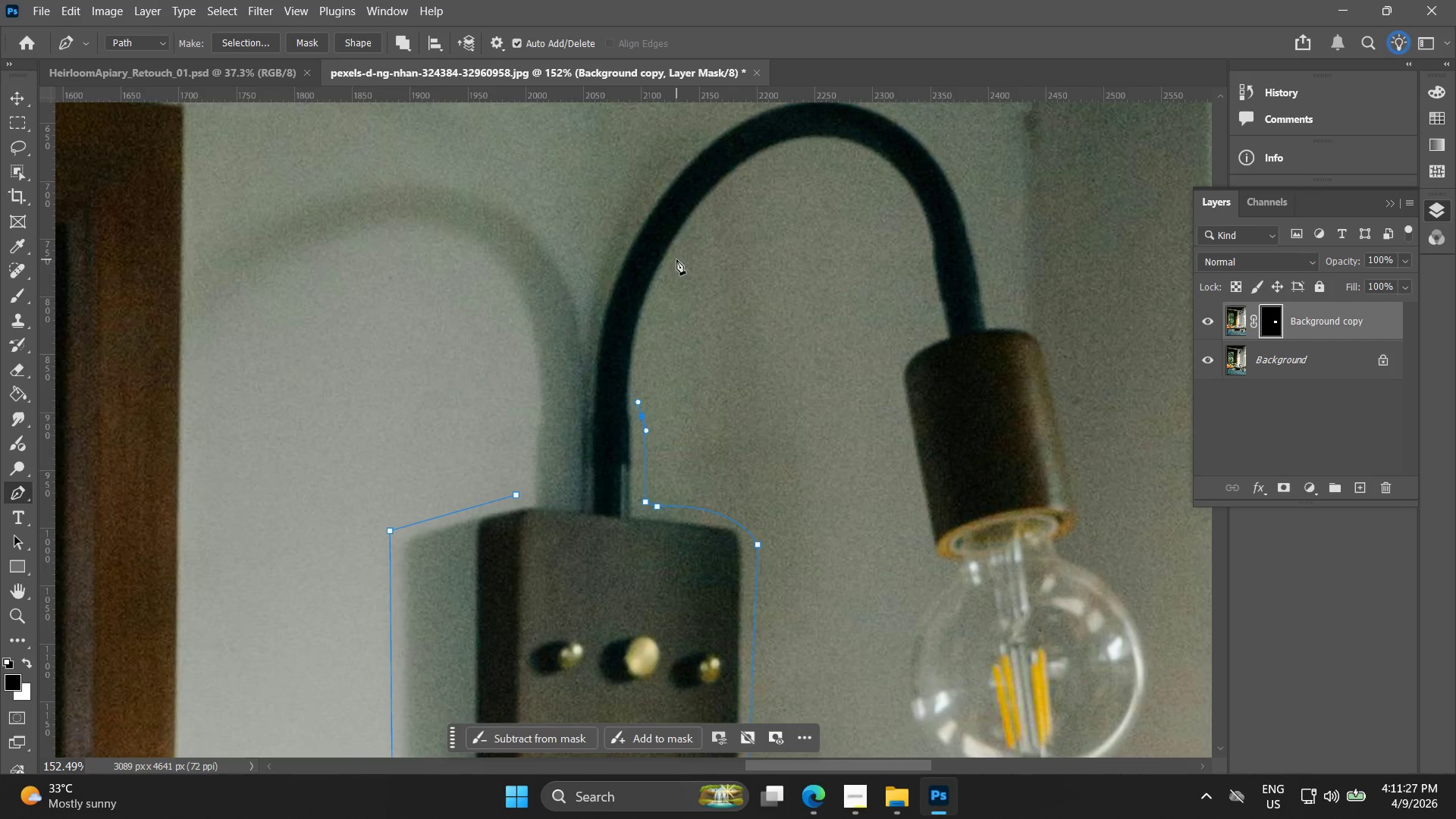 
left_click_drag(start_coordinate=[676, 259], to_coordinate=[702, 215])
 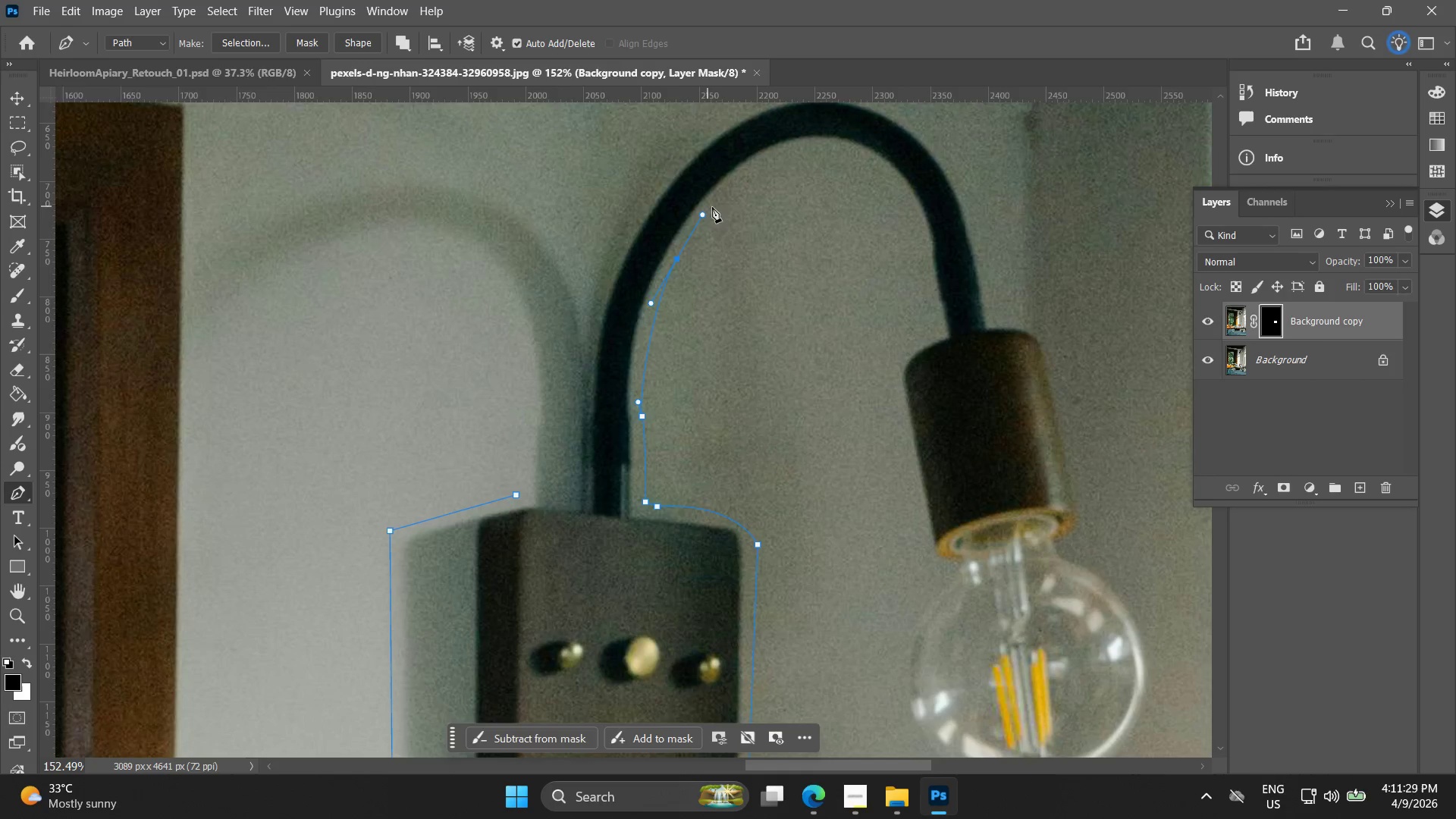 
hold_key(key=Space, duration=0.45)
 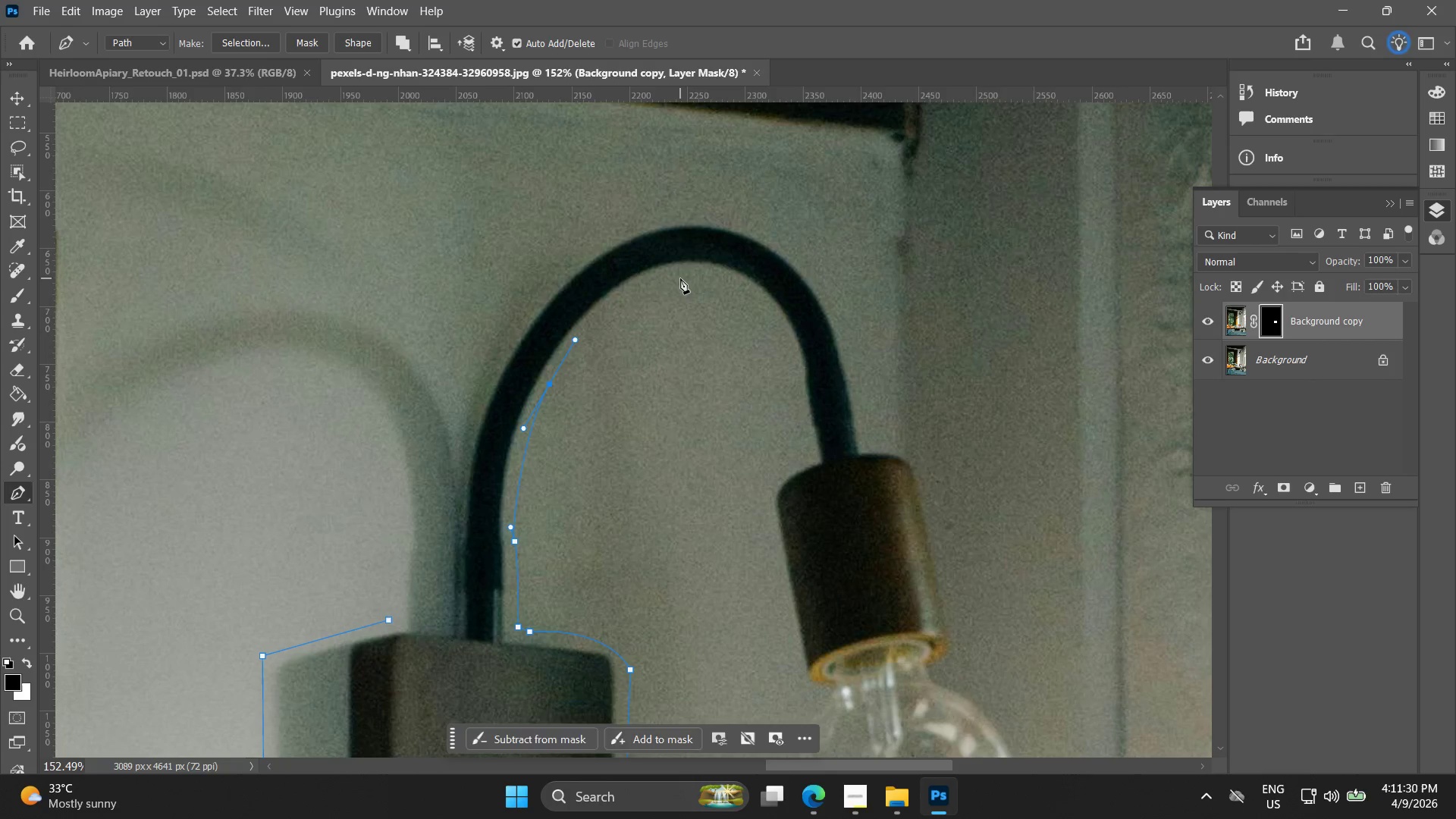 
left_click_drag(start_coordinate=[720, 220], to_coordinate=[593, 345])
 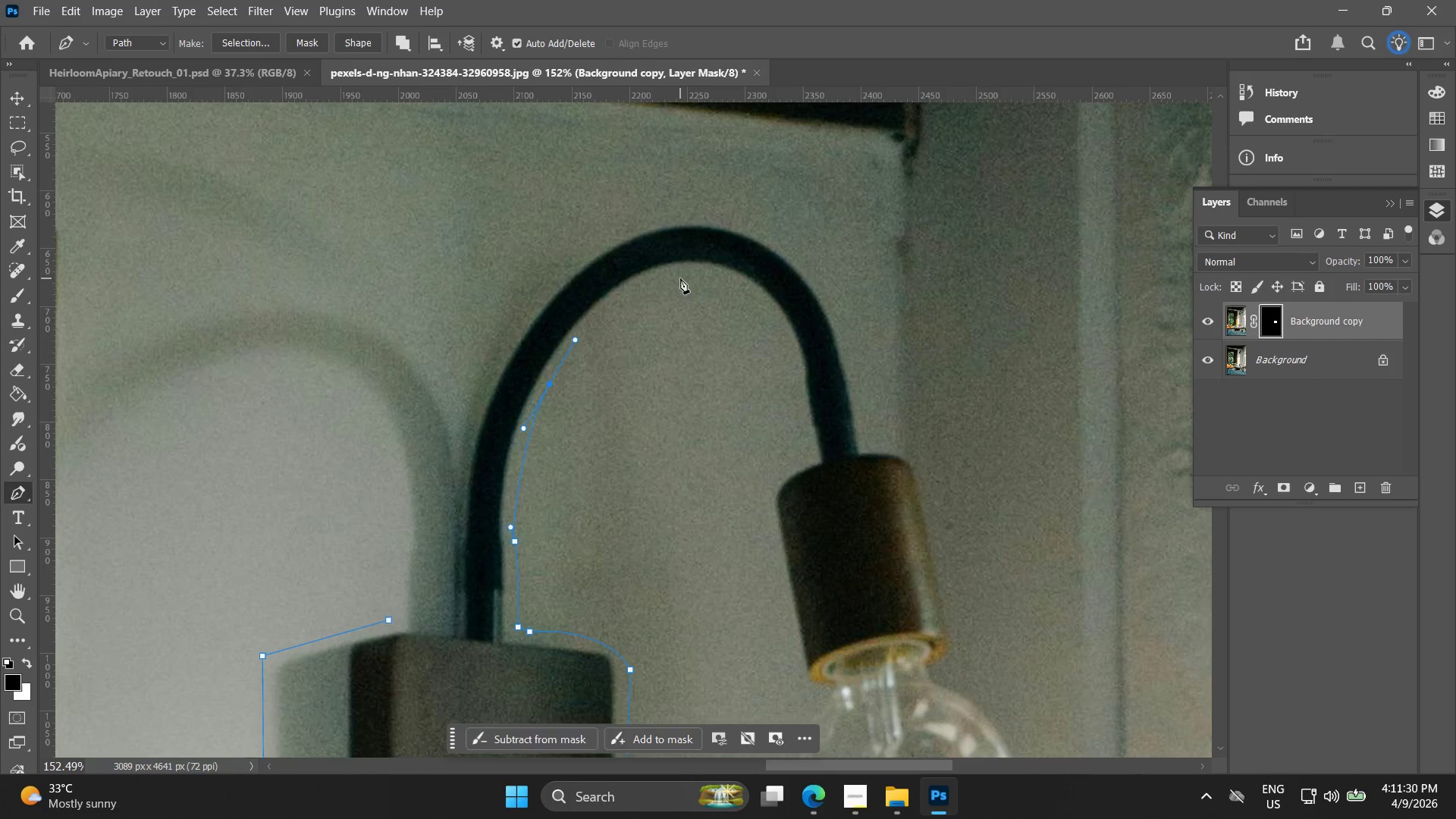 
left_click_drag(start_coordinate=[686, 278], to_coordinate=[733, 288])
 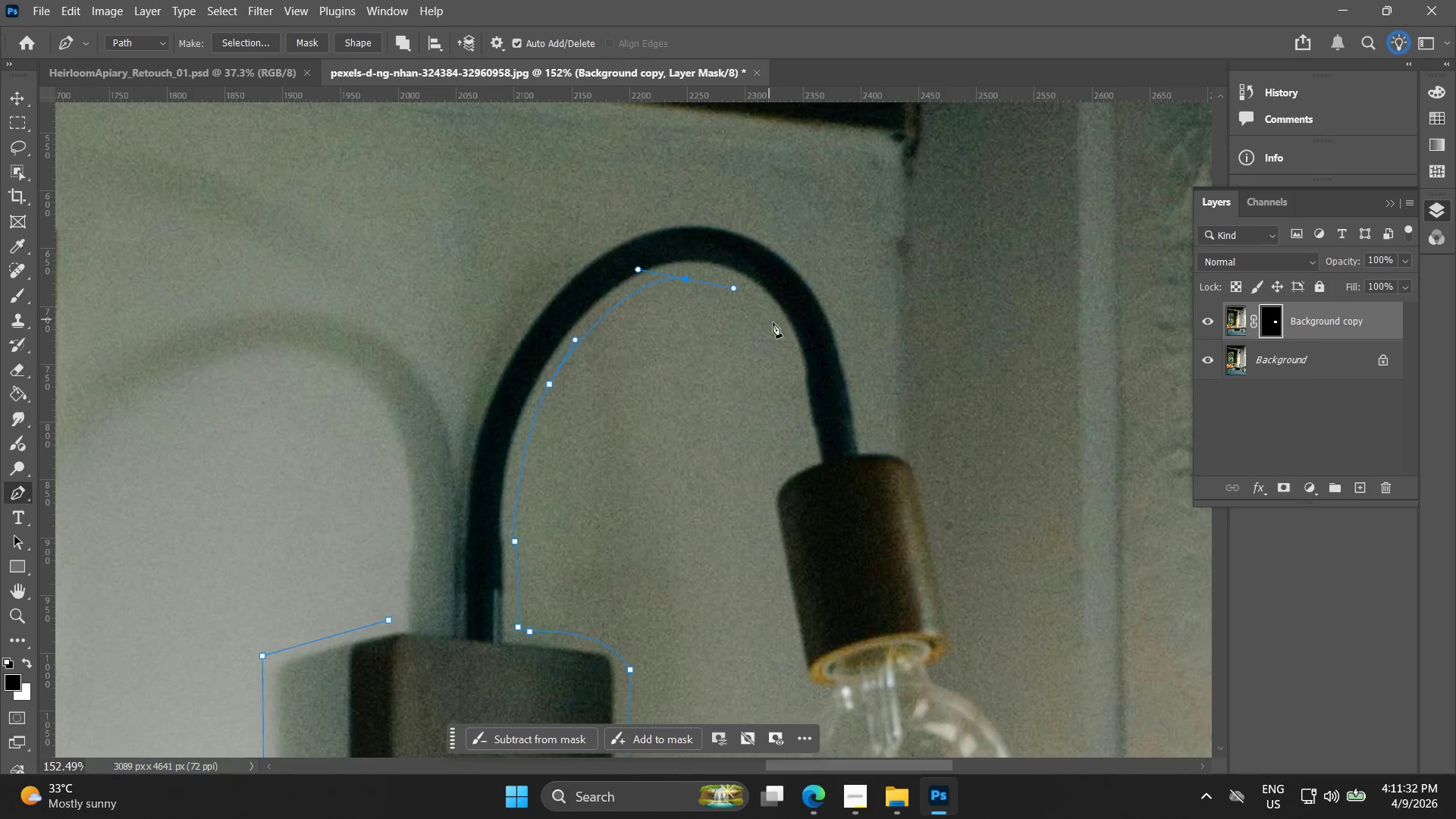 
left_click_drag(start_coordinate=[780, 332], to_coordinate=[792, 372])
 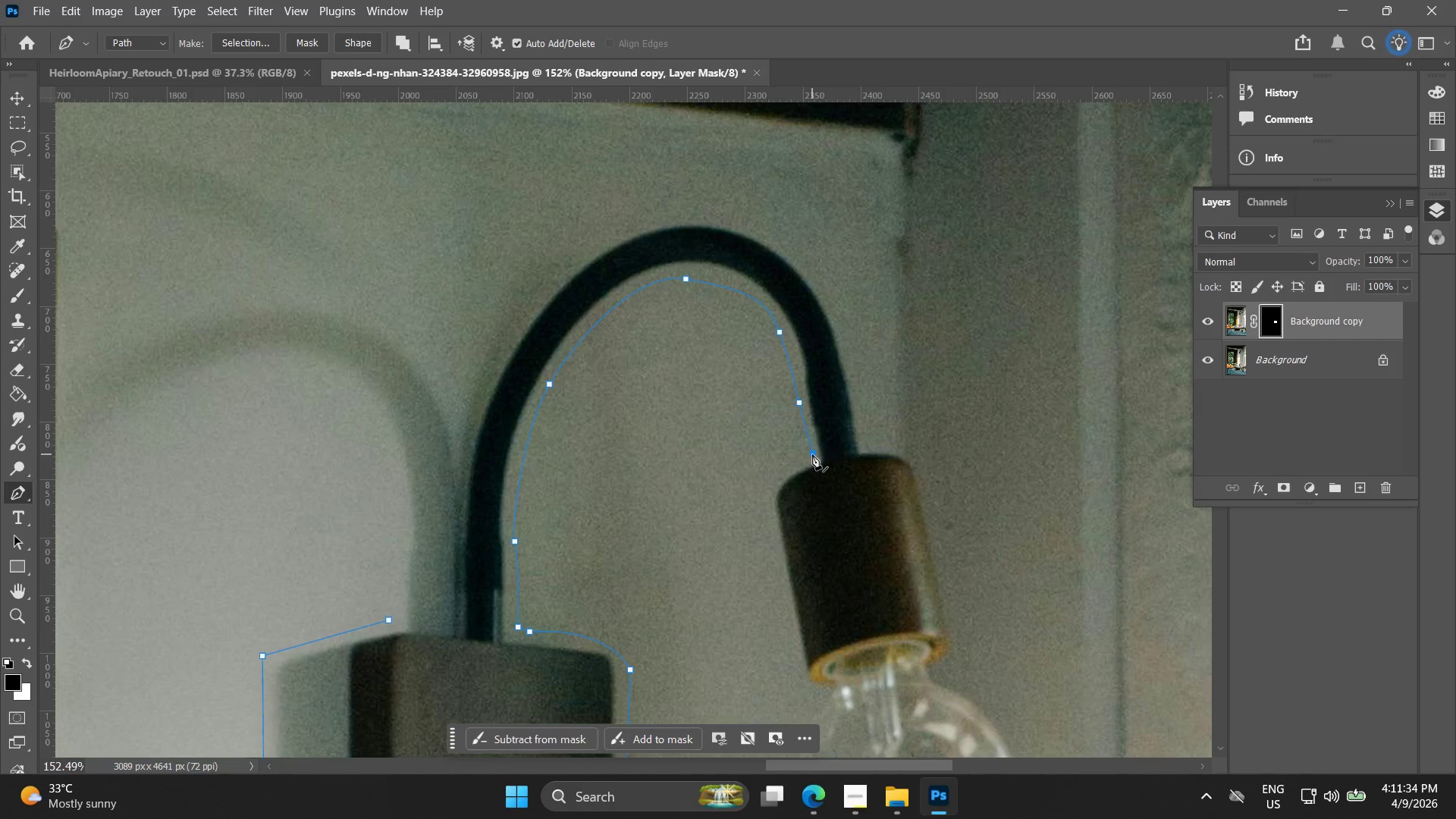 
hold_key(key=AltLeft, duration=0.62)
 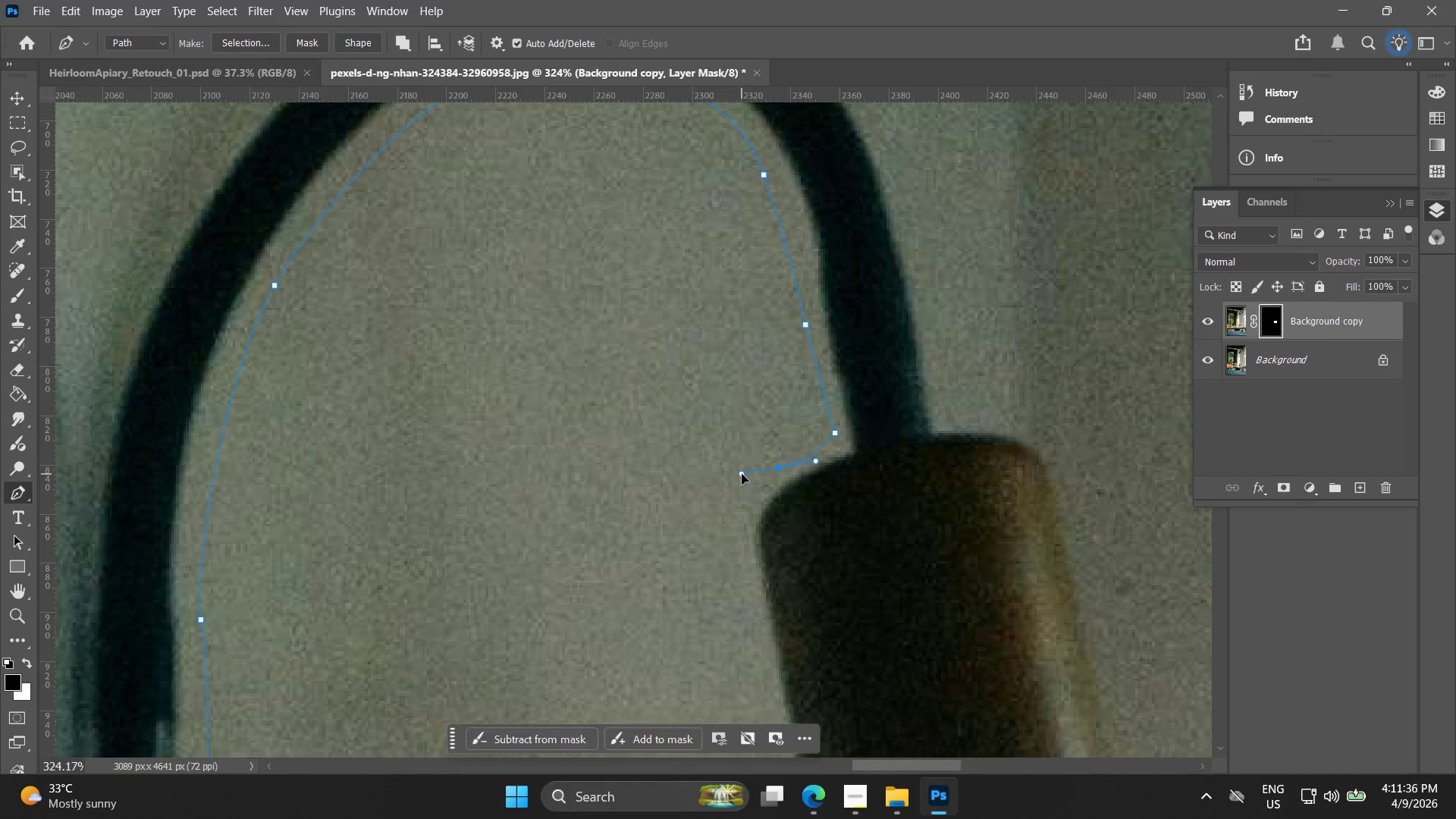 
left_click_drag(start_coordinate=[778, 469], to_coordinate=[737, 499])
 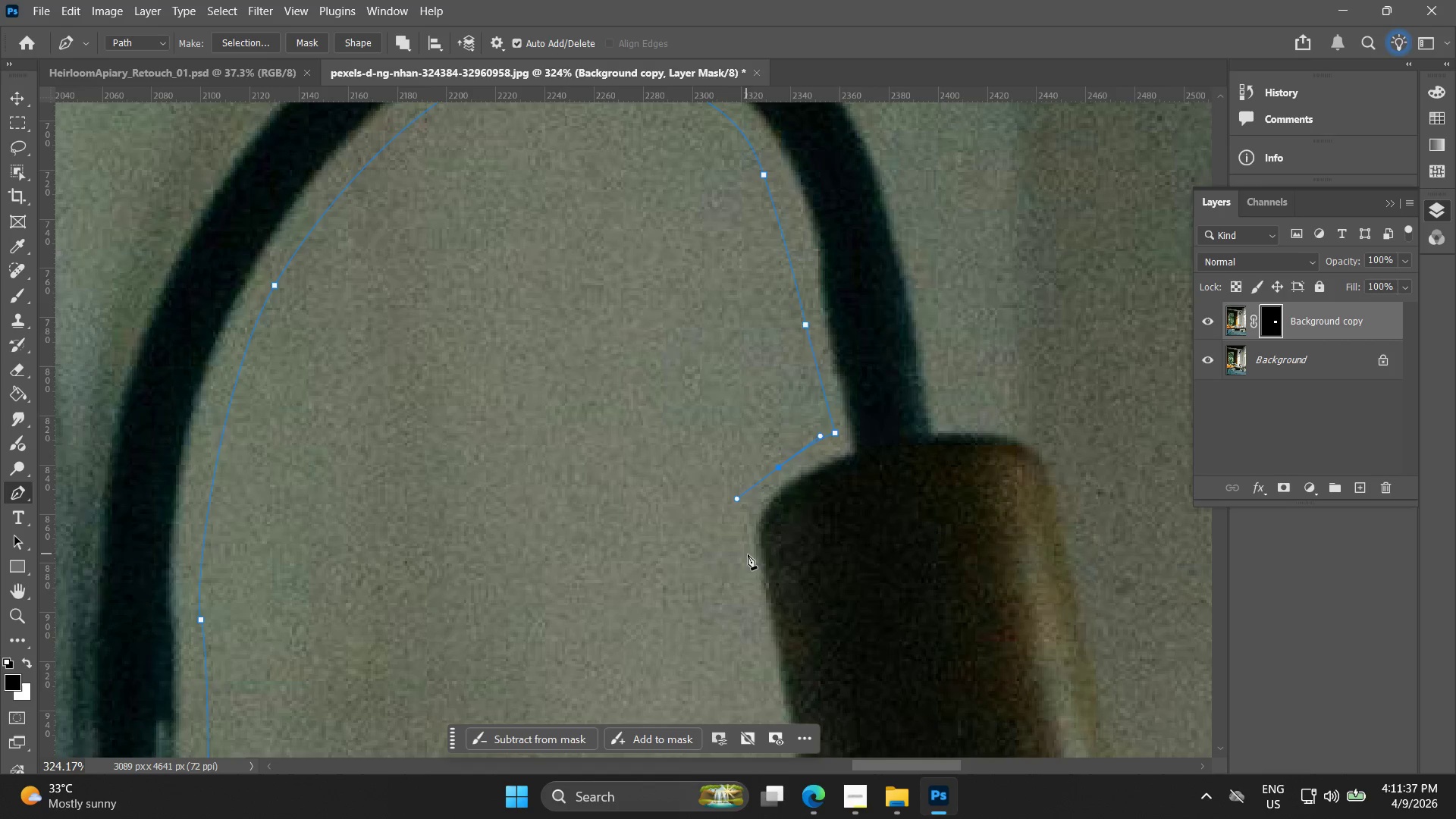 
scroll: coordinate [792, 472], scroll_direction: up, amount: 8.0
 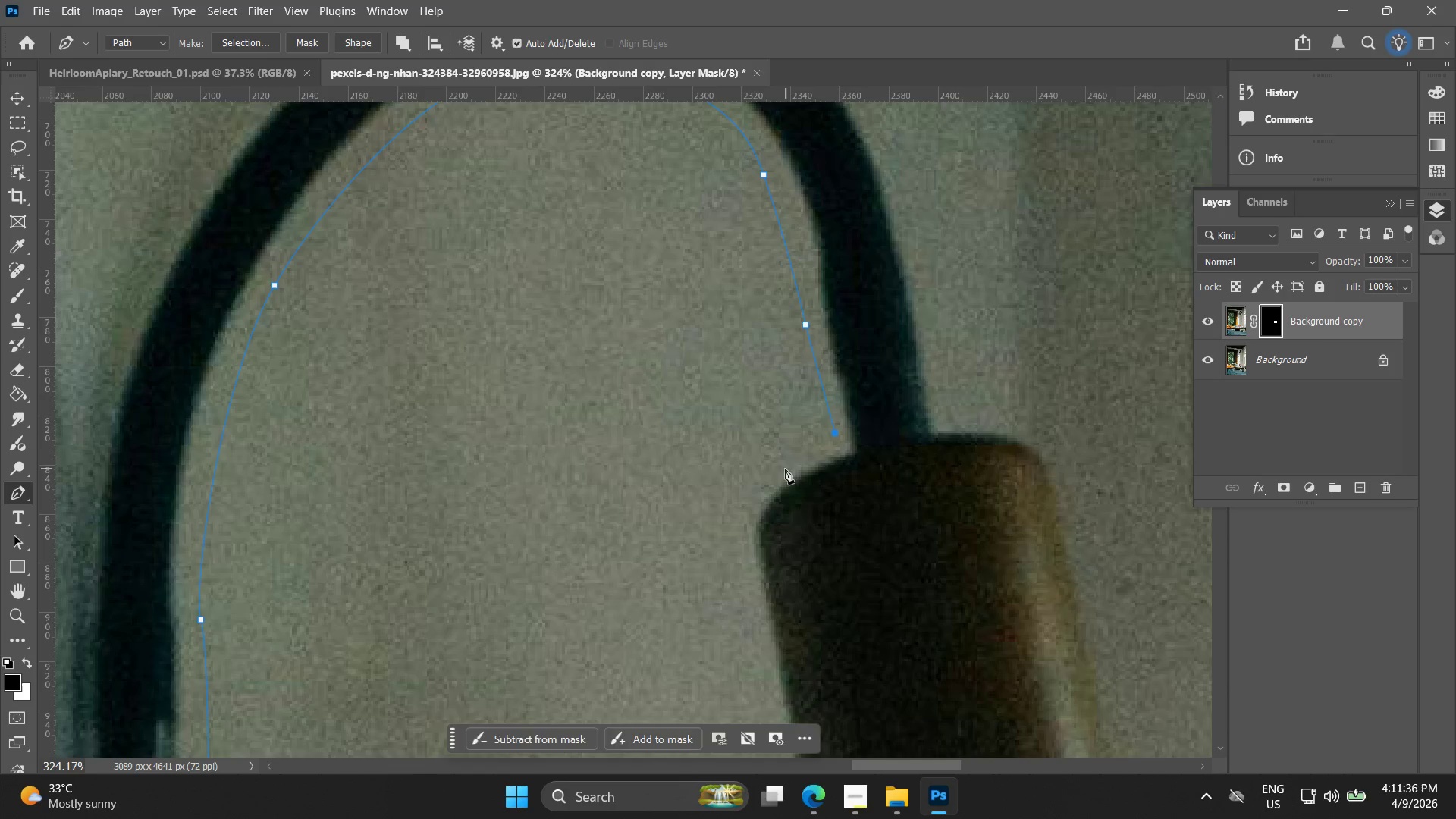 
left_click([752, 561])
 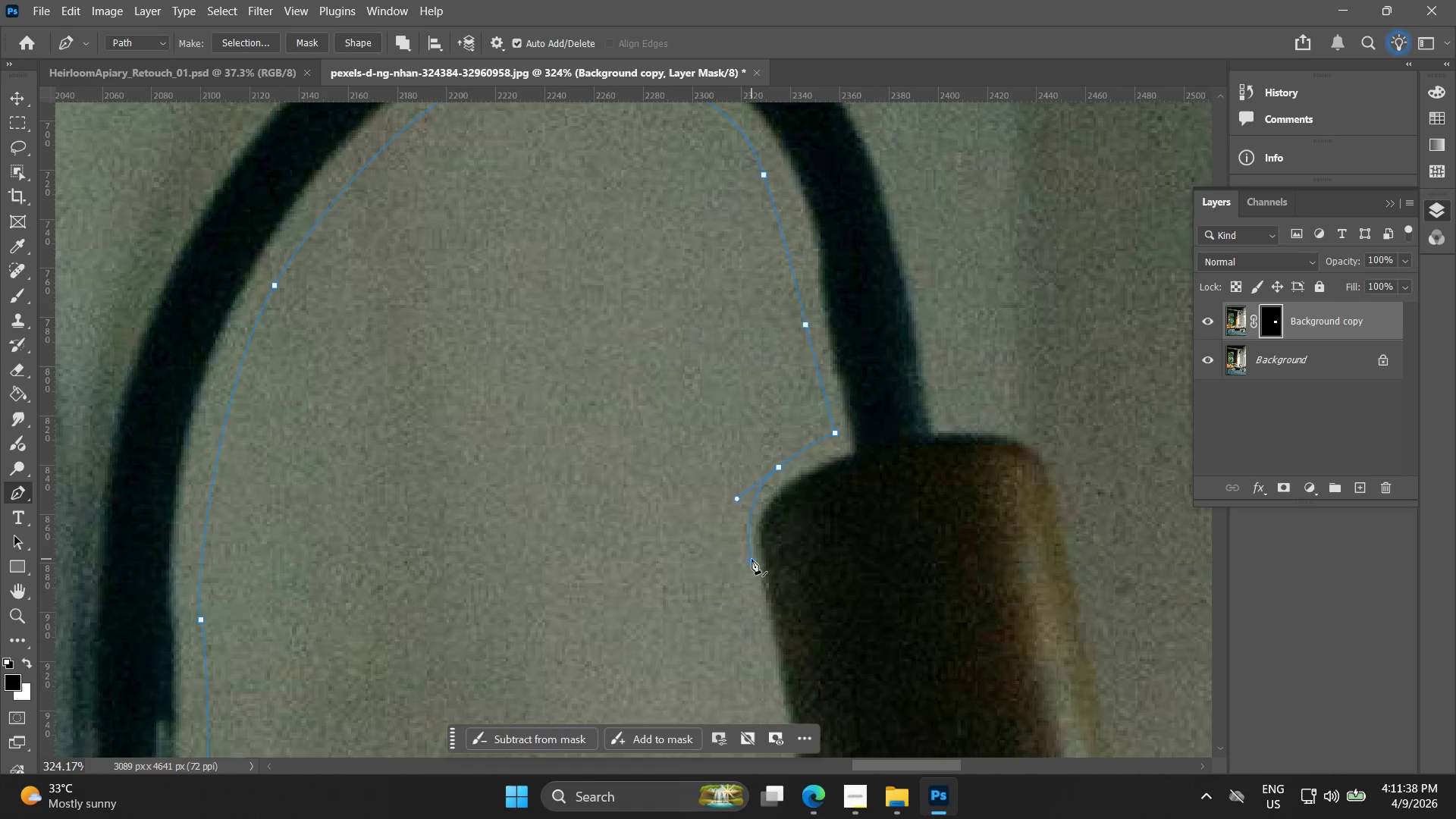 
key(Control+ControlLeft)
 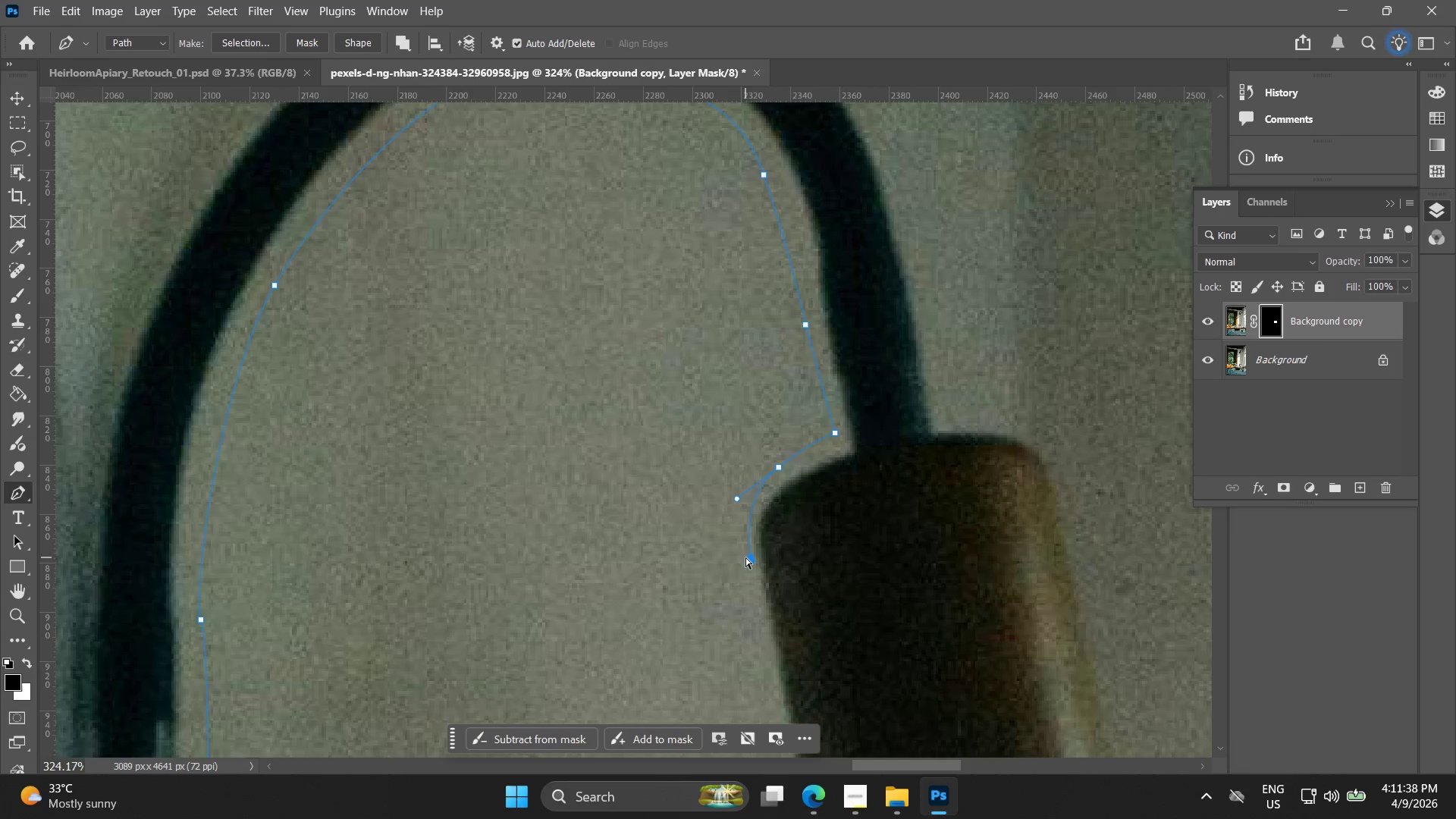 
key(Control+Z)
 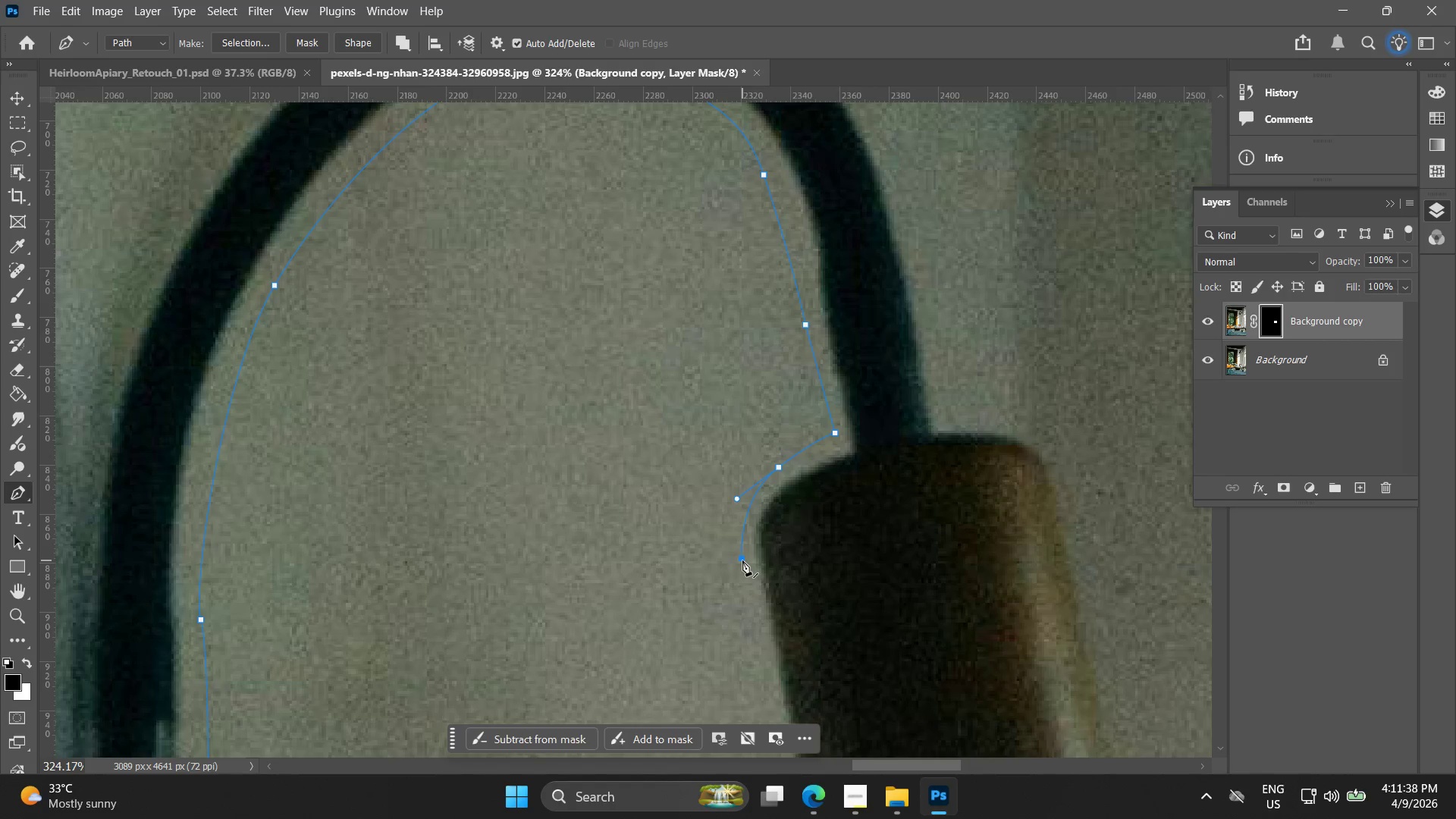 
key(Alt+AltLeft)
 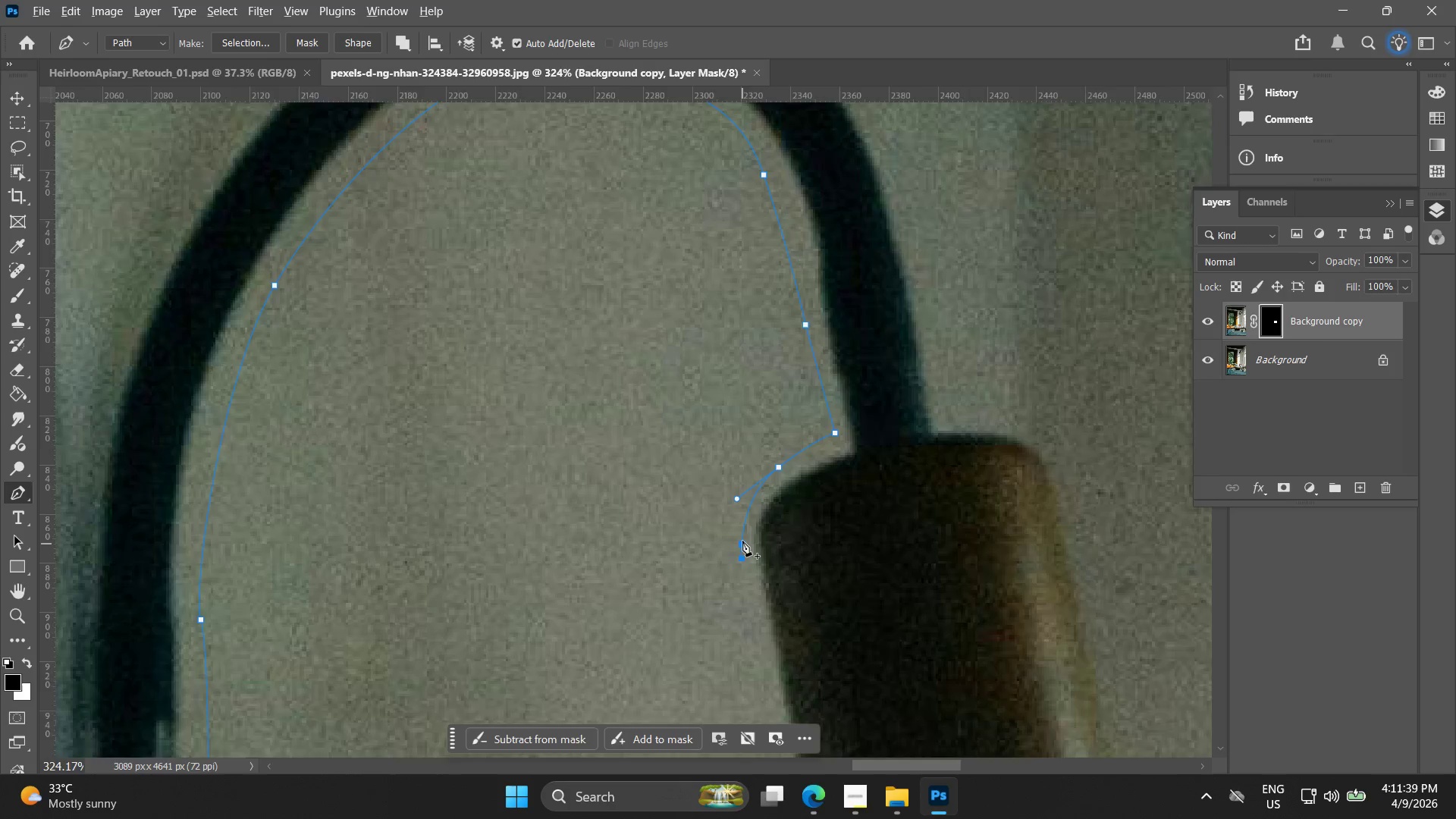 
hold_key(key=Space, duration=0.45)
 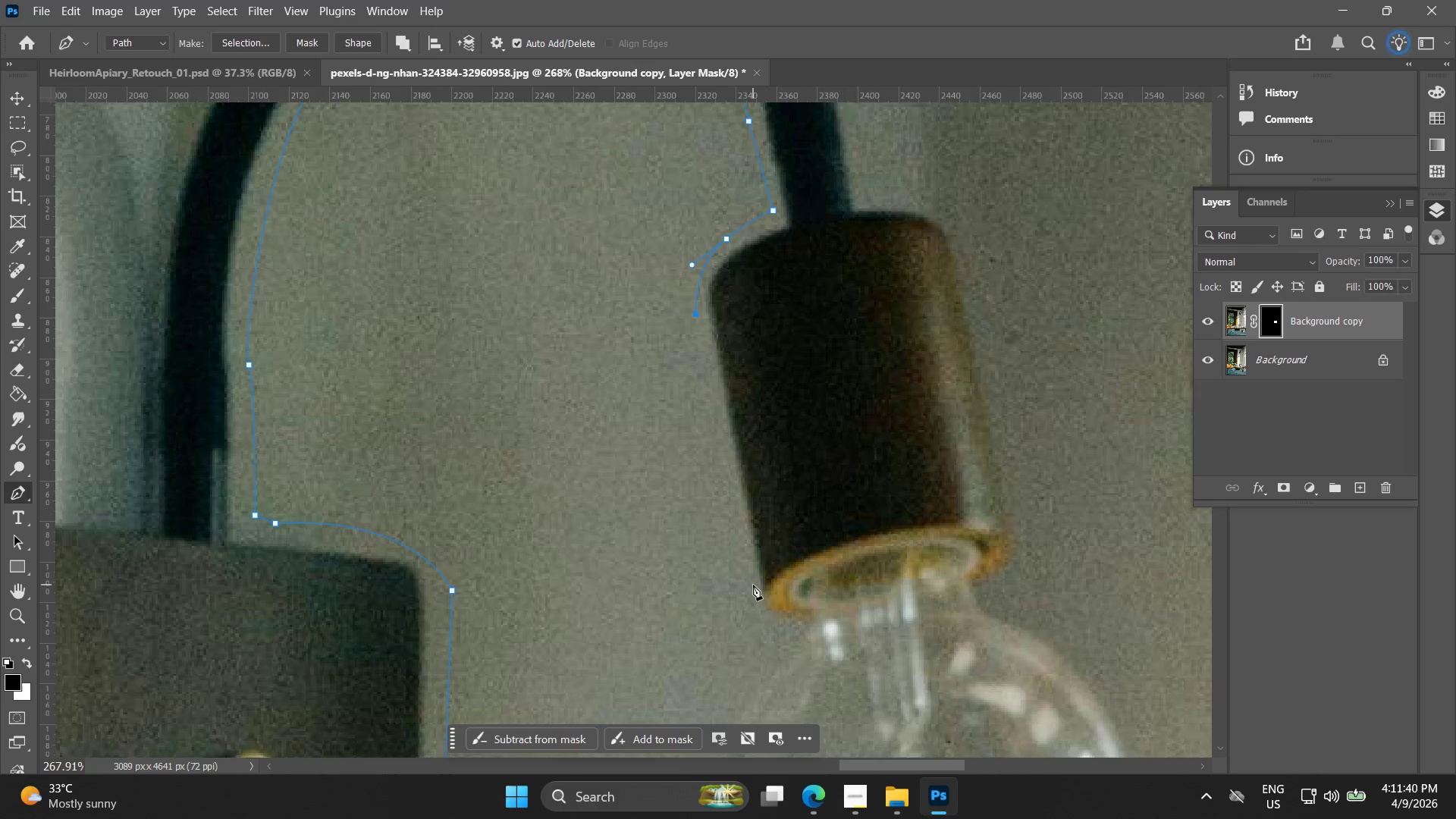 
left_click_drag(start_coordinate=[735, 544], to_coordinate=[689, 303])
 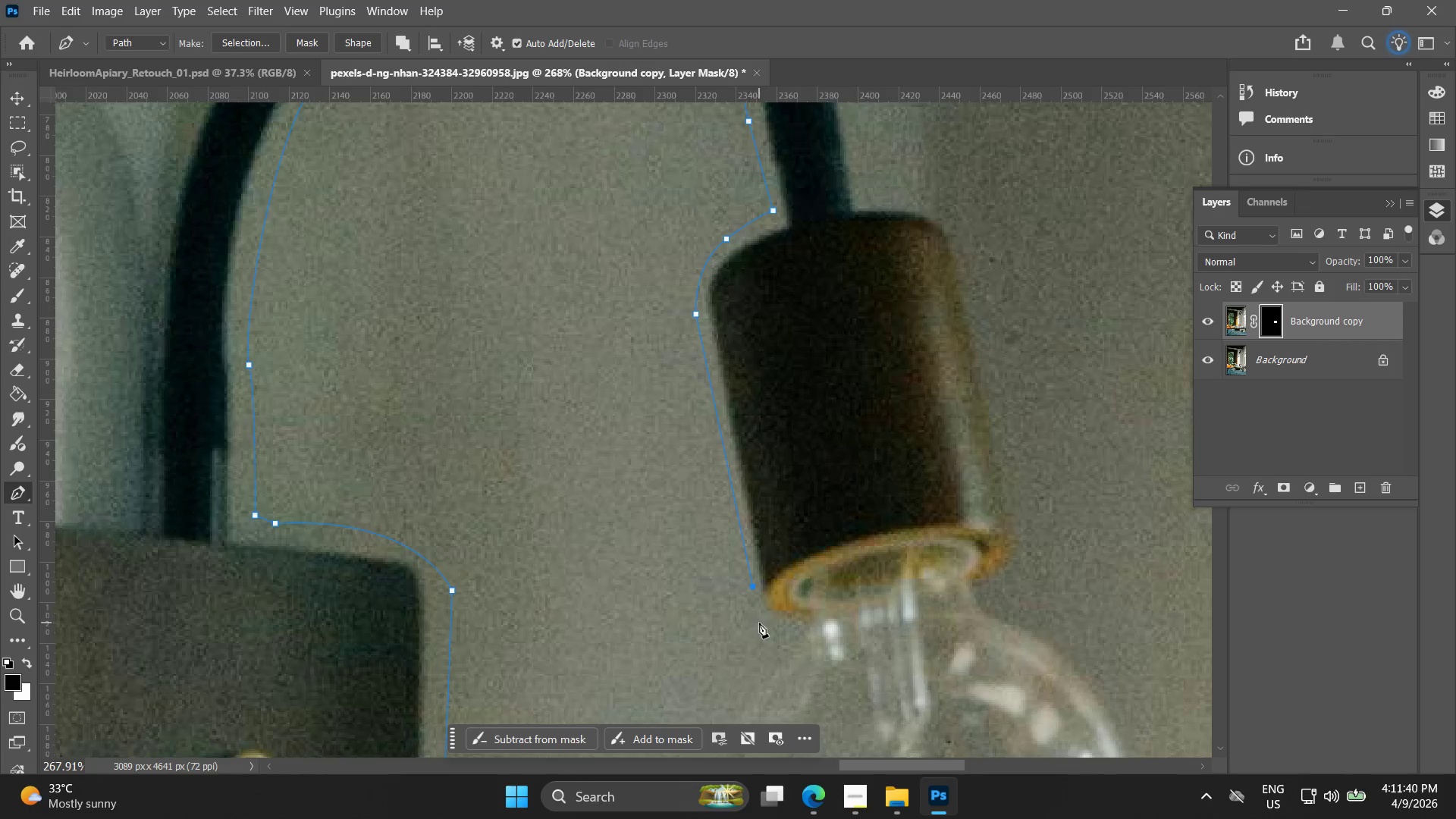 
scroll: coordinate [742, 541], scroll_direction: down, amount: 2.0
 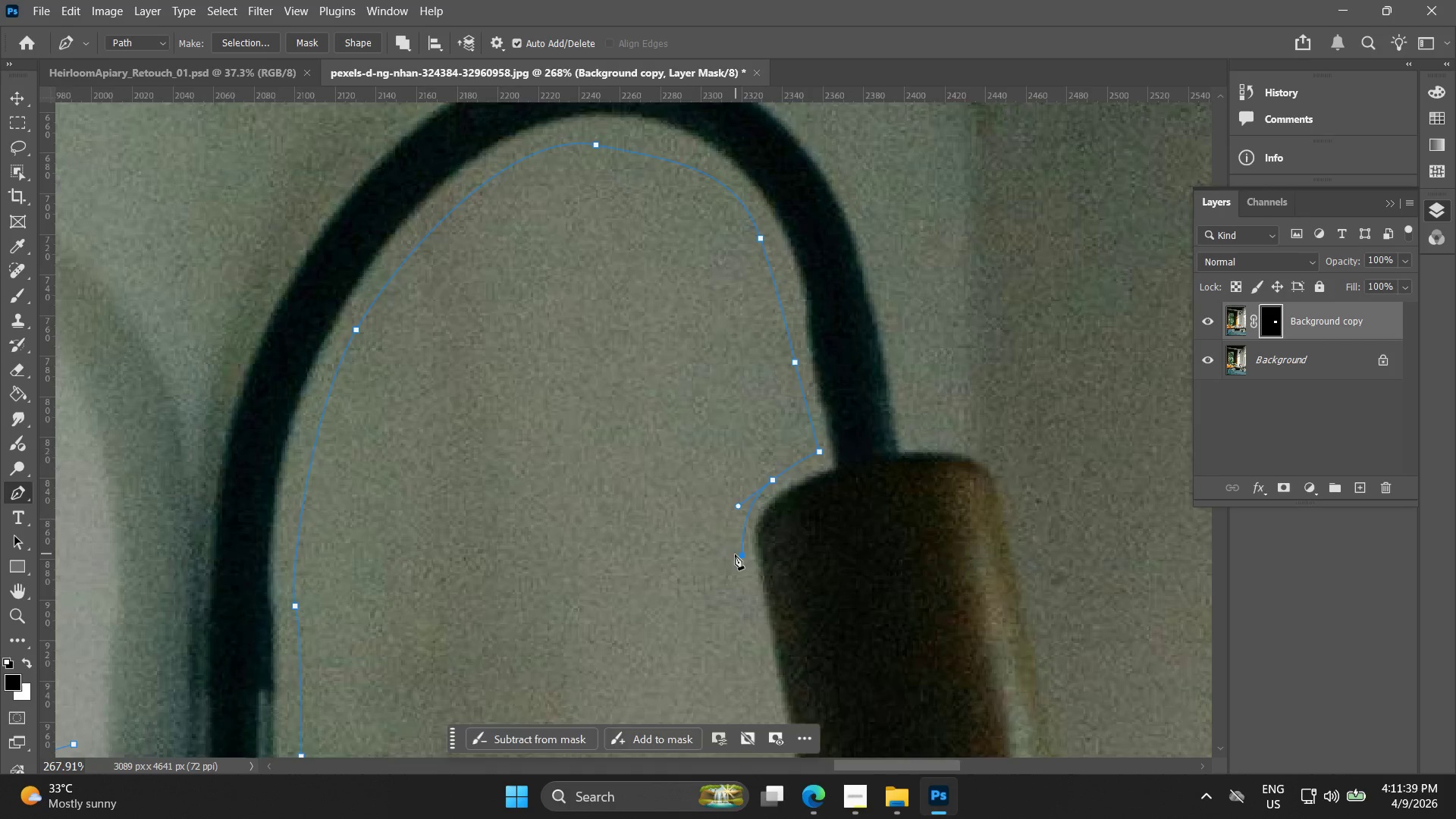 
left_click_drag(start_coordinate=[776, 630], to_coordinate=[786, 637])
 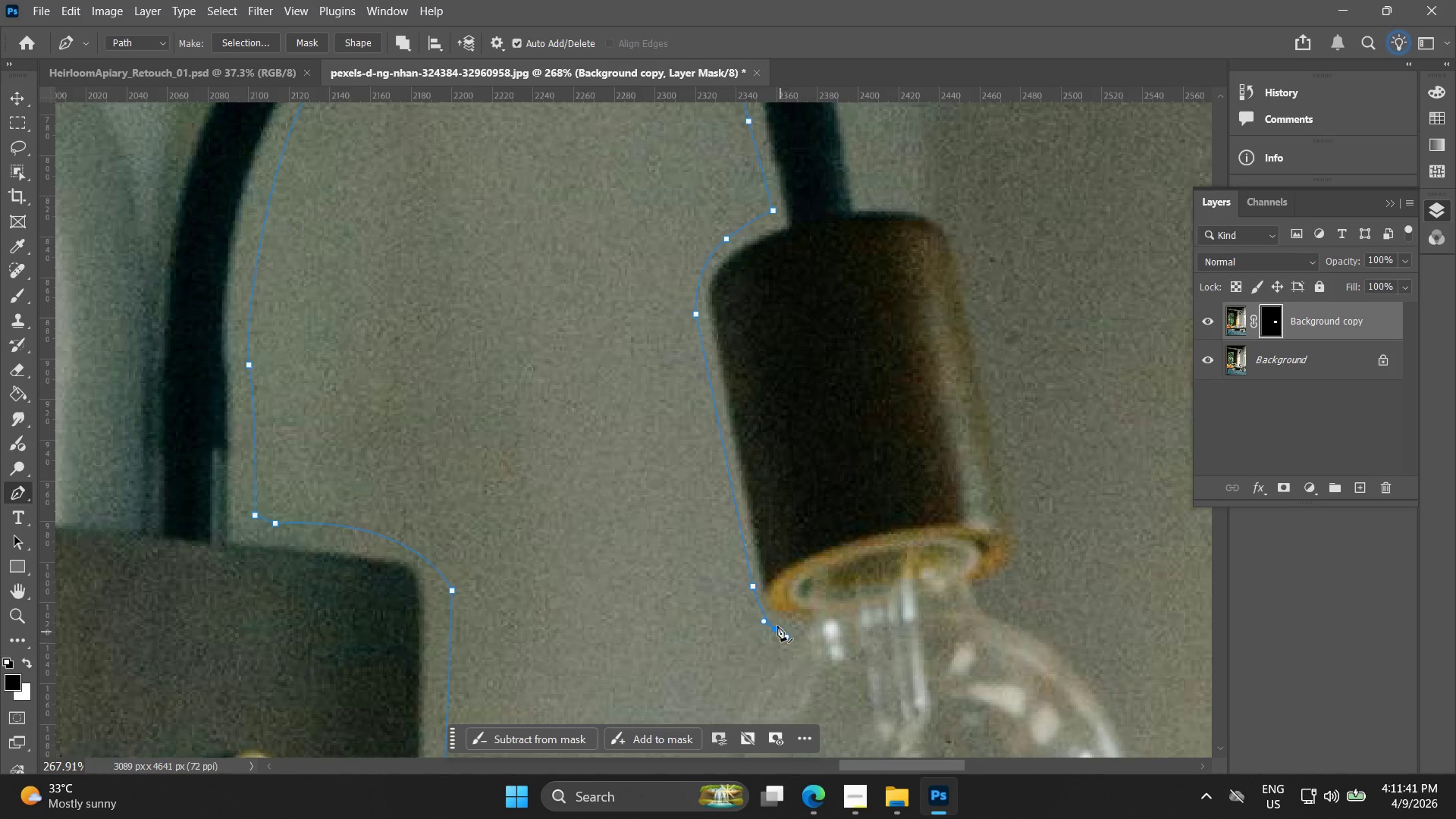 
key(Alt+AltLeft)
 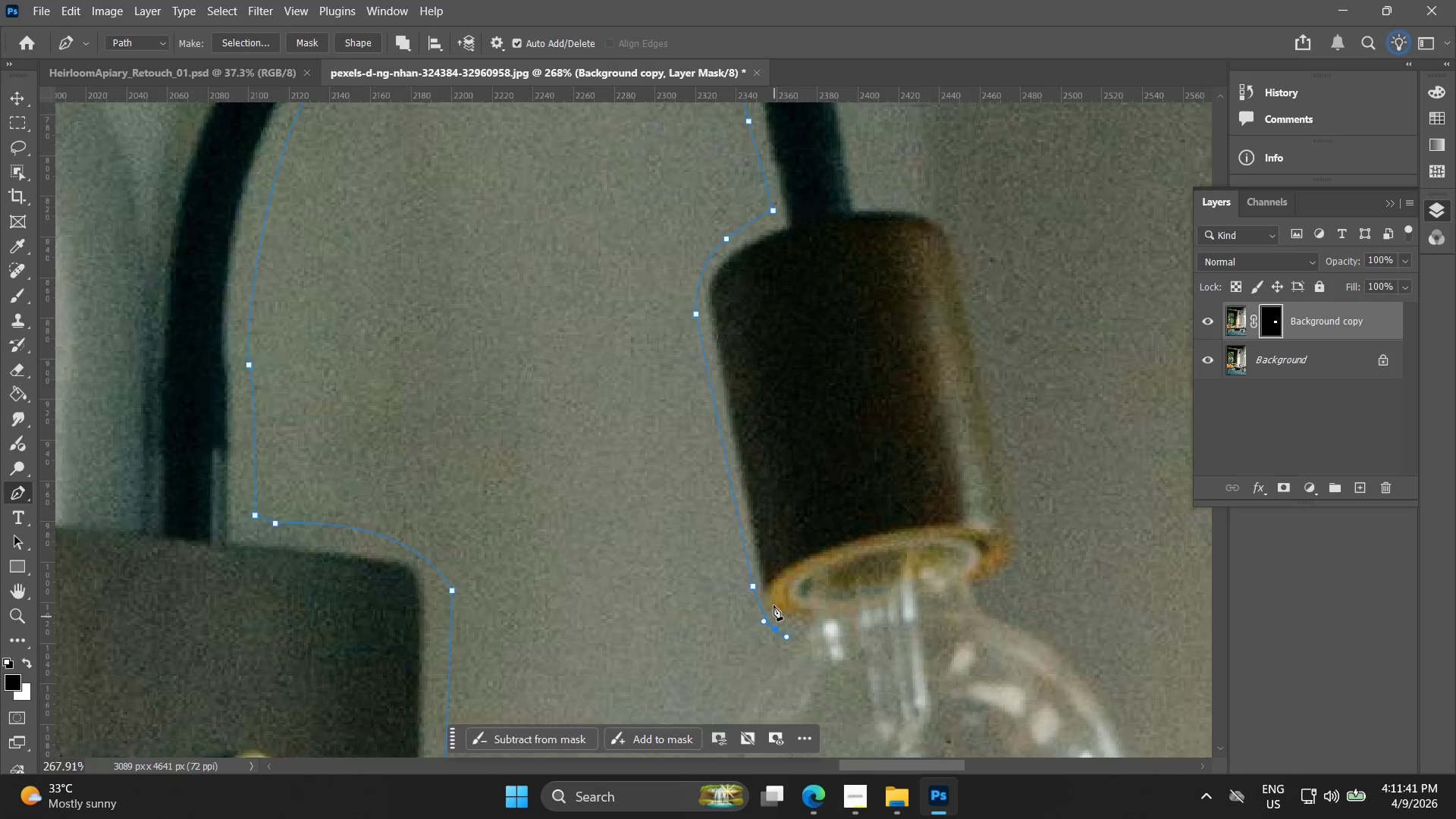 
hold_key(key=Space, duration=0.48)
 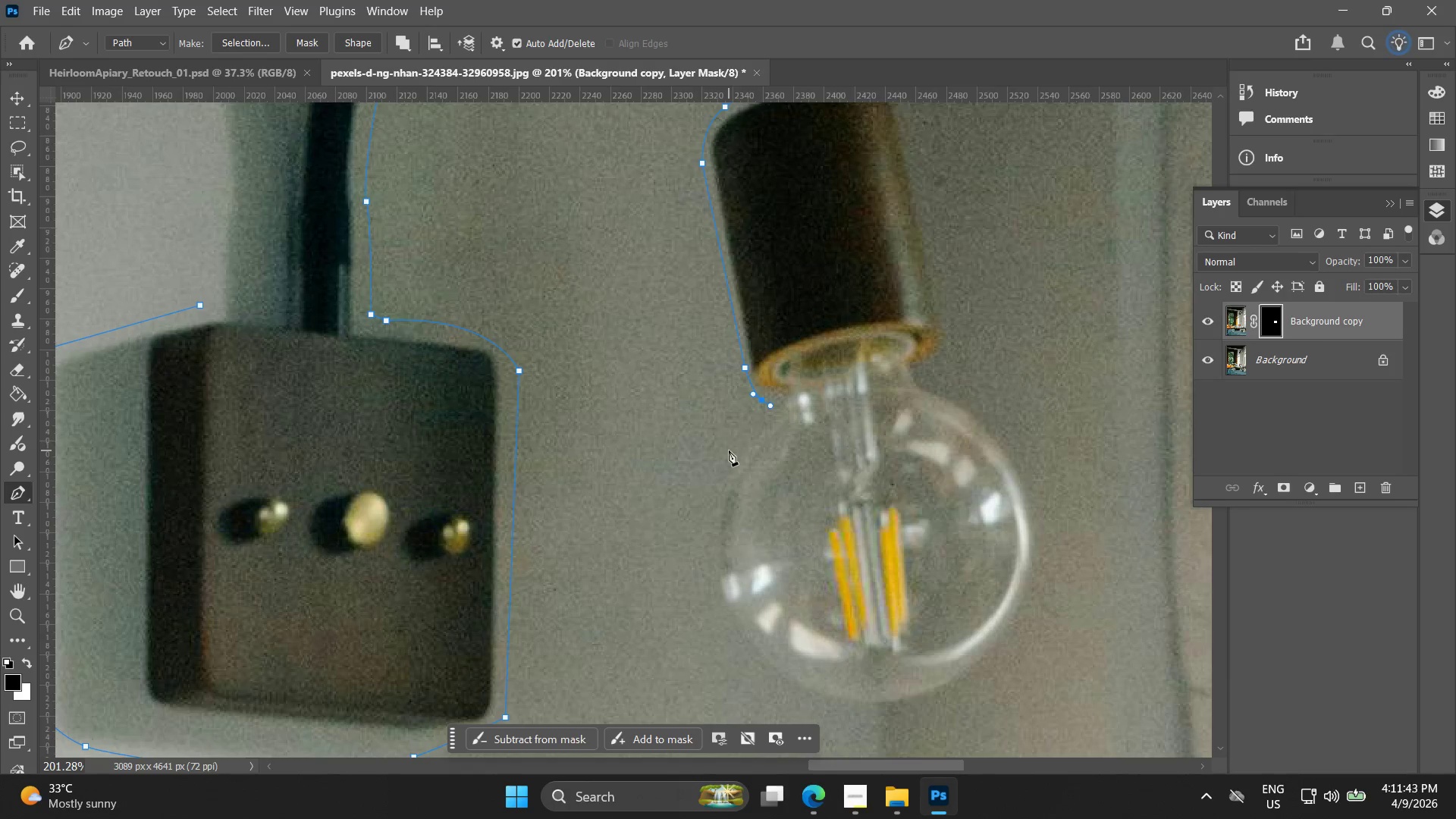 
left_click_drag(start_coordinate=[767, 601], to_coordinate=[755, 378])
 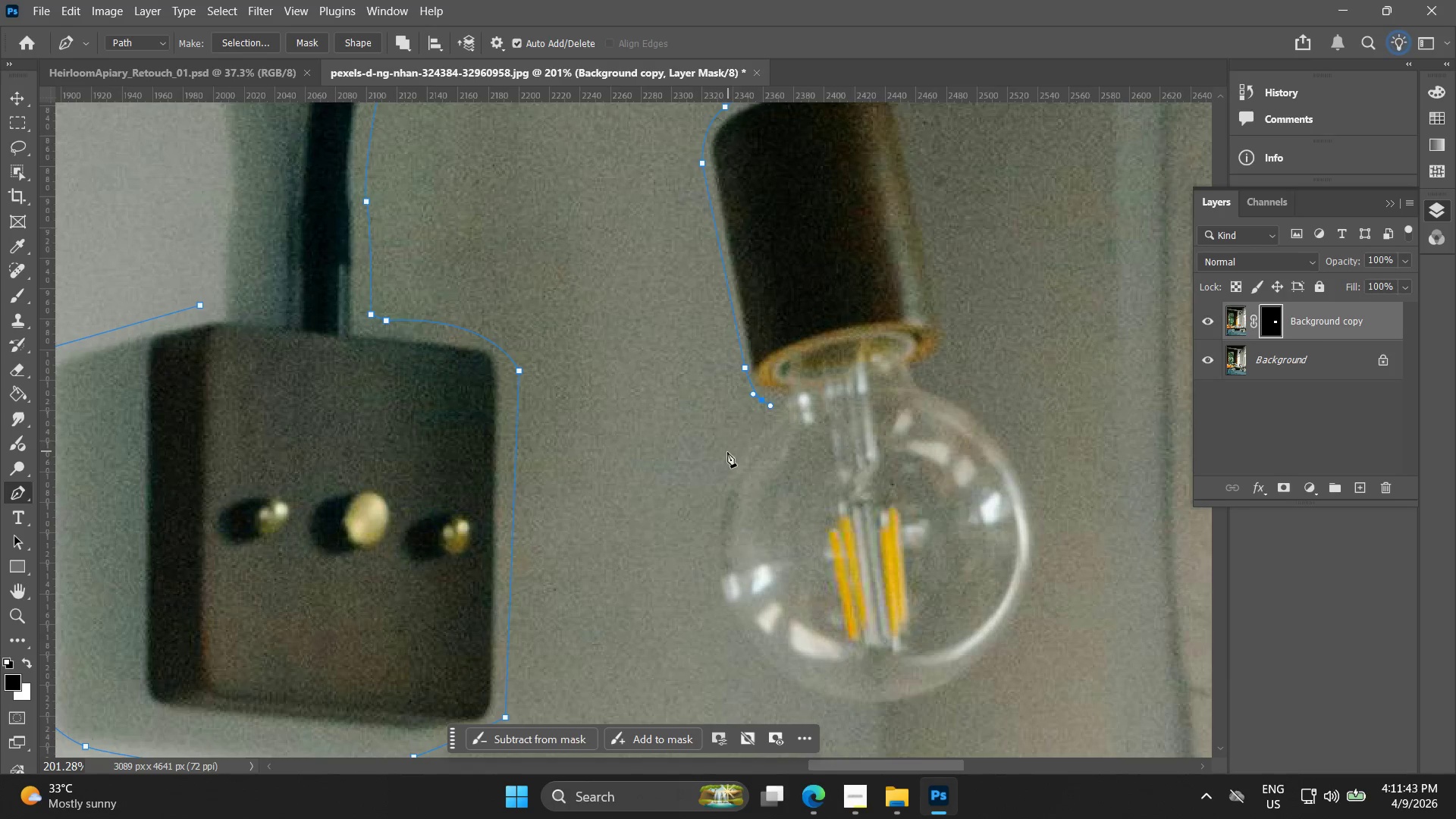 
scroll: coordinate [770, 604], scroll_direction: down, amount: 3.0
 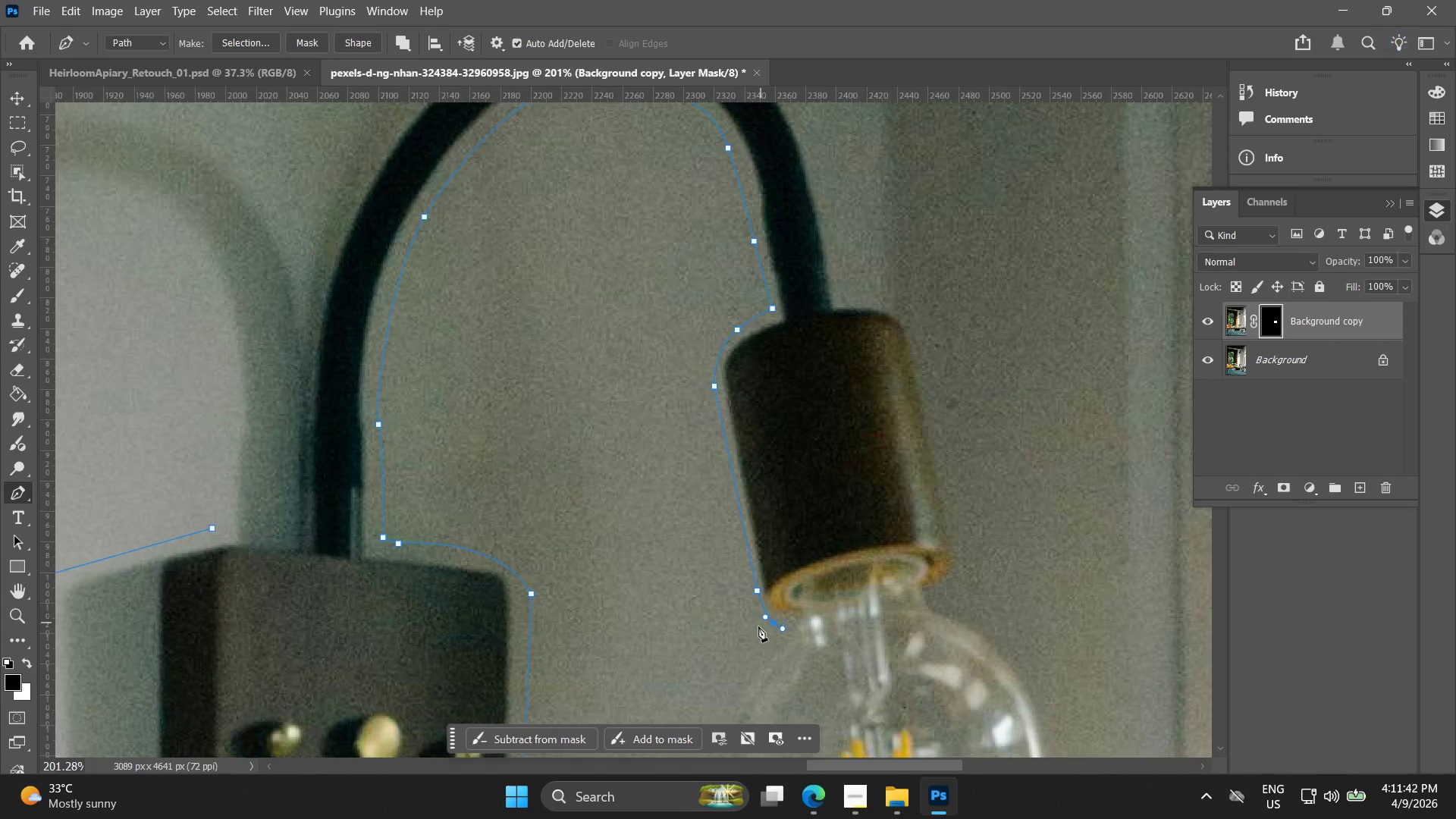 
left_click_drag(start_coordinate=[725, 461], to_coordinate=[711, 491])
 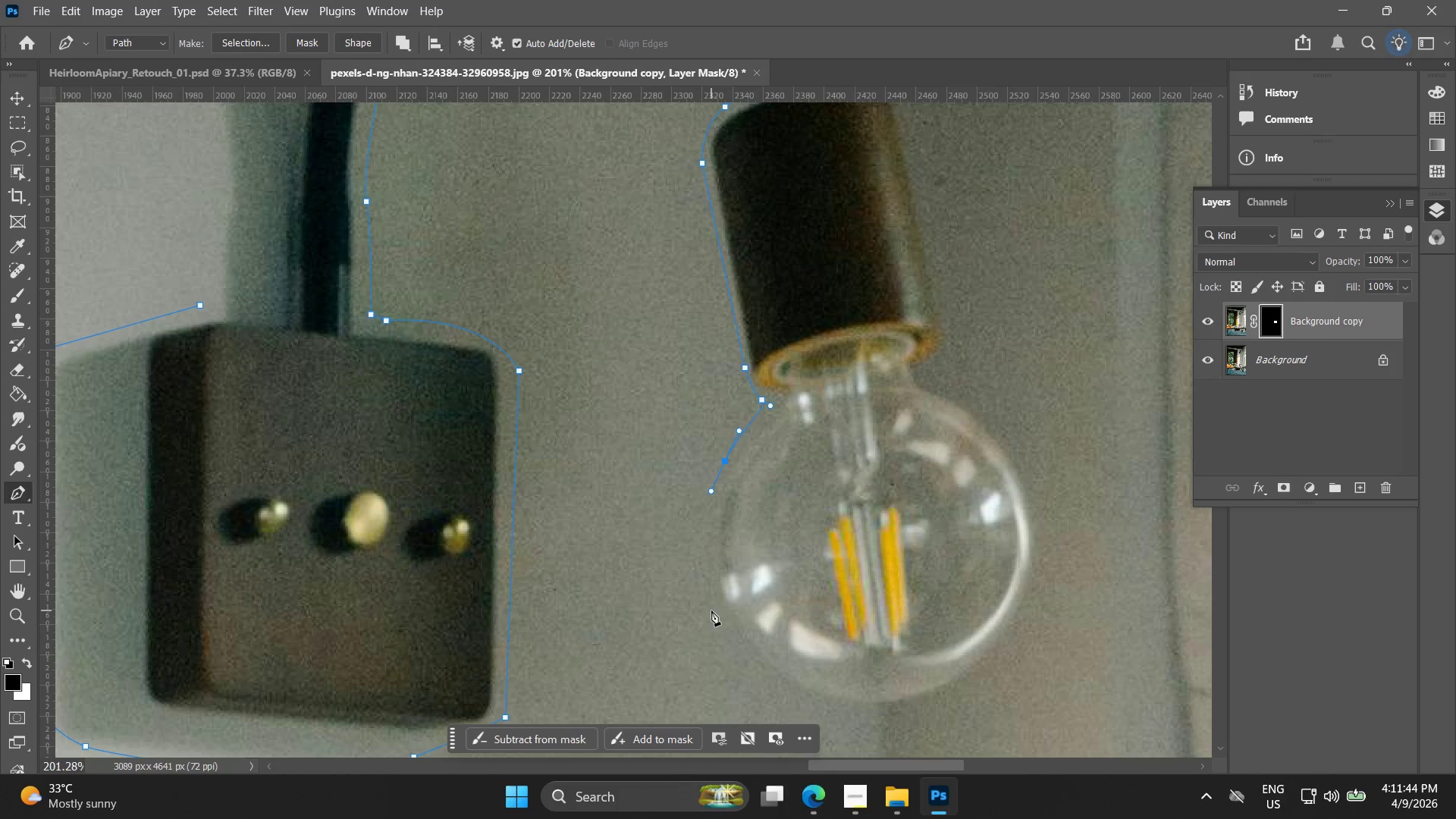 
left_click_drag(start_coordinate=[715, 613], to_coordinate=[733, 651])
 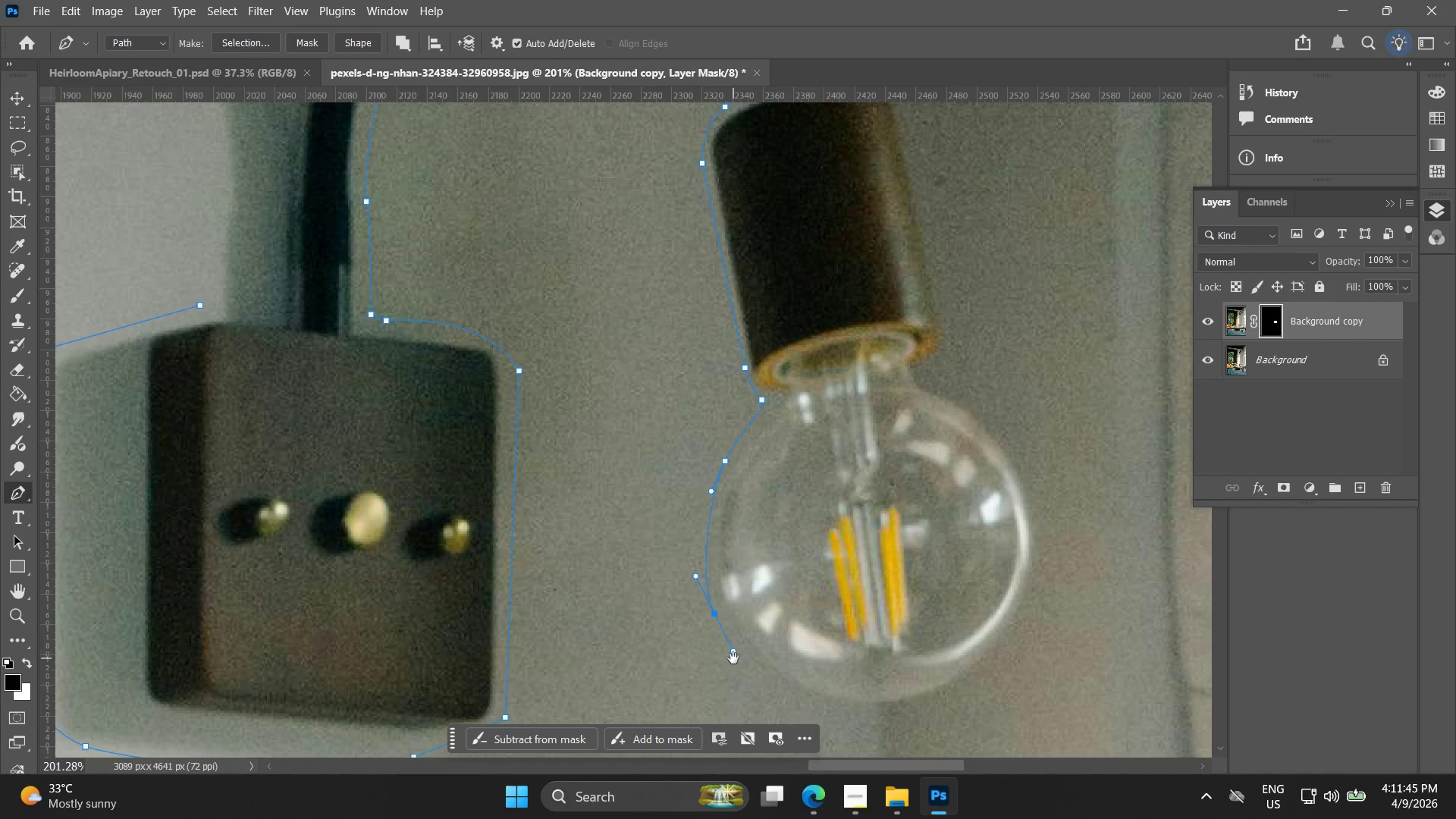 
hold_key(key=Space, duration=0.48)
 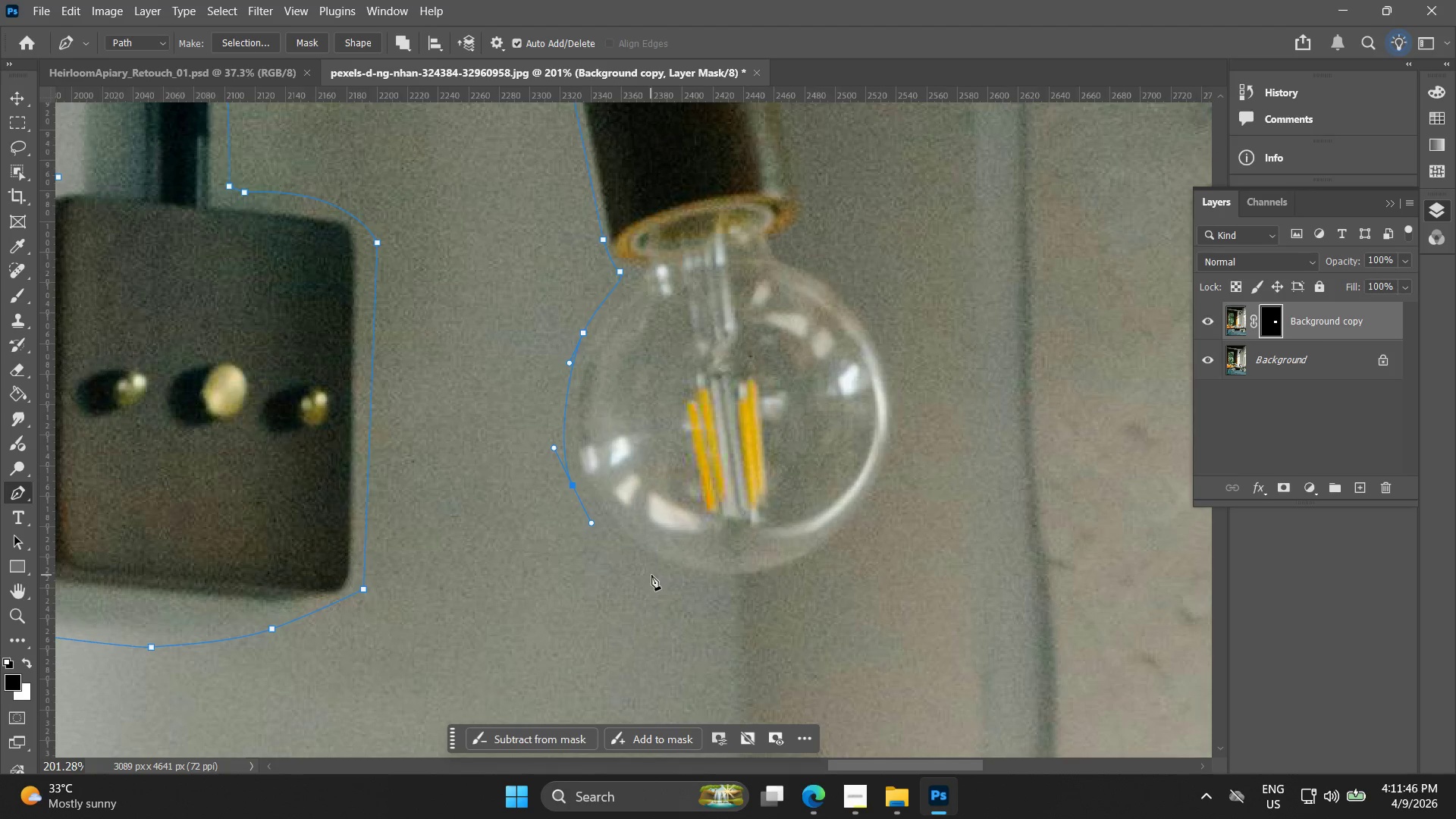 
left_click_drag(start_coordinate=[701, 593], to_coordinate=[560, 465])
 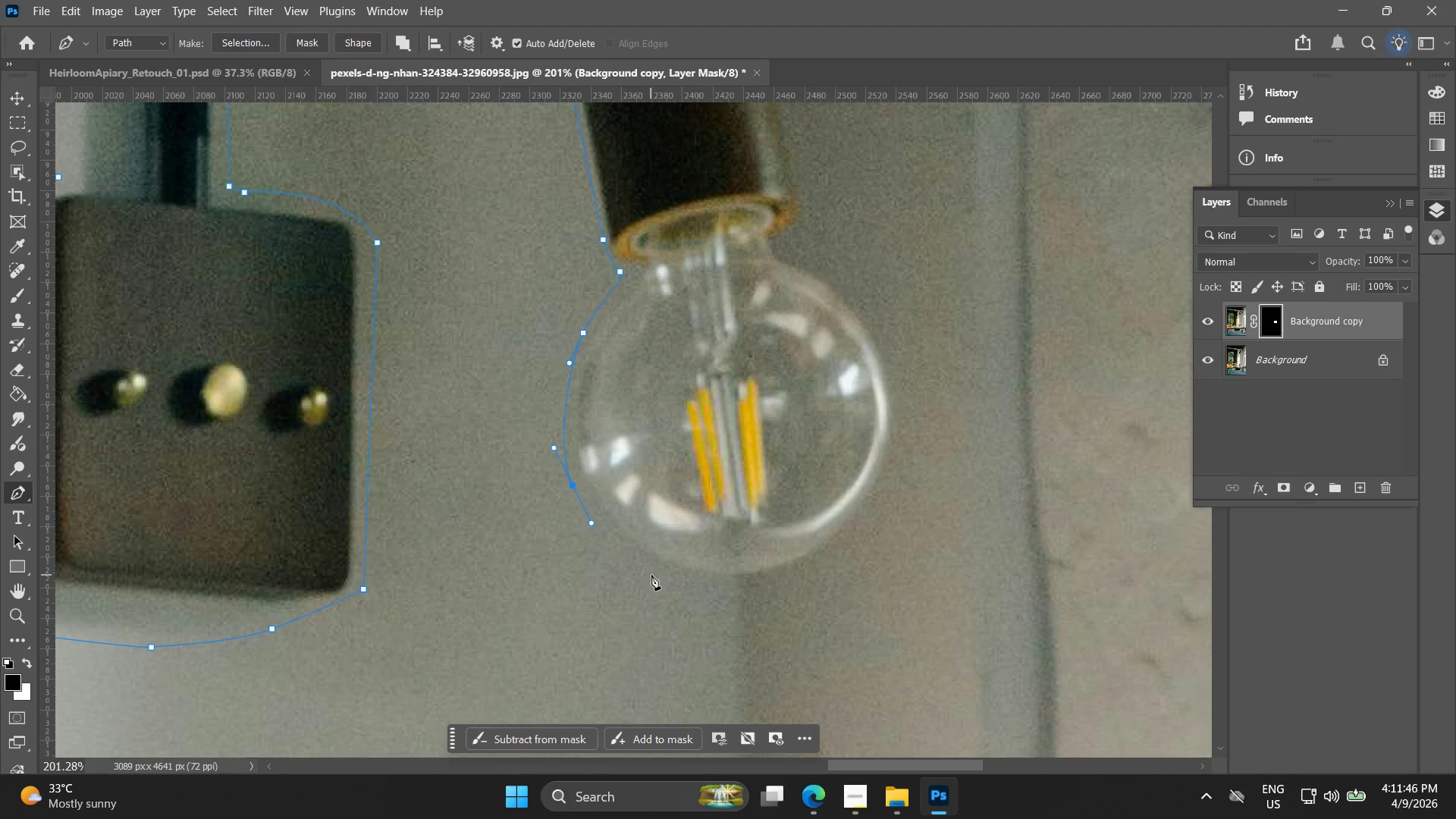 
left_click_drag(start_coordinate=[667, 577], to_coordinate=[683, 585])
 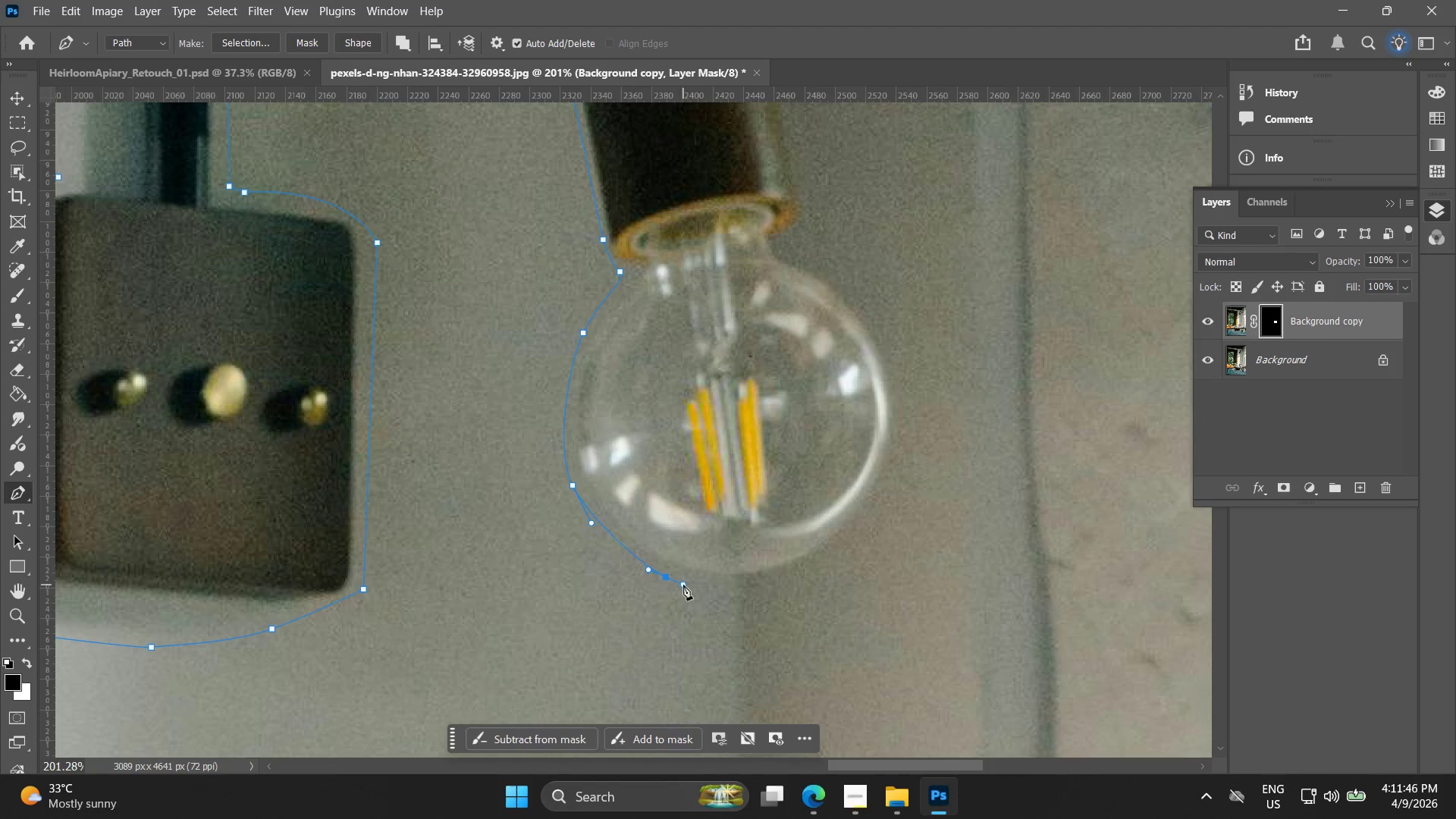 
key(Control+ControlLeft)
 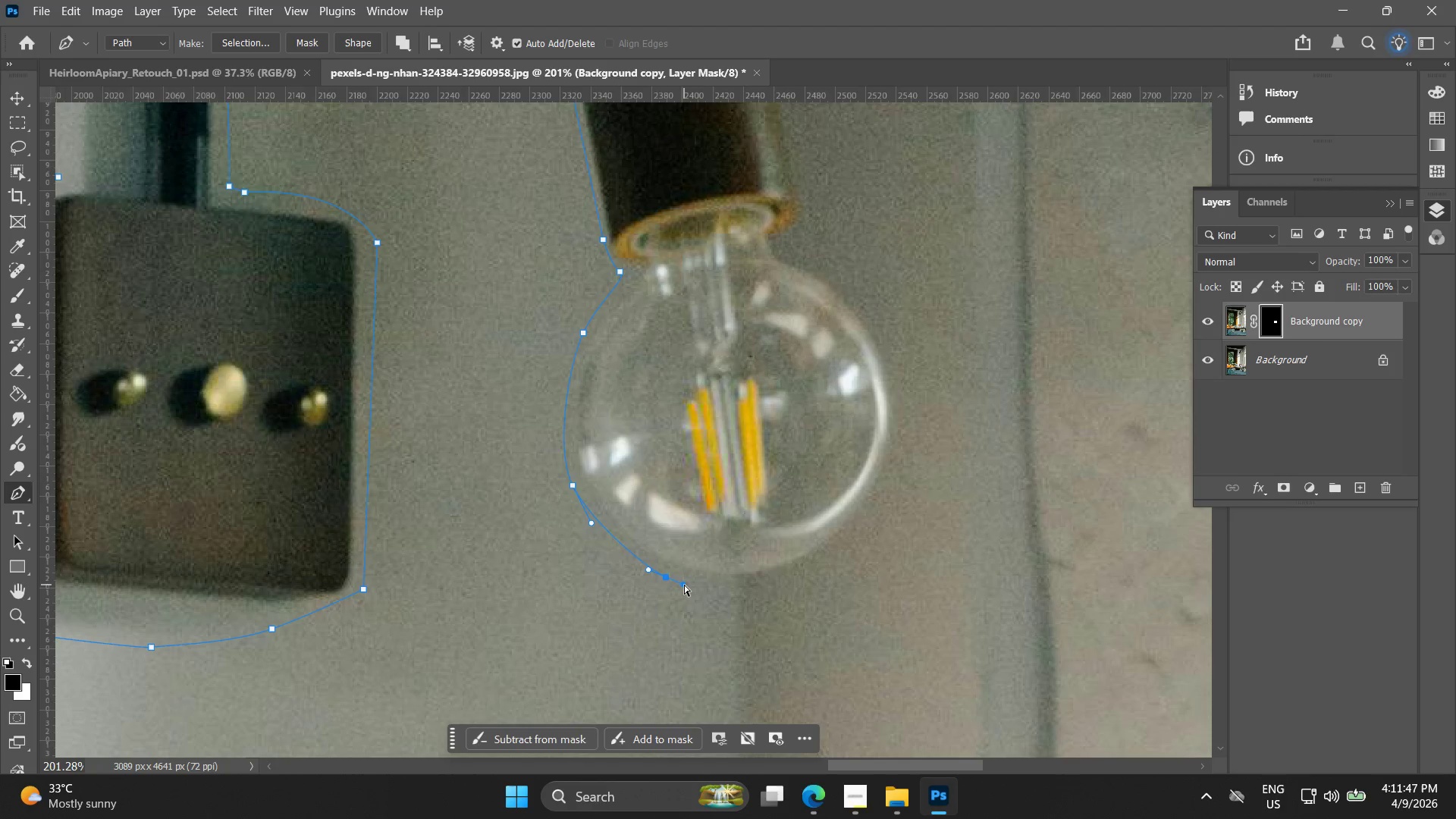 
key(Control+Z)
 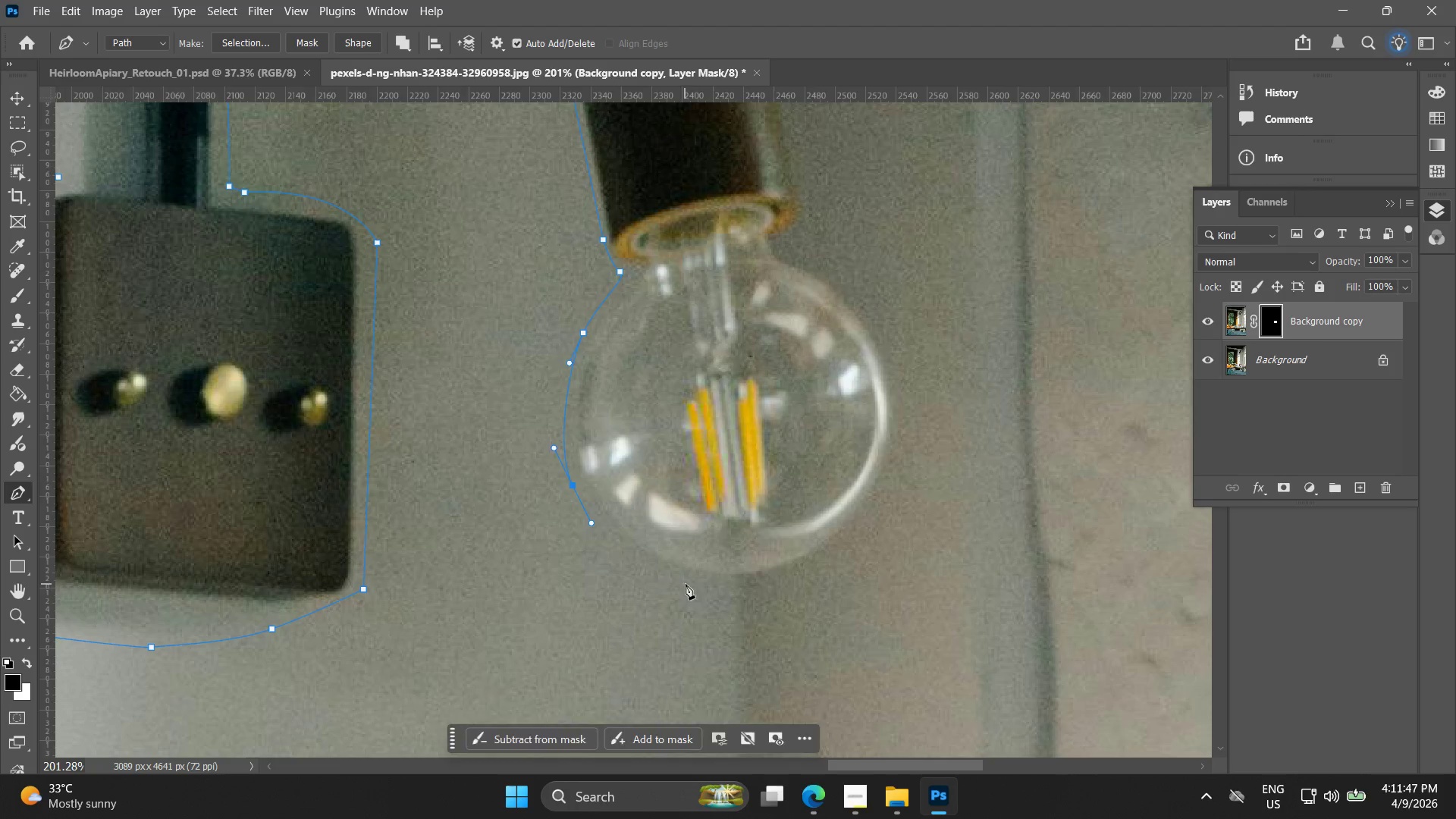 
left_click_drag(start_coordinate=[687, 584], to_coordinate=[741, 585])
 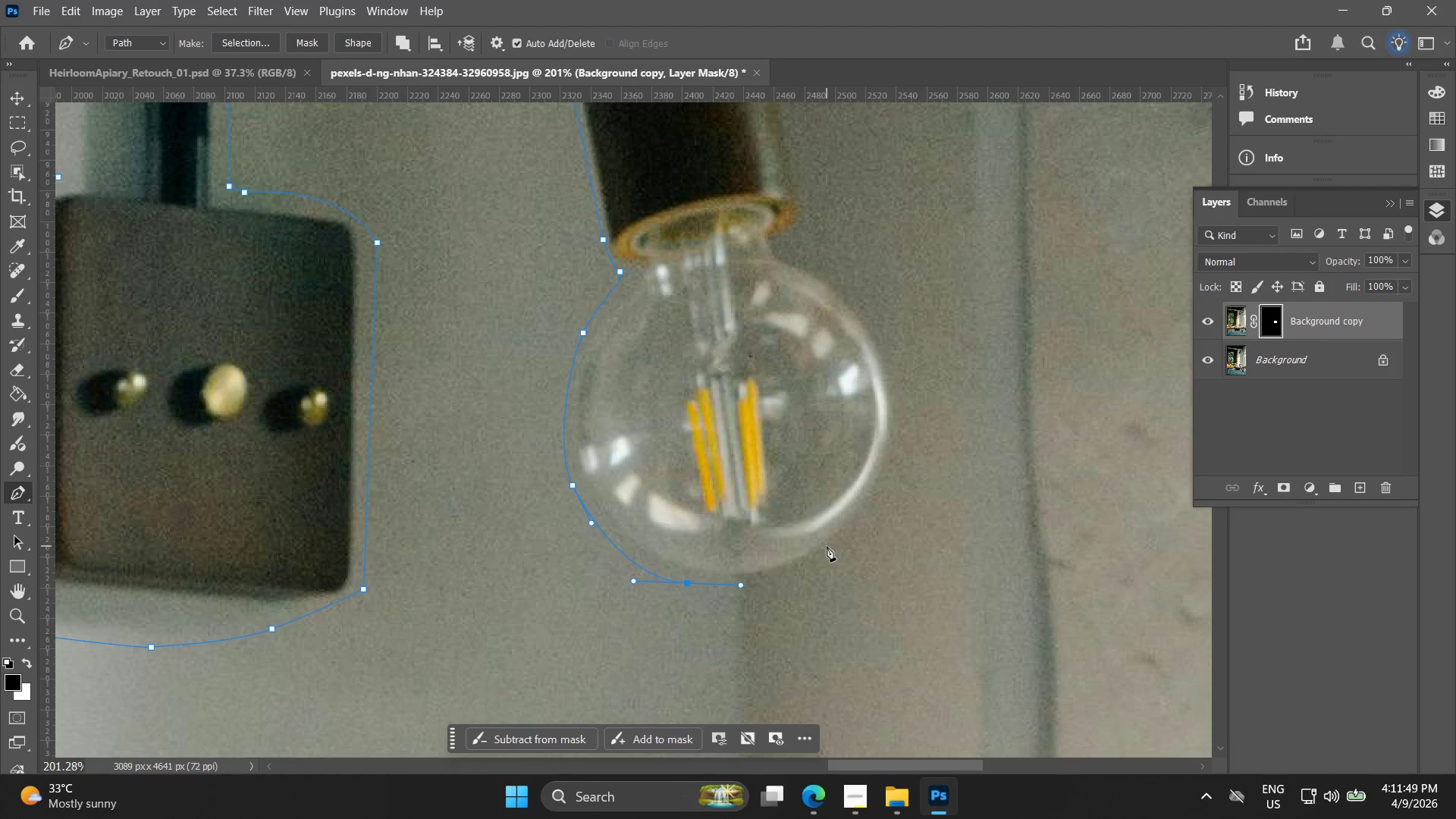 
key(Control+ControlLeft)
 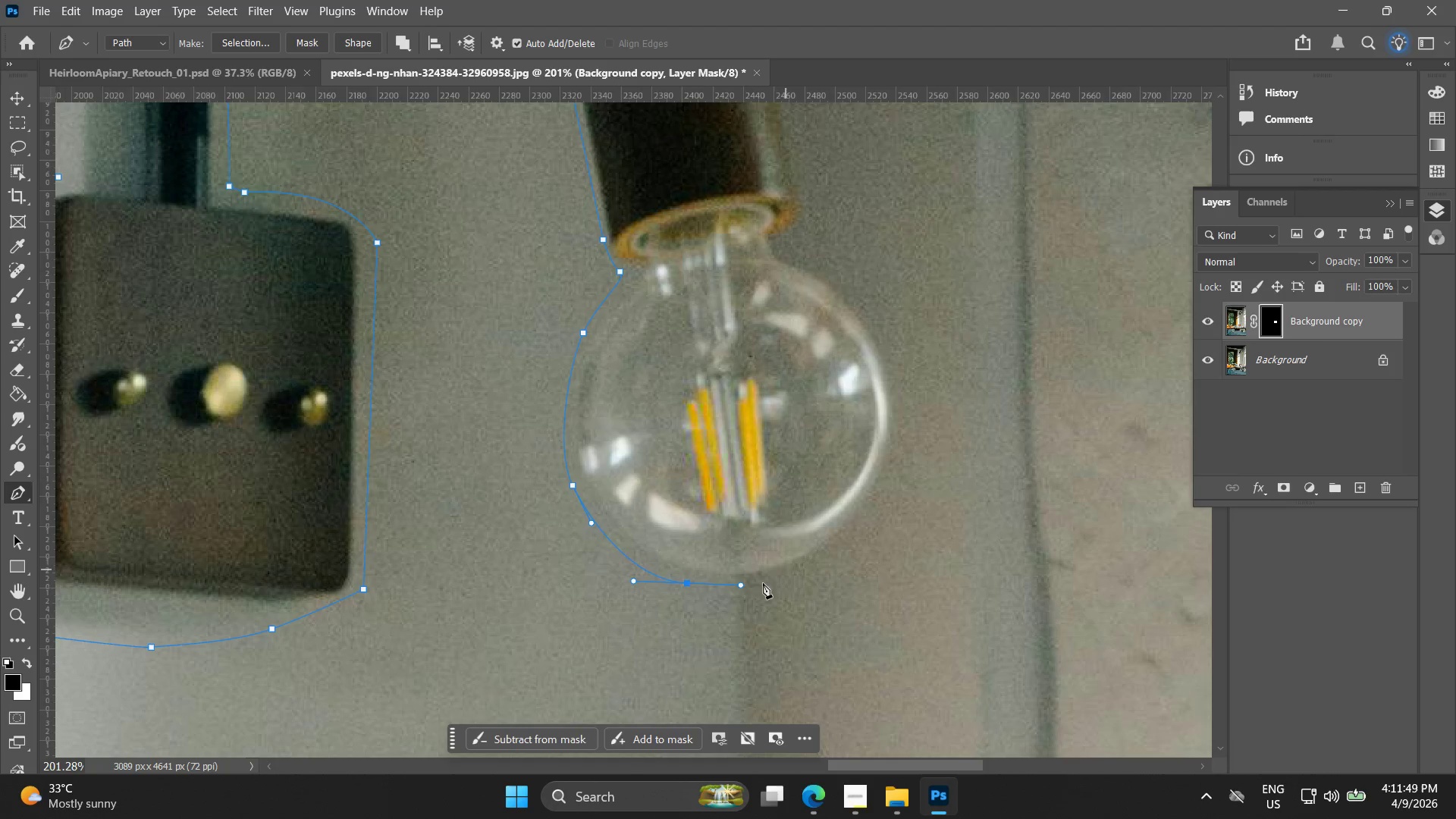 
key(Control+Z)
 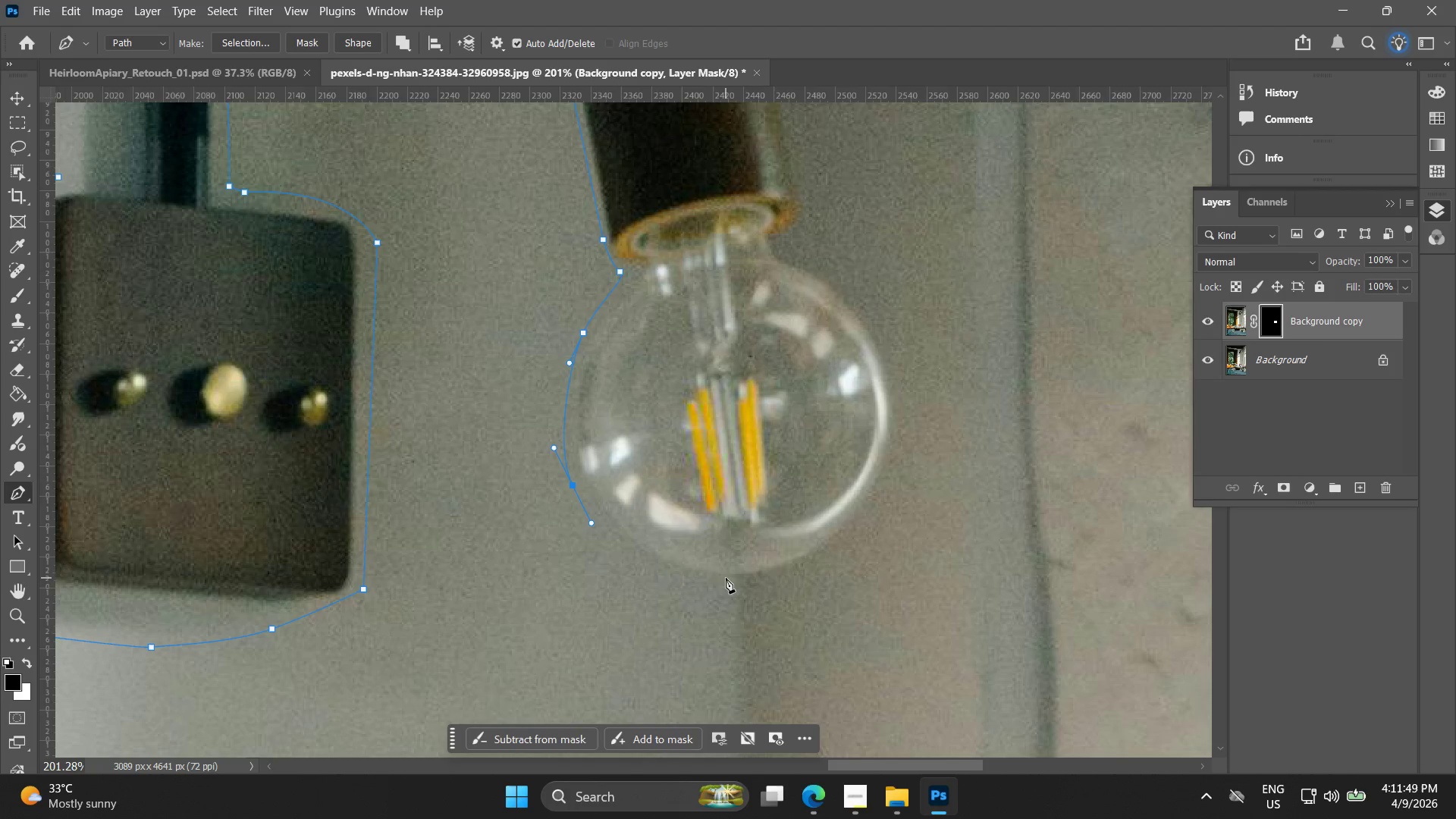 
left_click_drag(start_coordinate=[730, 576], to_coordinate=[746, 579])
 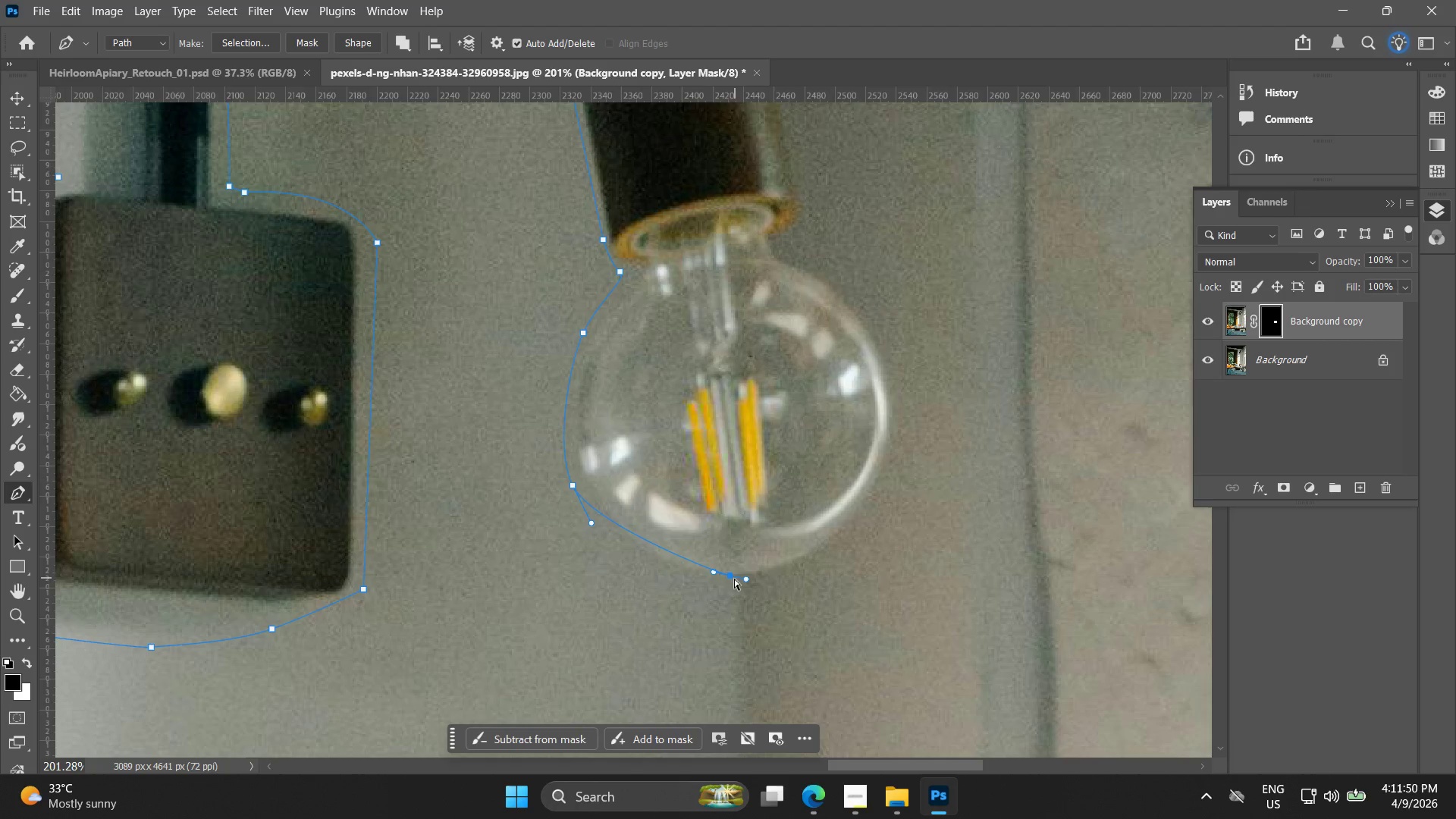 
key(Control+ControlLeft)
 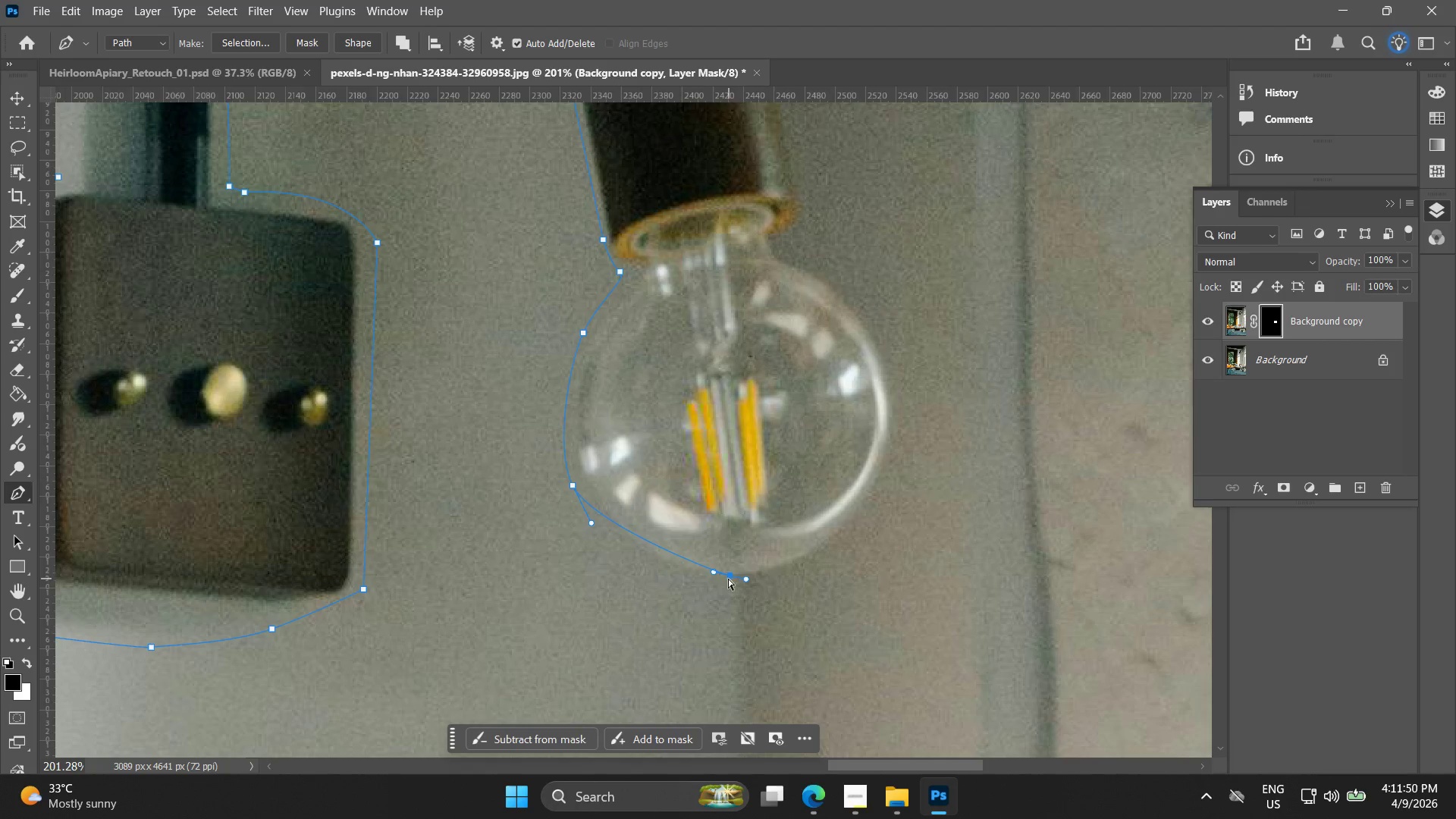 
key(Control+Z)
 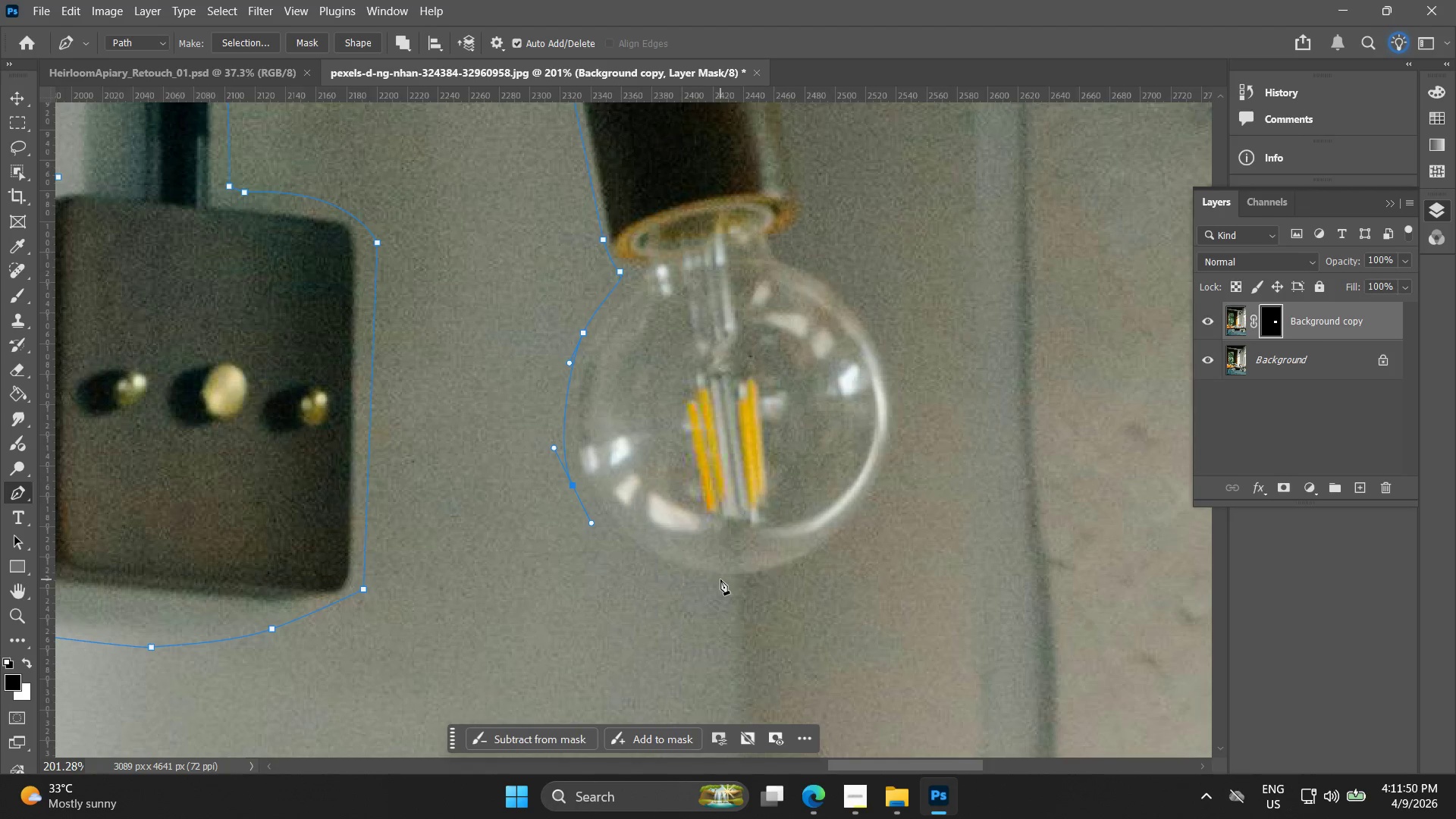 
left_click_drag(start_coordinate=[720, 579], to_coordinate=[780, 581])
 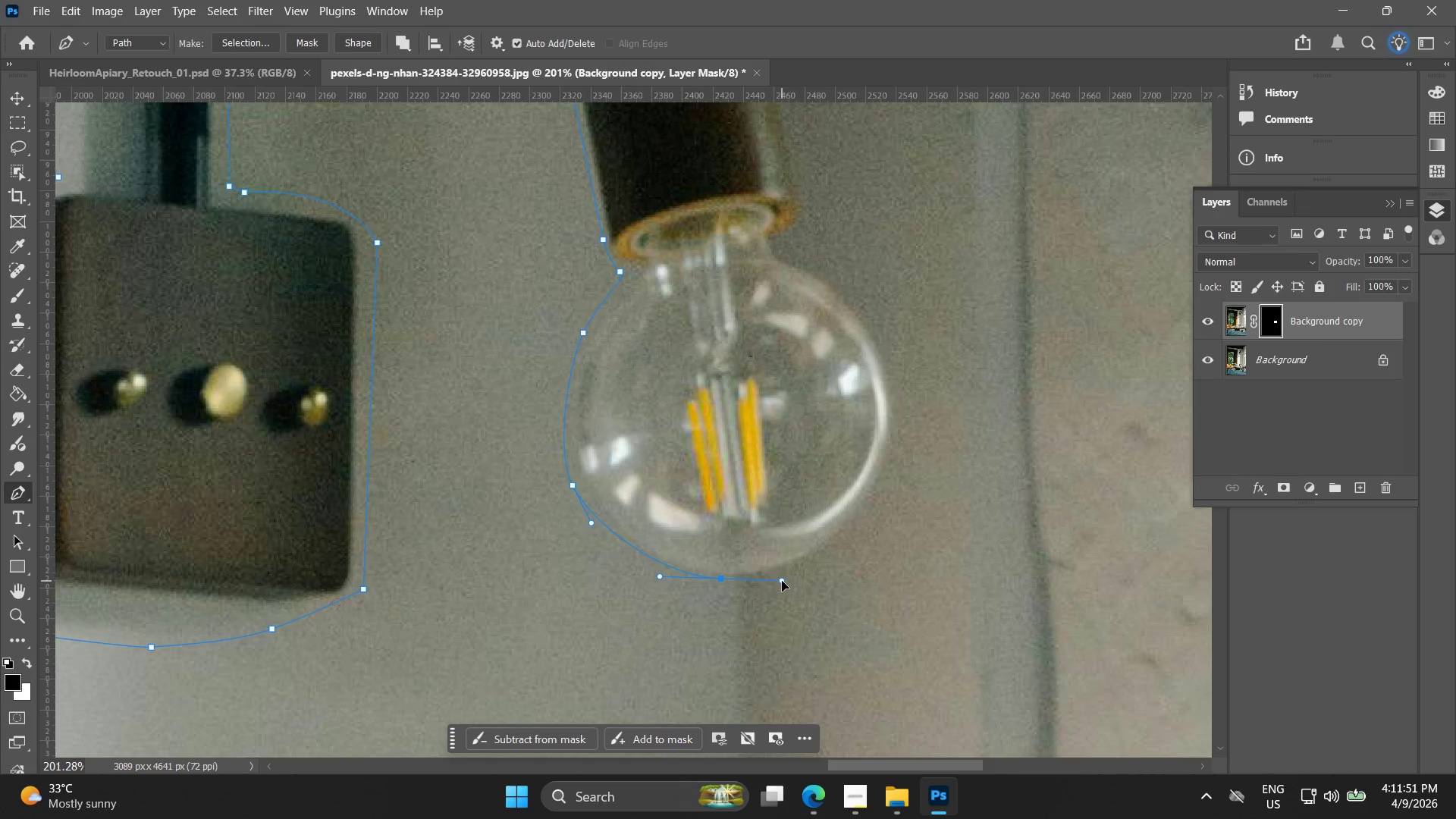 
key(Control+ControlLeft)
 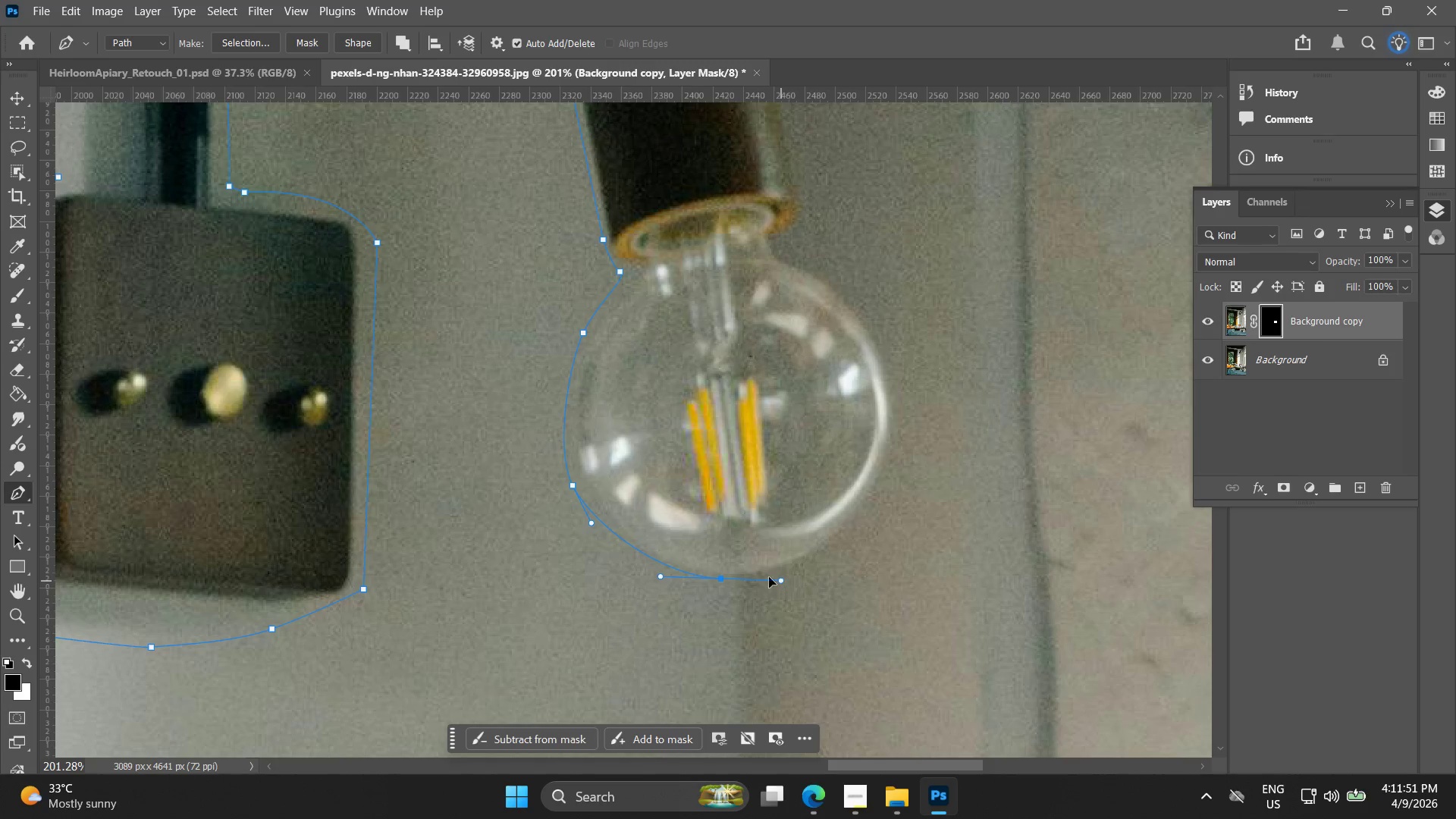 
key(Control+Z)
 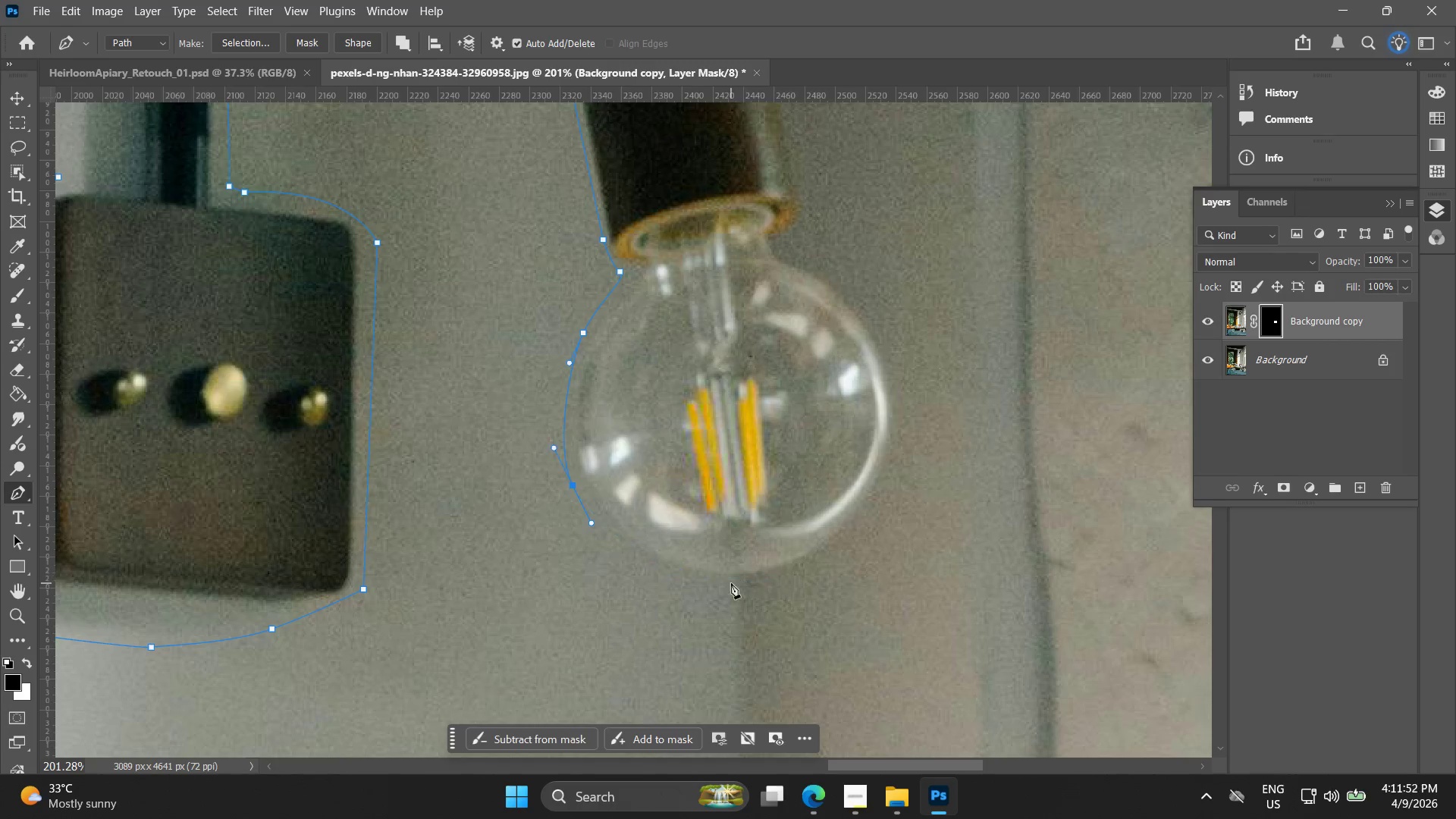 
left_click_drag(start_coordinate=[731, 583], to_coordinate=[798, 577])
 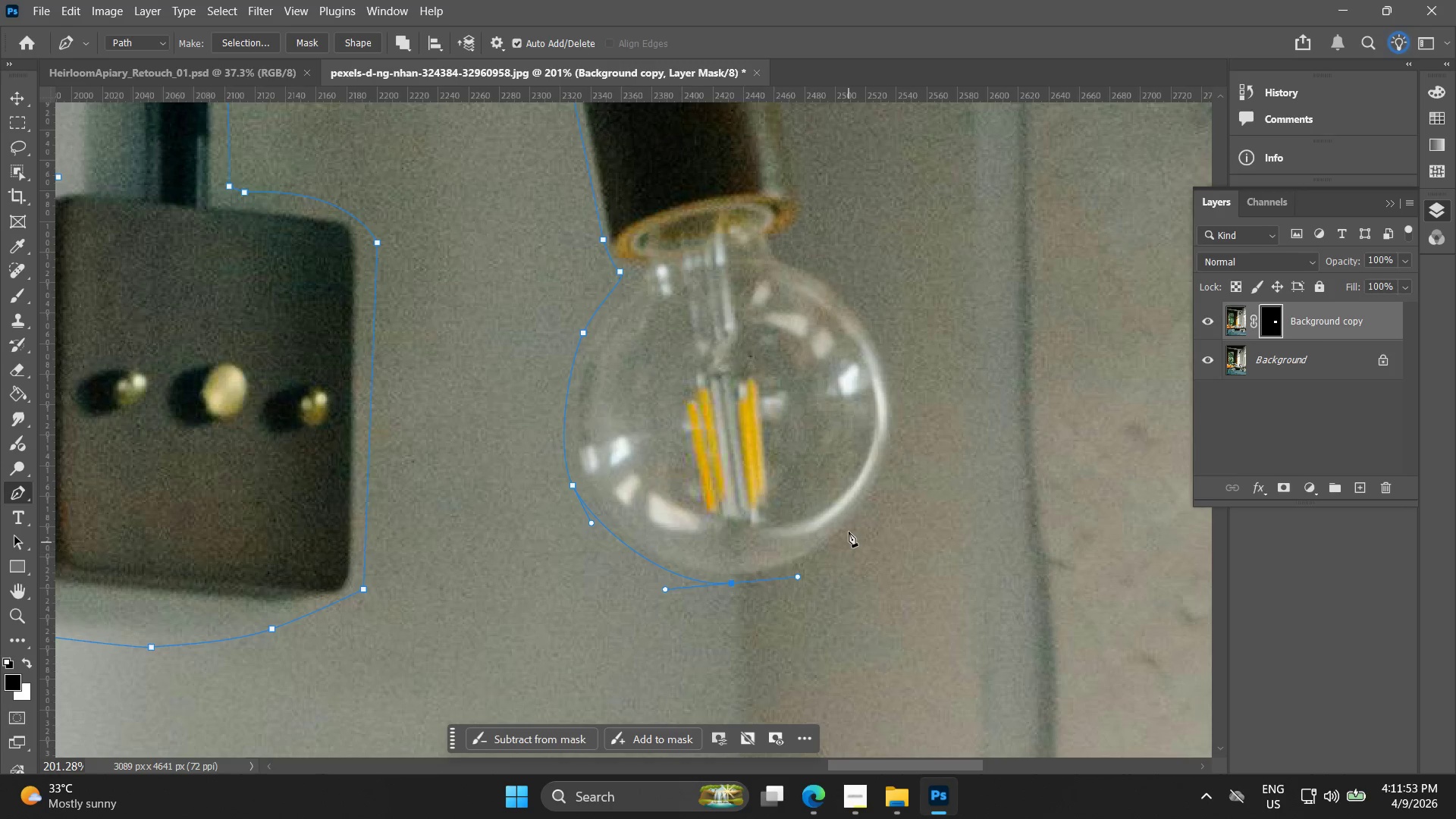 
left_click_drag(start_coordinate=[852, 531], to_coordinate=[877, 508])
 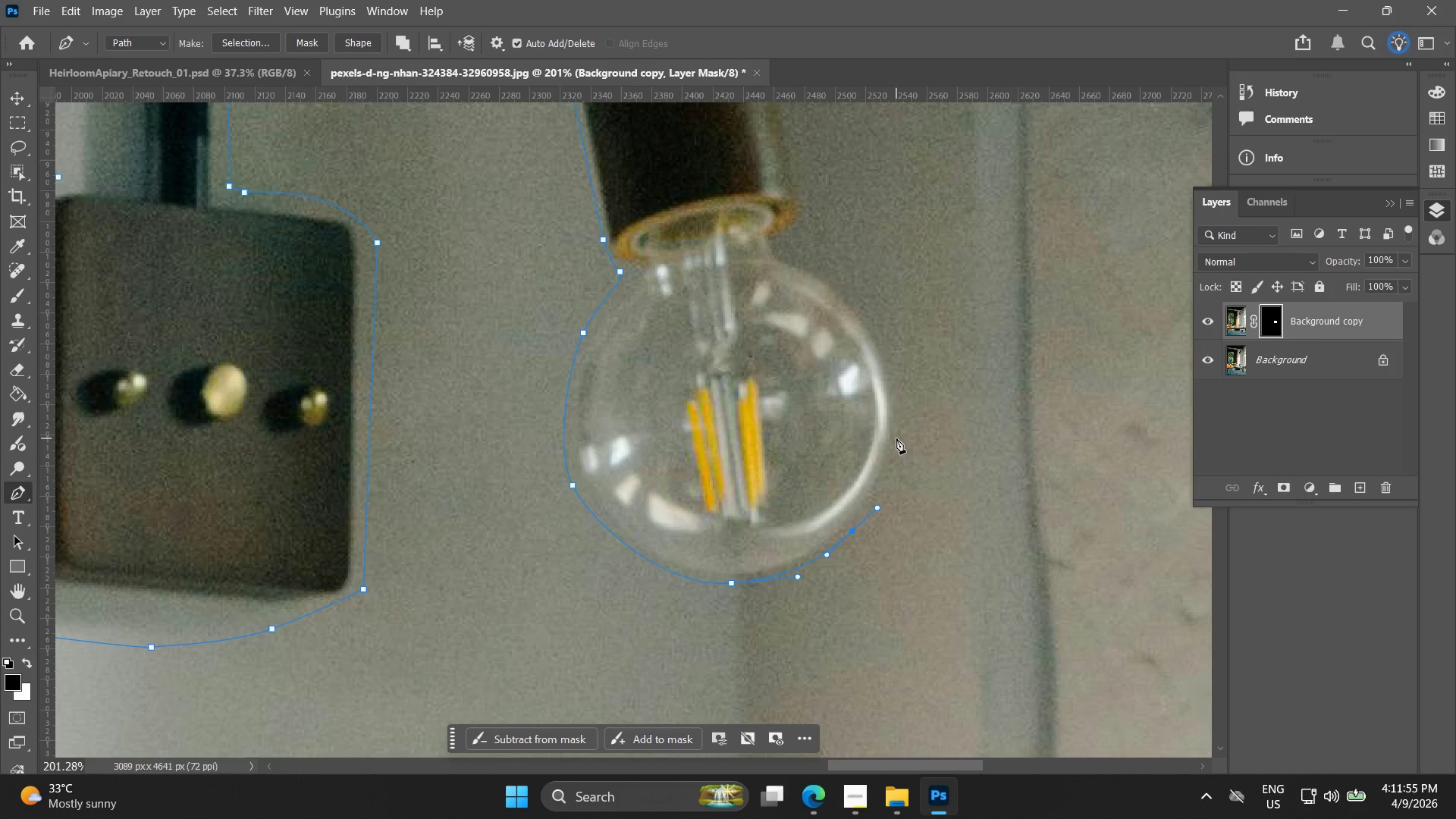 
left_click_drag(start_coordinate=[896, 438], to_coordinate=[899, 410])
 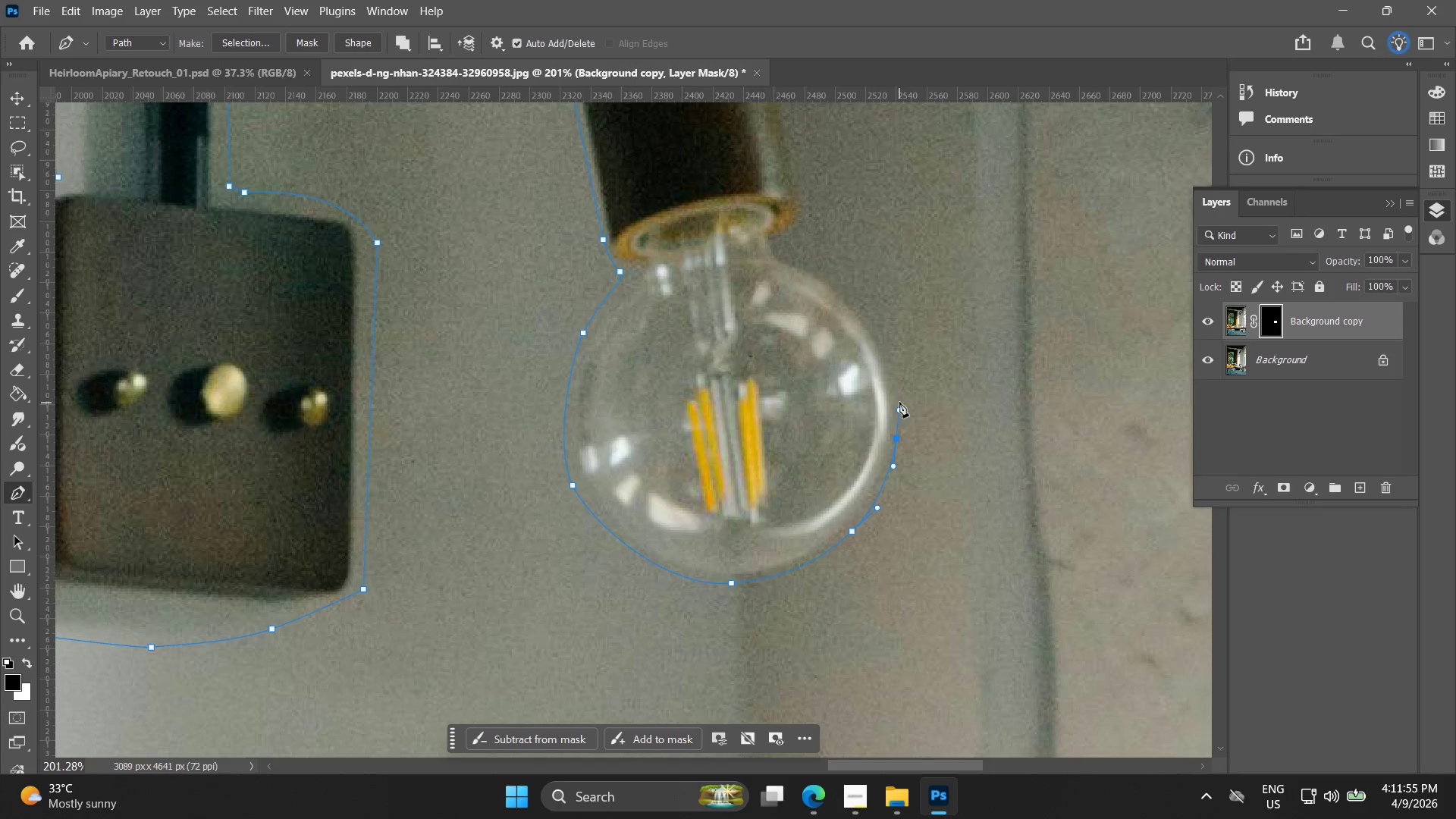 
hold_key(key=Space, duration=0.48)
 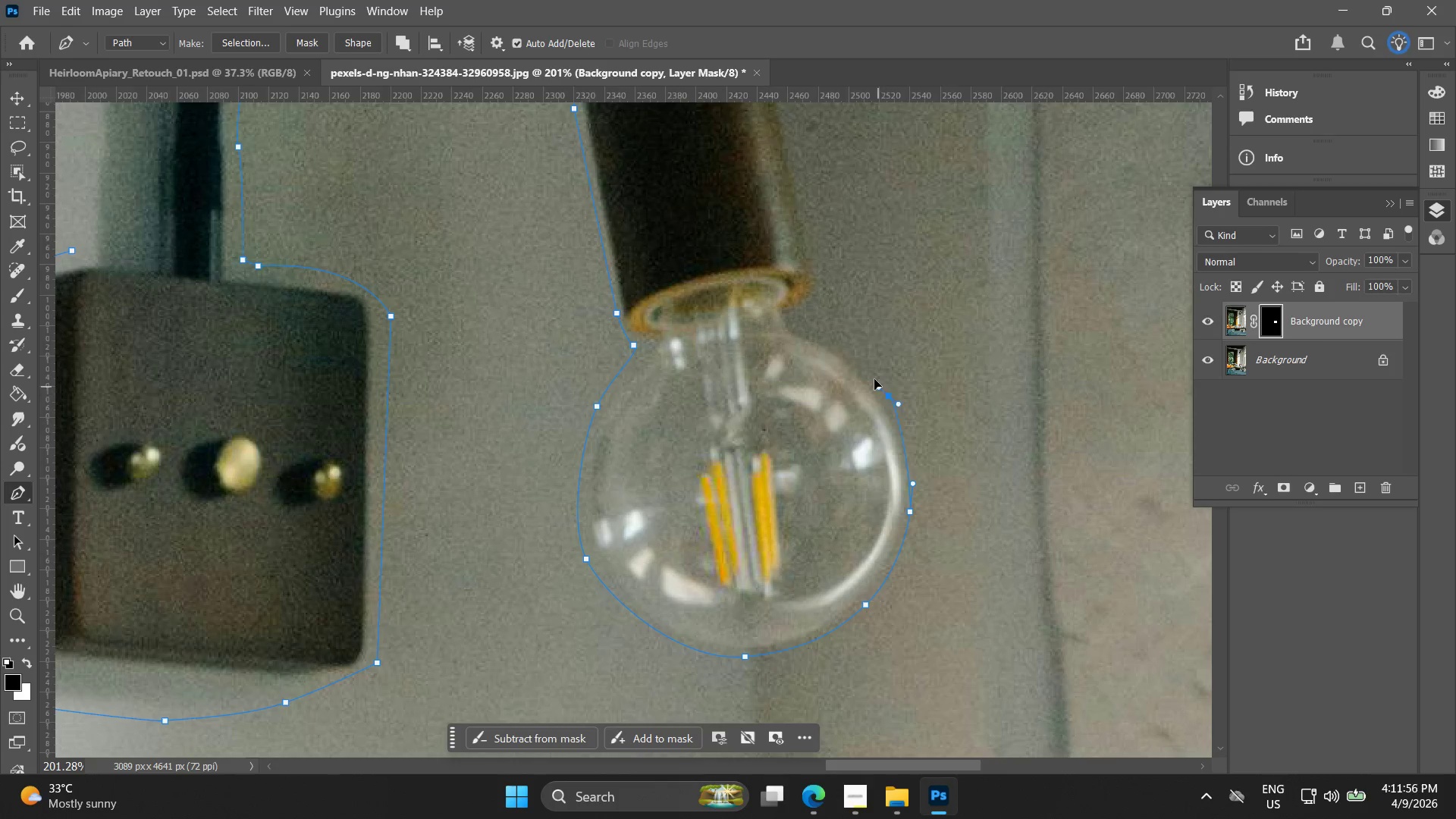 
left_click_drag(start_coordinate=[880, 382], to_coordinate=[893, 456])
 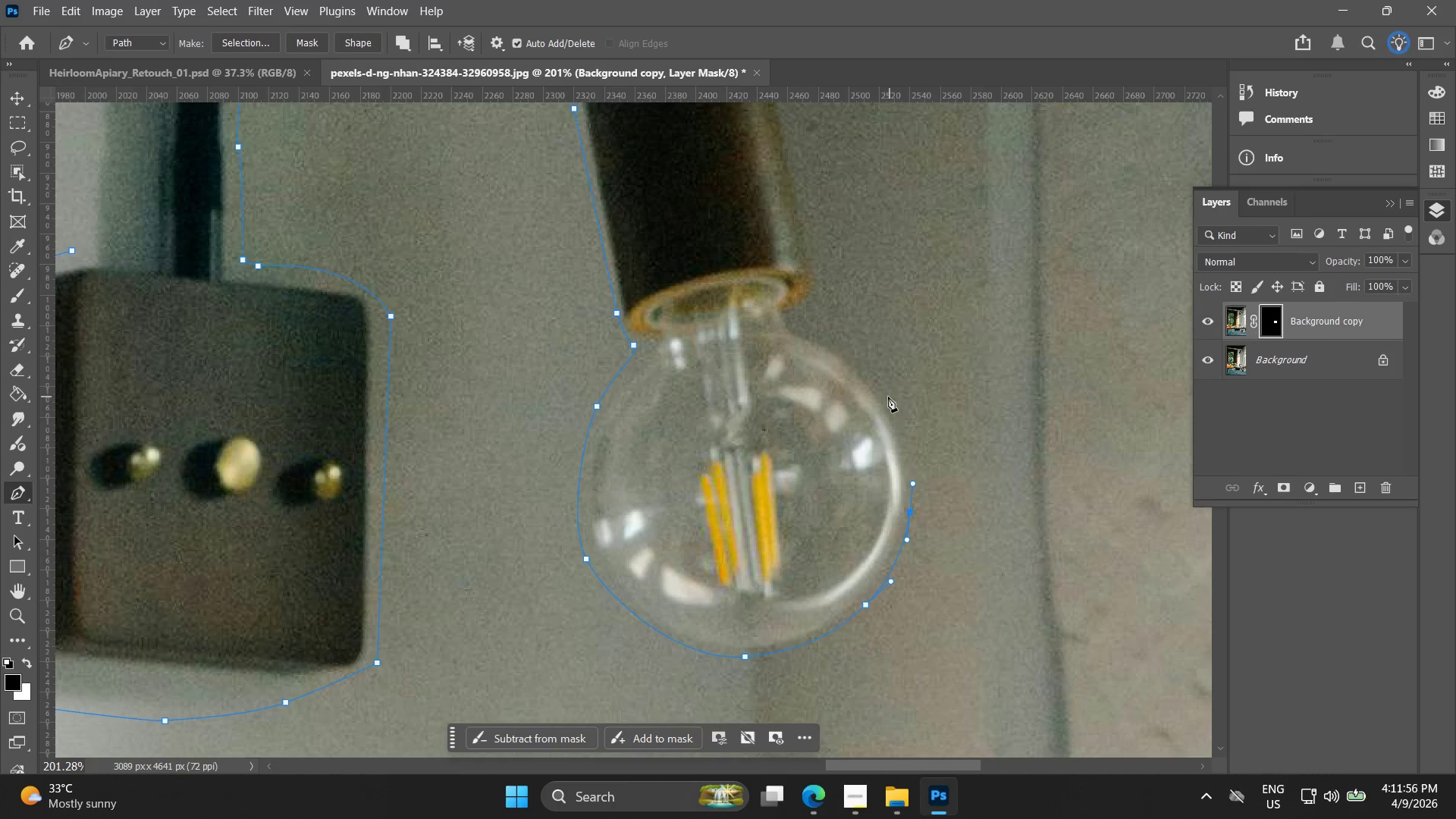 
left_click_drag(start_coordinate=[888, 397], to_coordinate=[860, 365])
 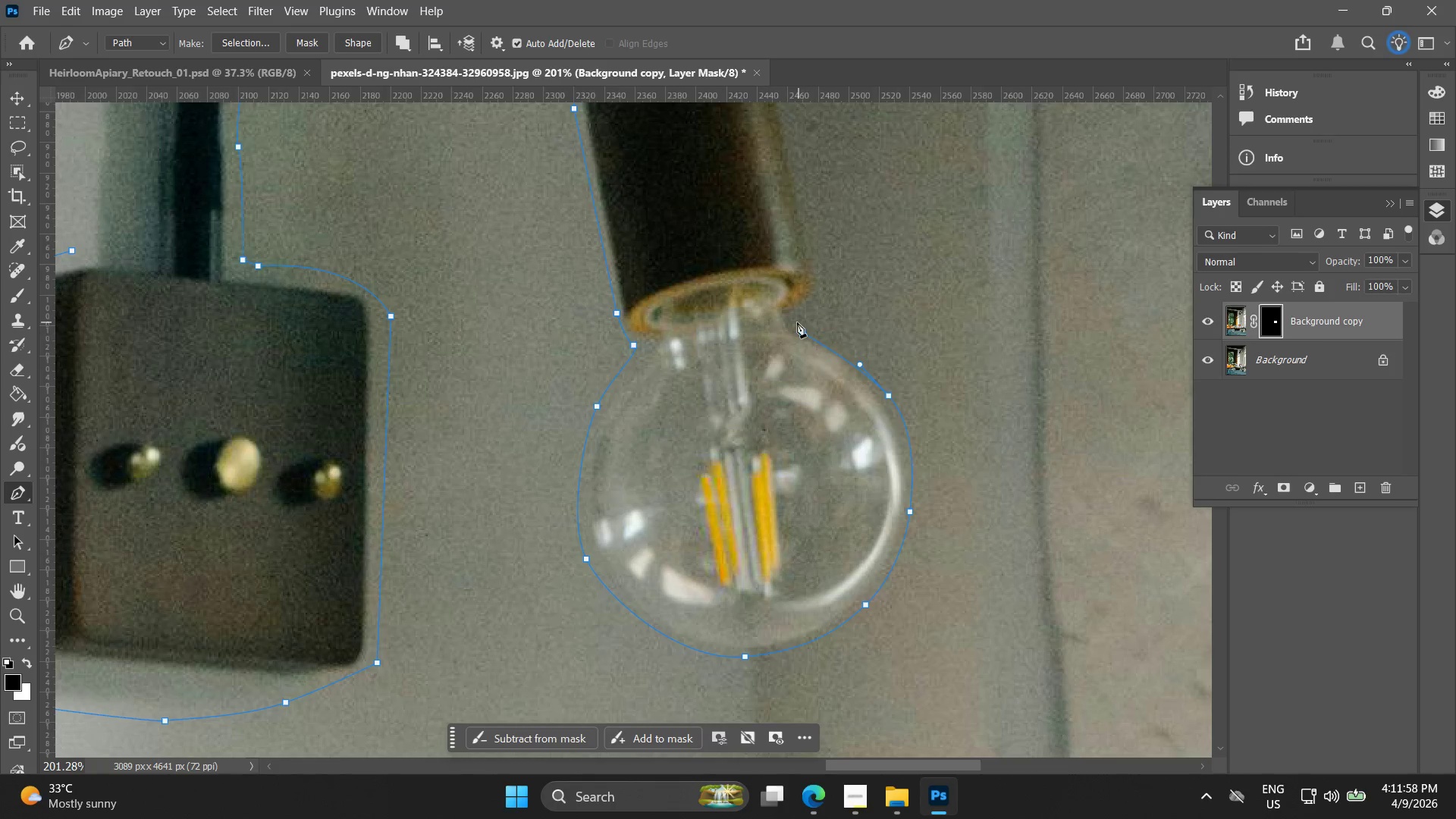 
double_click([797, 319])
 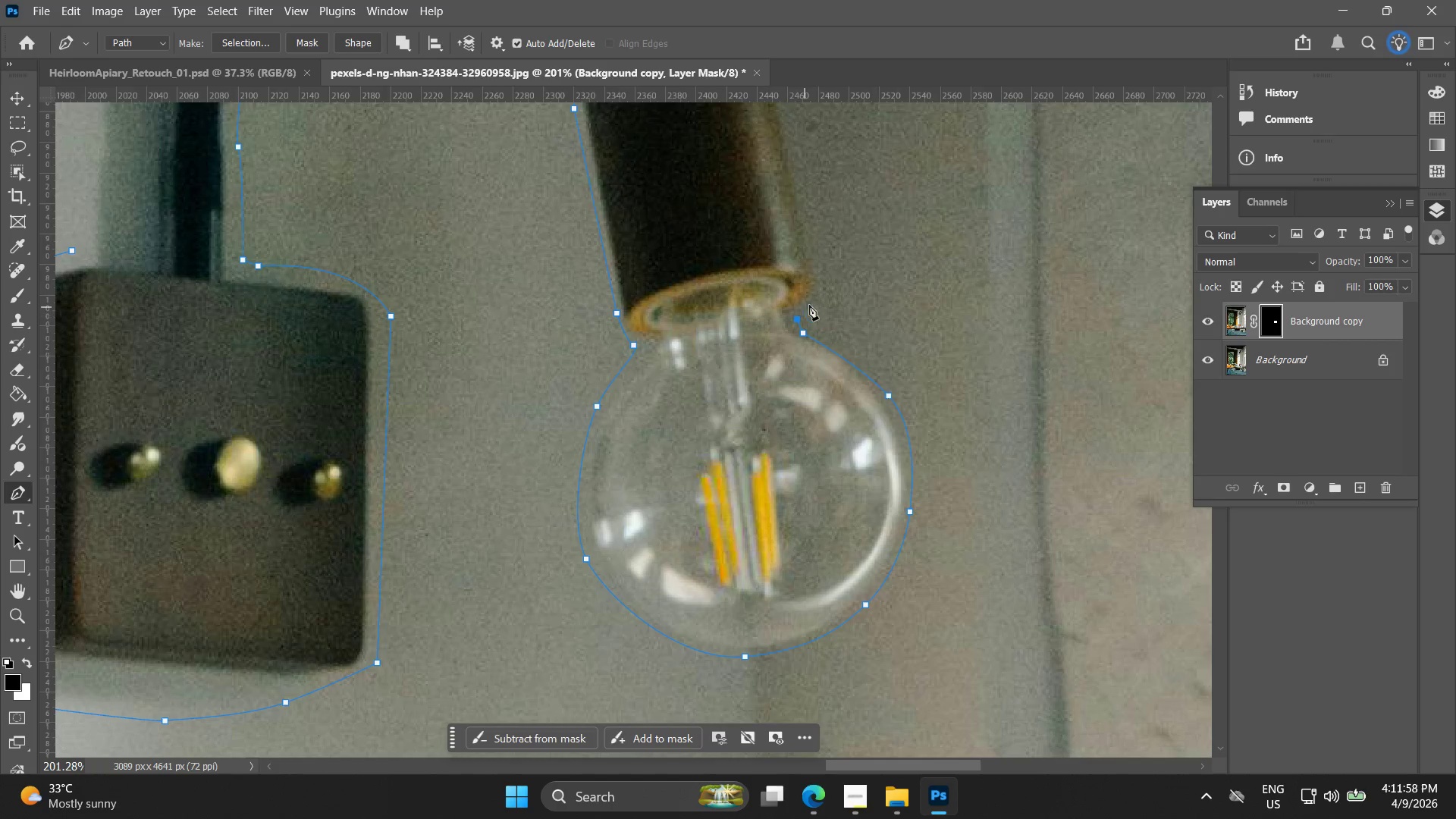 
hold_key(key=Space, duration=0.47)
 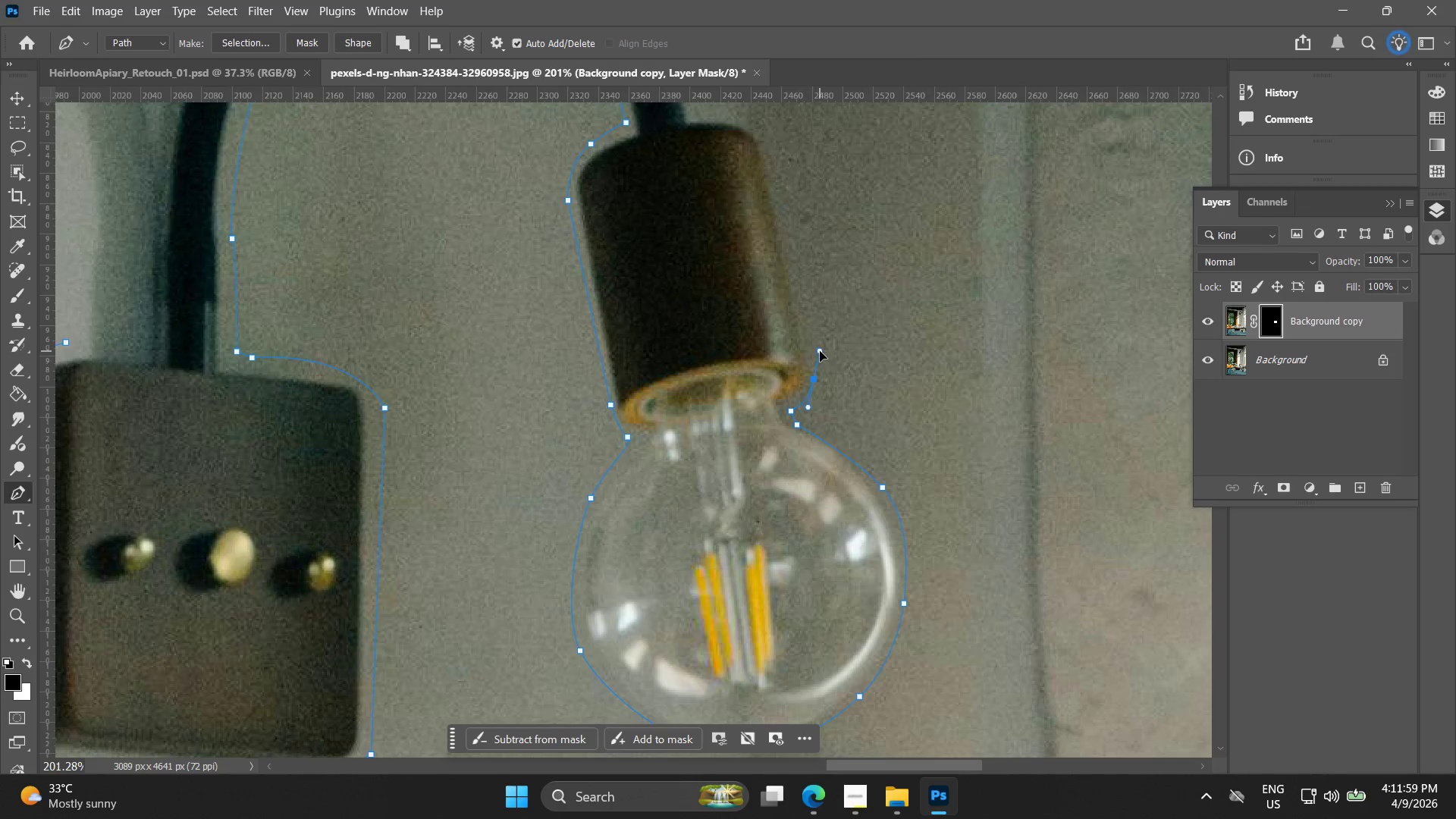 
left_click_drag(start_coordinate=[811, 308], to_coordinate=[805, 400])
 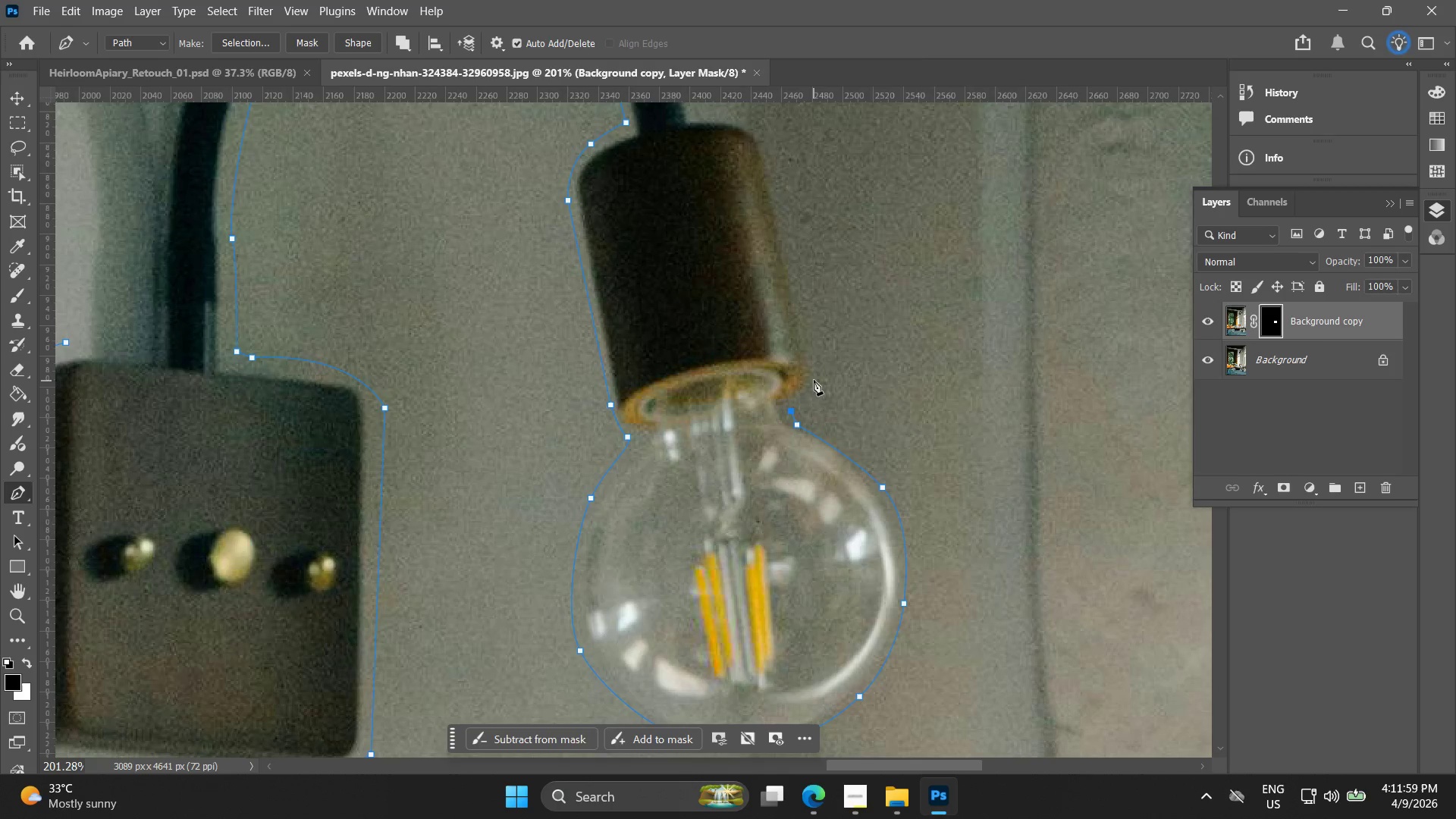 
left_click_drag(start_coordinate=[814, 380], to_coordinate=[820, 351])
 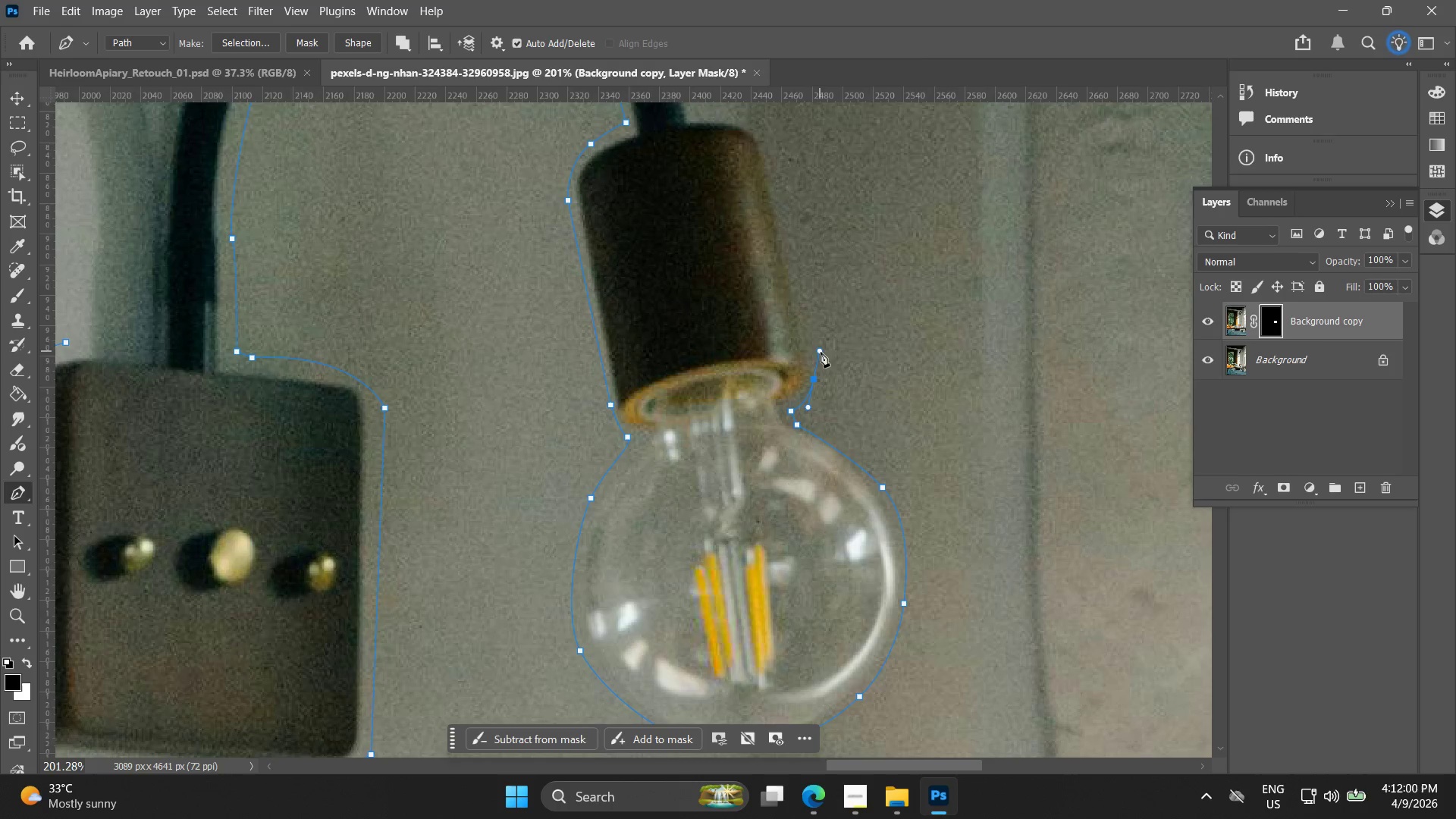 
key(Control+ControlLeft)
 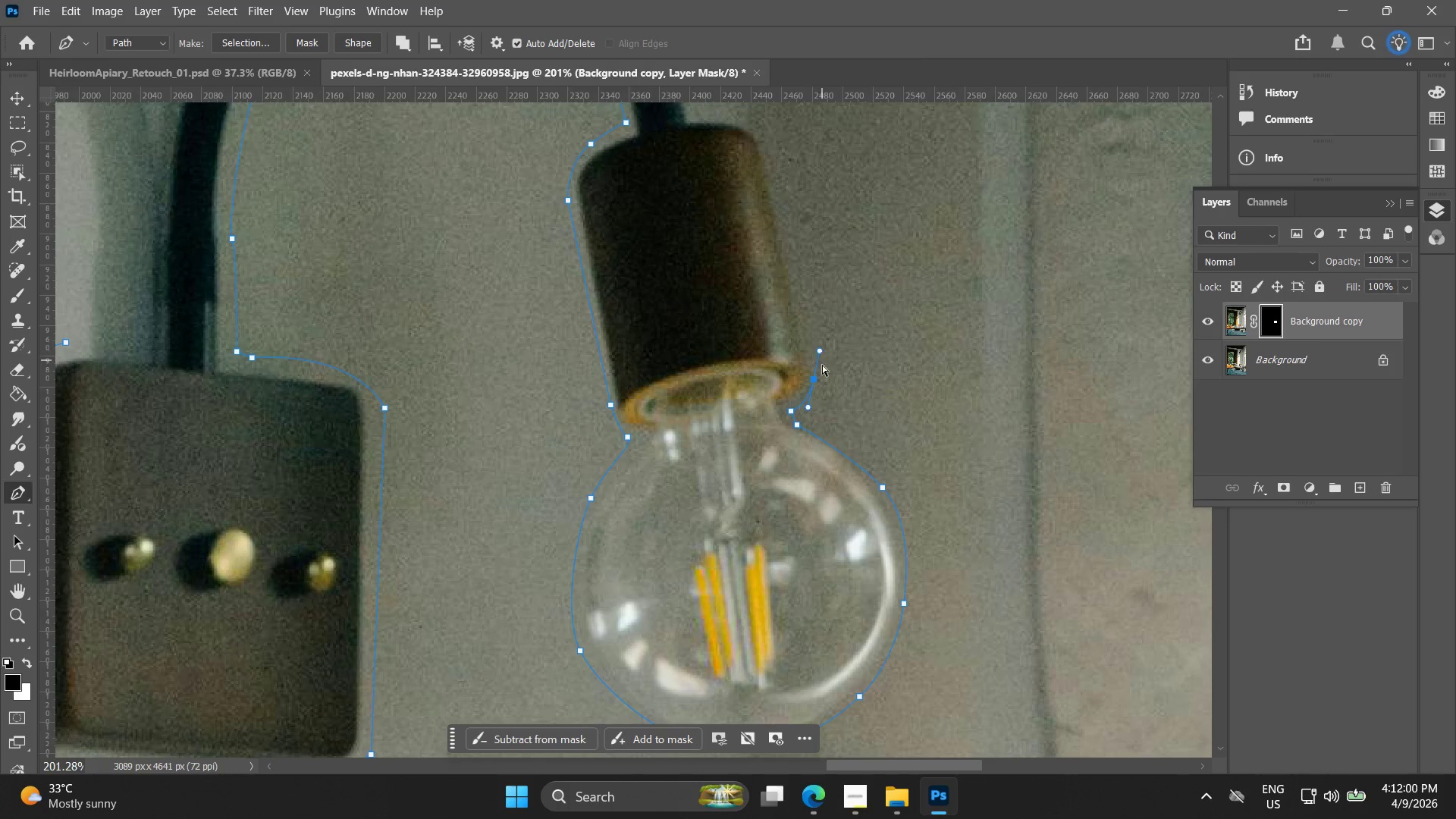 
key(Control+Z)
 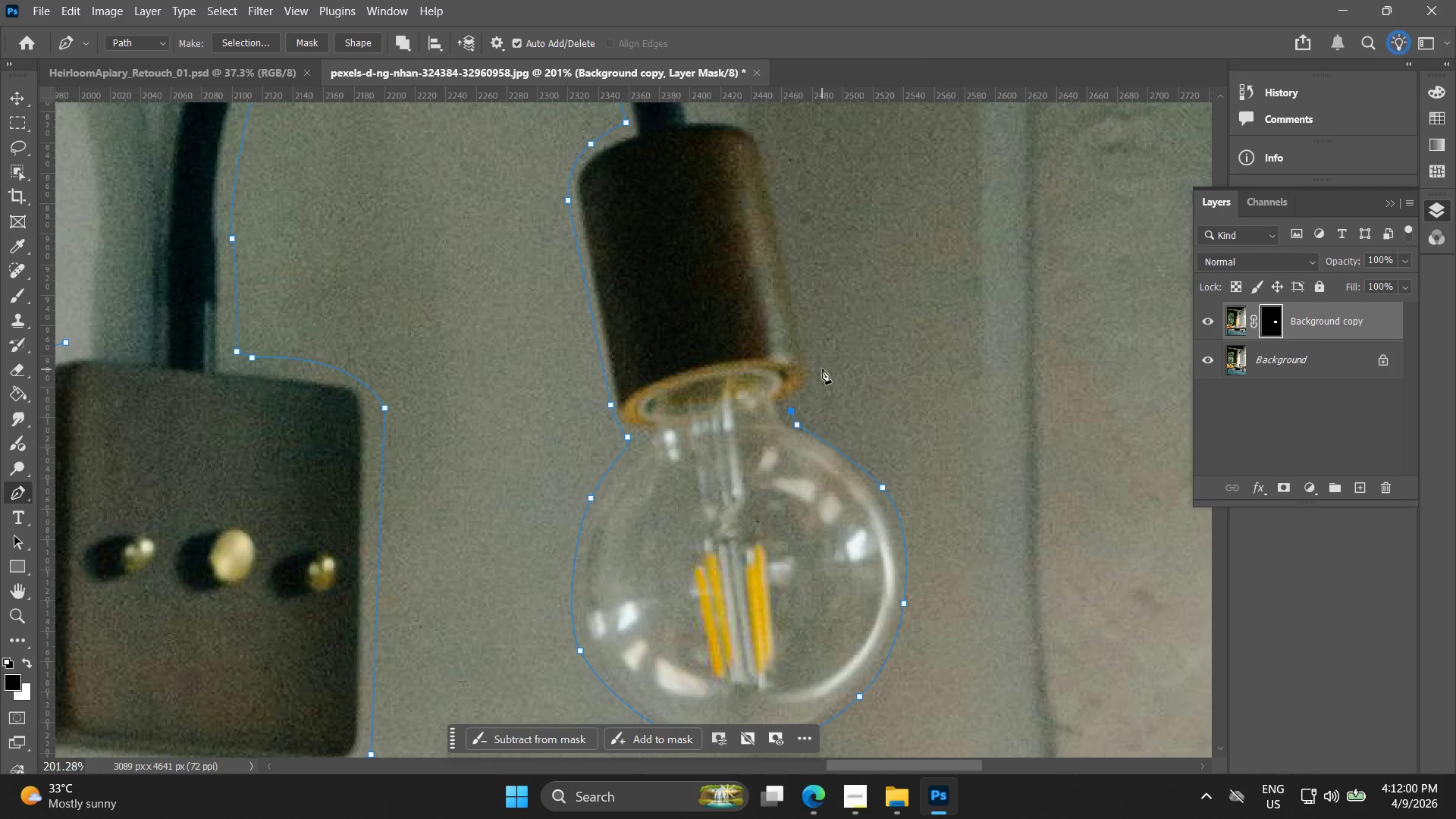 
left_click_drag(start_coordinate=[822, 369], to_coordinate=[818, 342])
 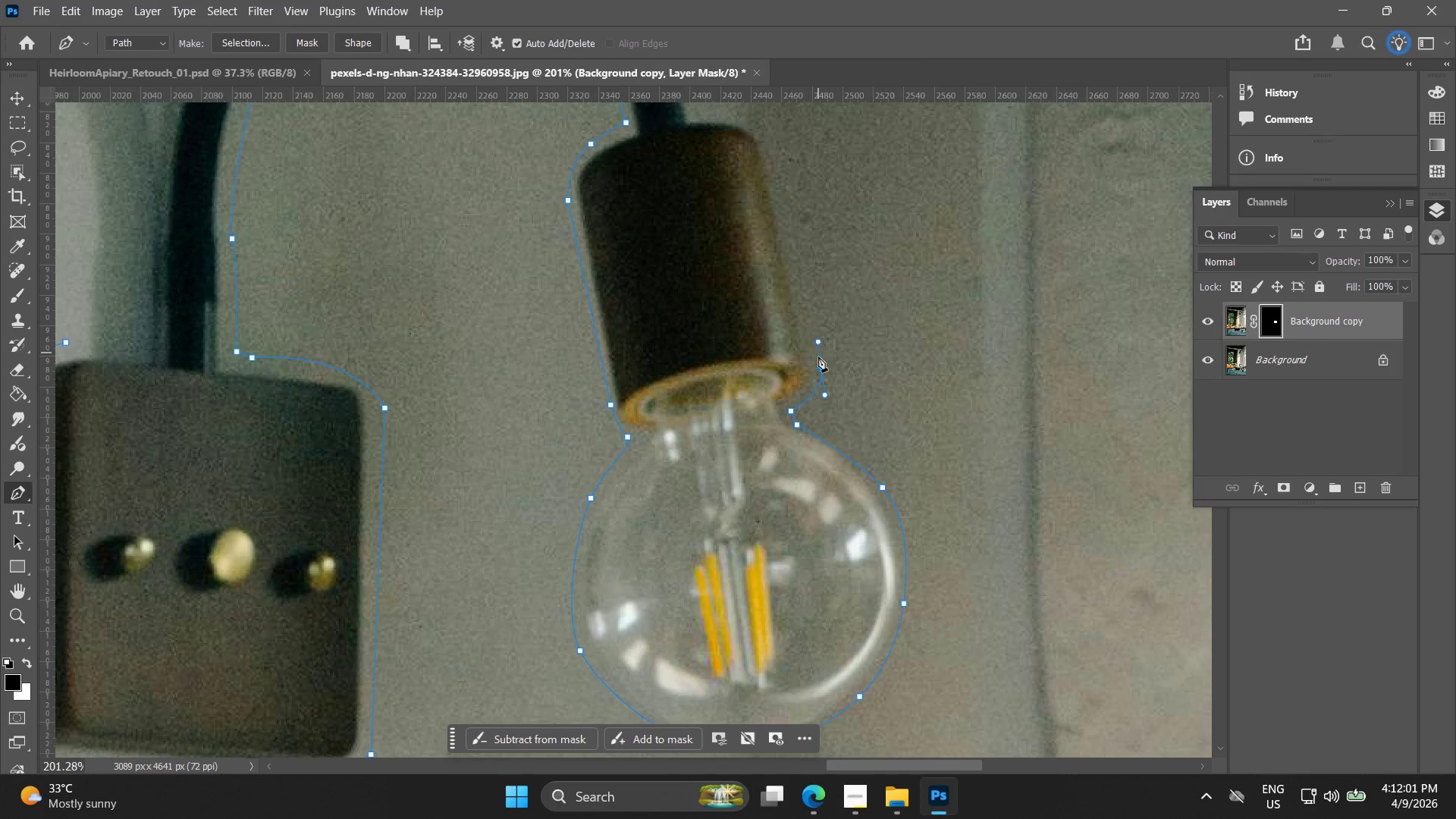 
key(Control+ControlLeft)
 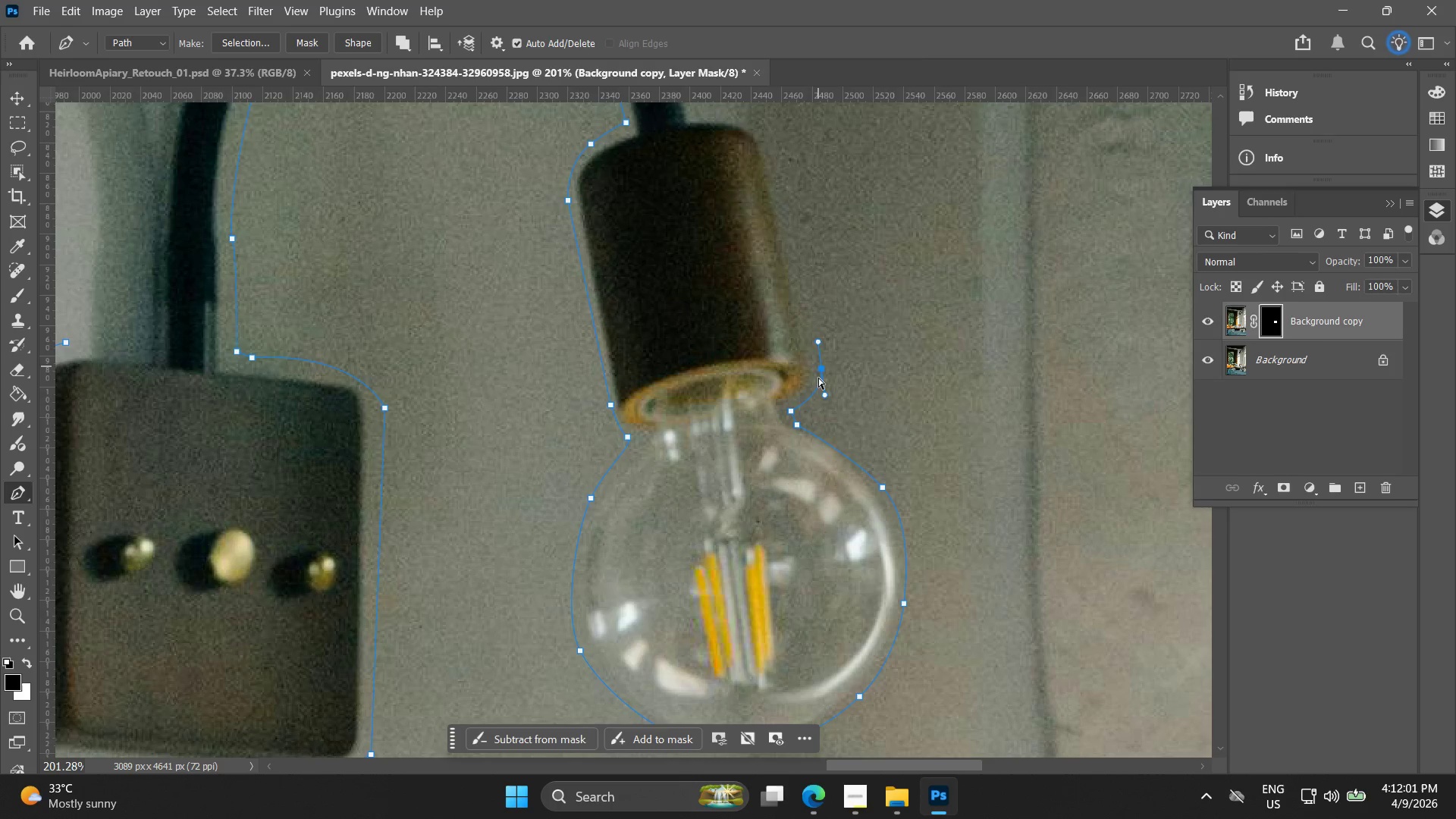 
key(Control+Z)
 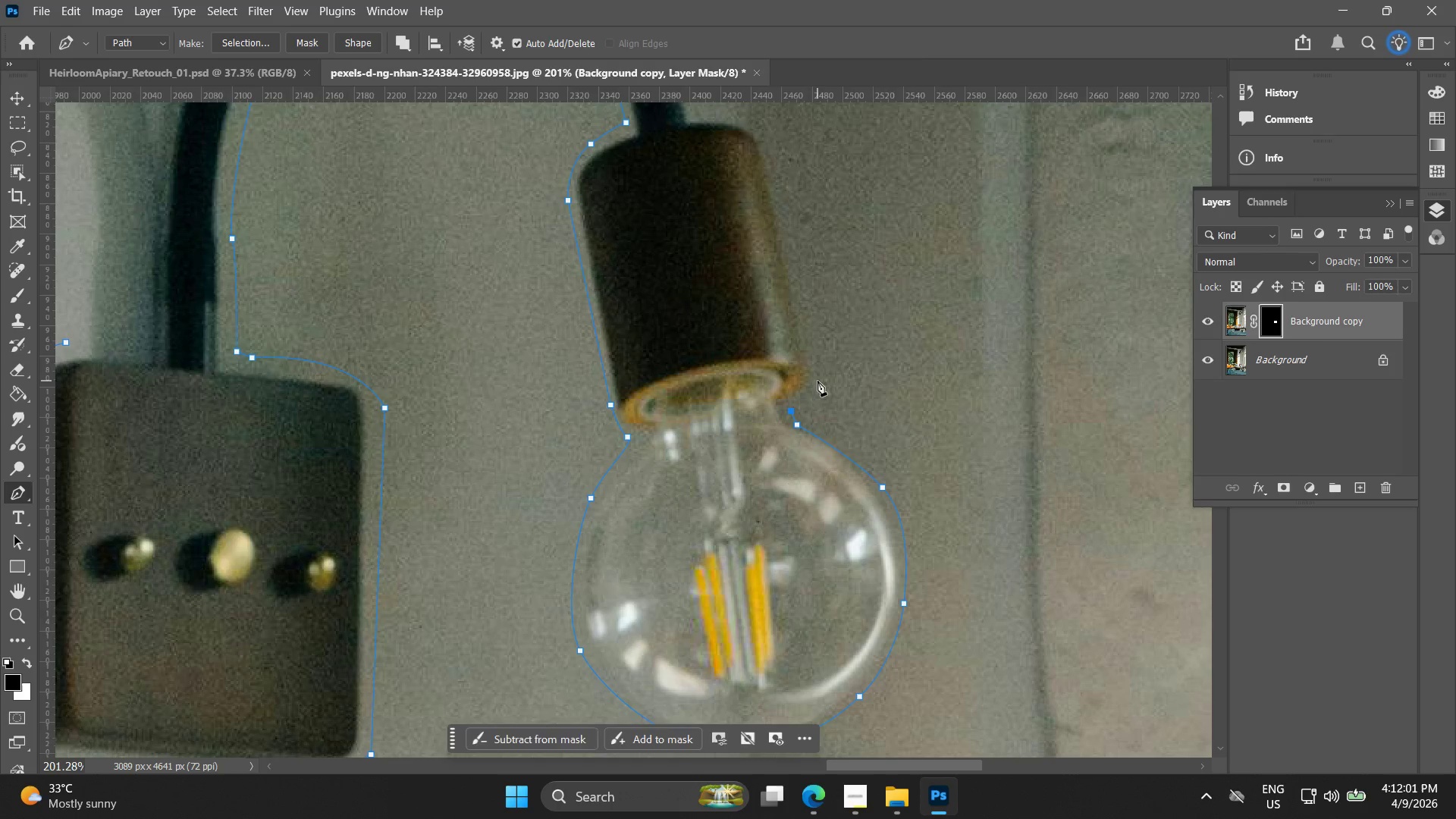 
left_click_drag(start_coordinate=[816, 381], to_coordinate=[821, 365])
 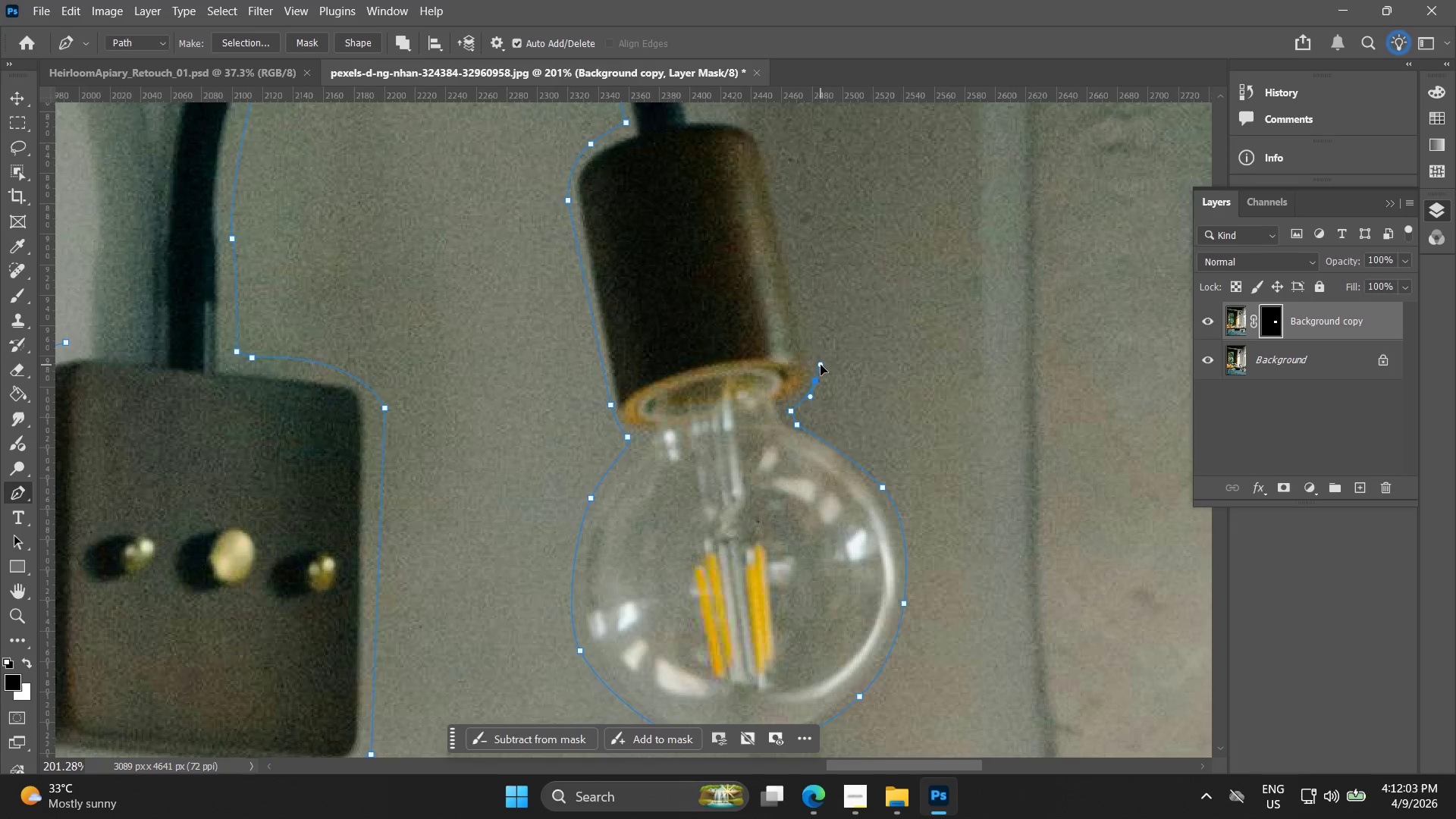 
hold_key(key=Space, duration=0.56)
 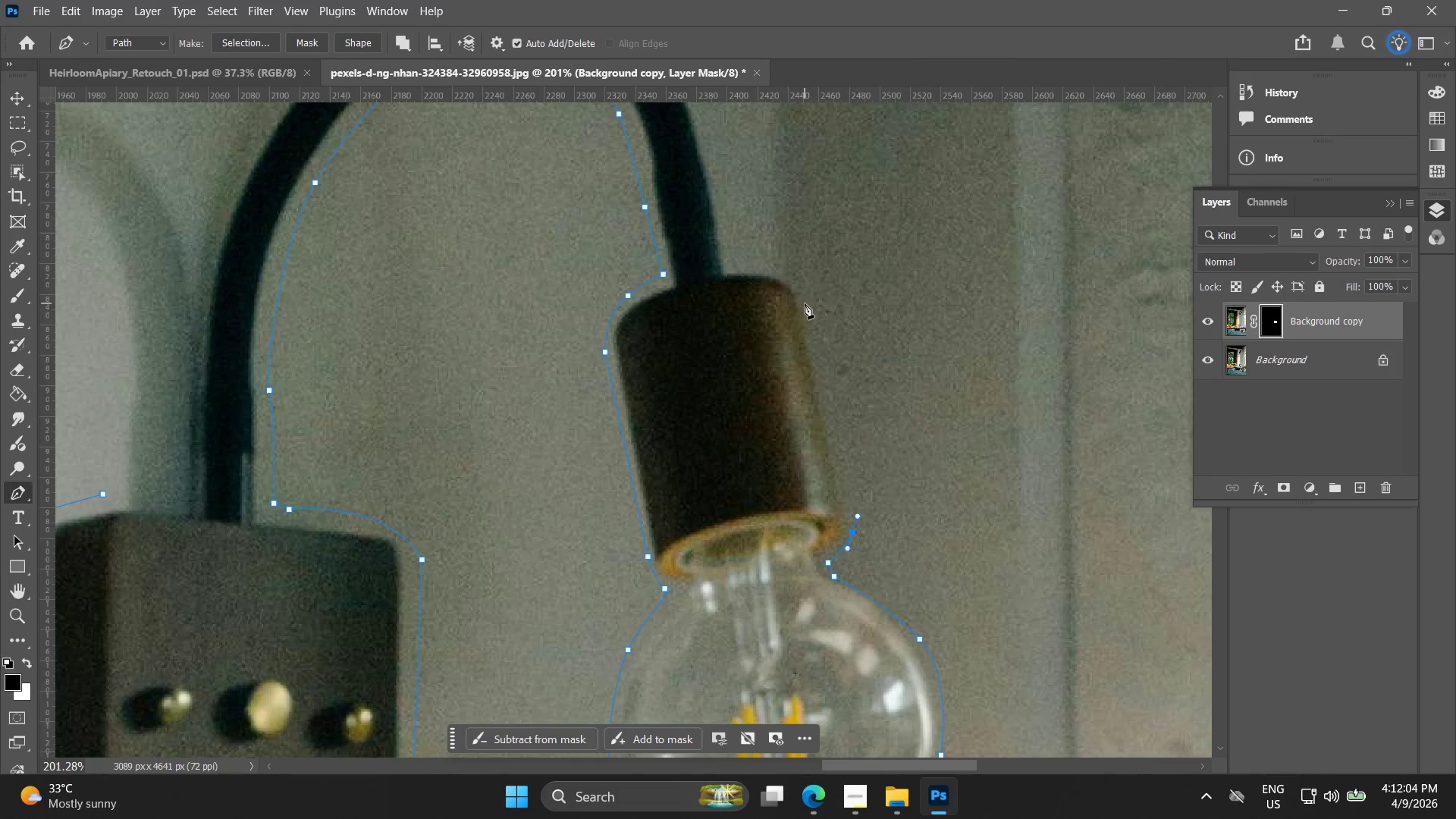 
left_click_drag(start_coordinate=[799, 315], to_coordinate=[836, 467])
 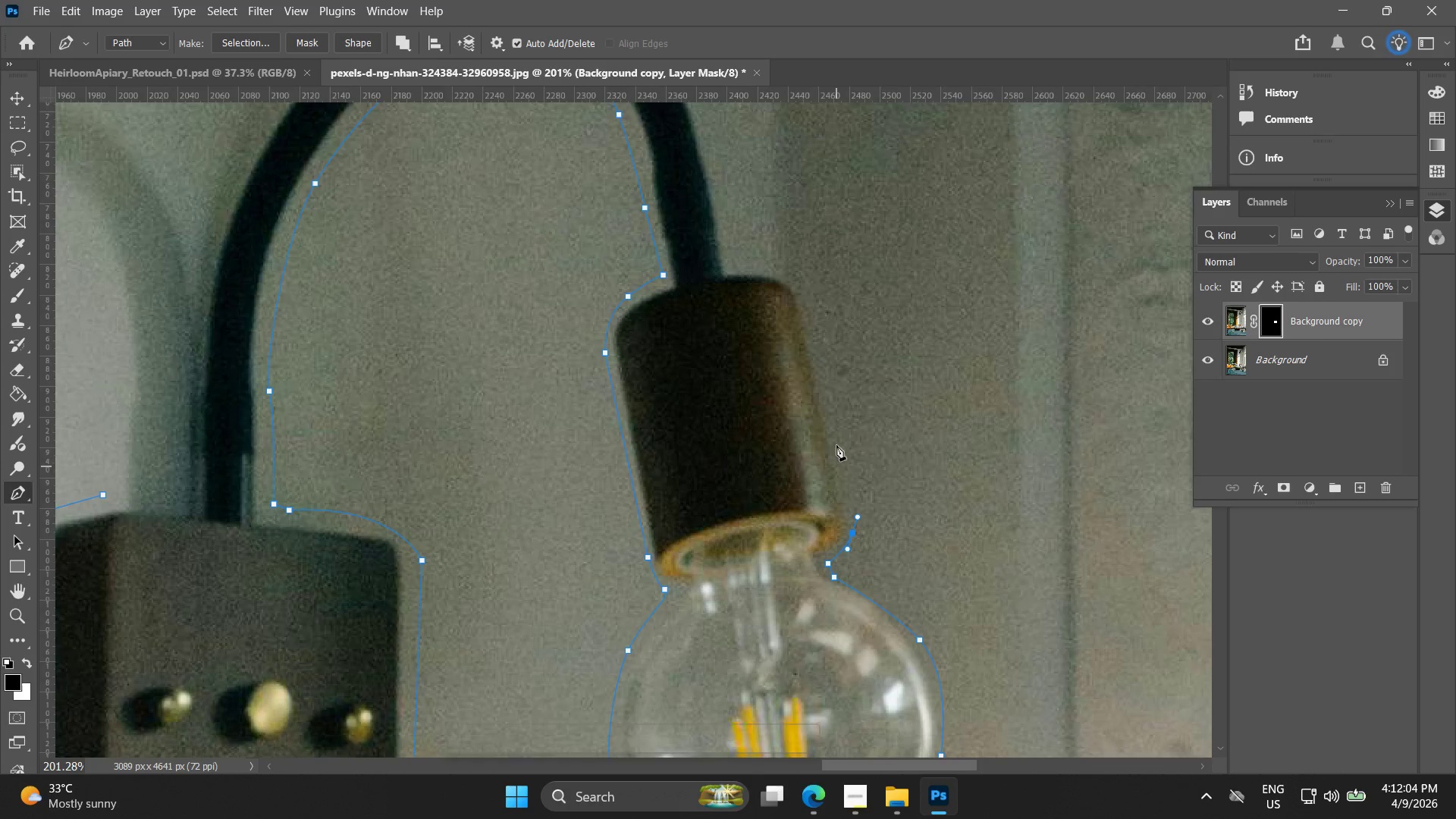 
hold_key(key=Space, duration=8.22)
 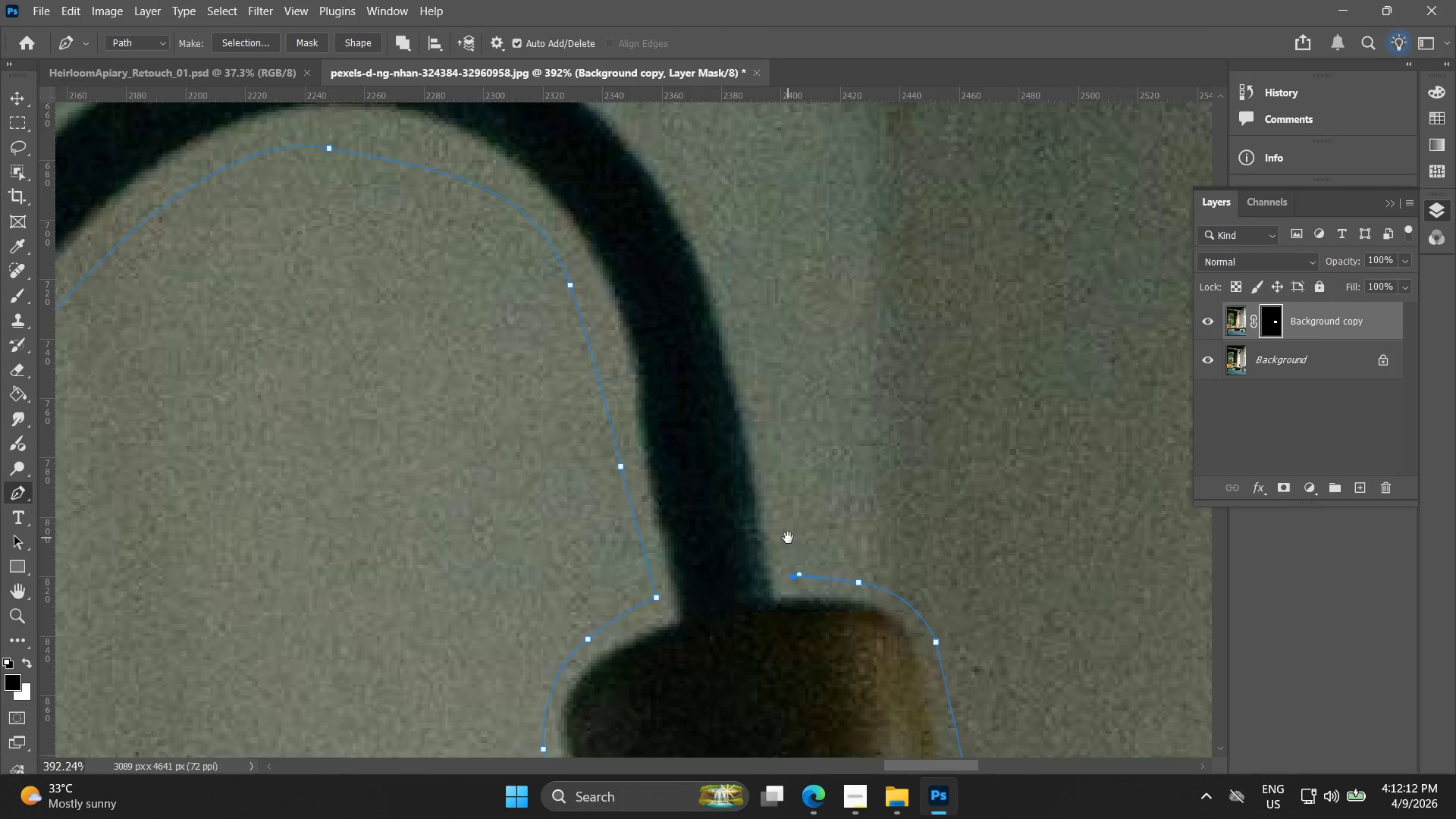 
left_click([807, 298])
 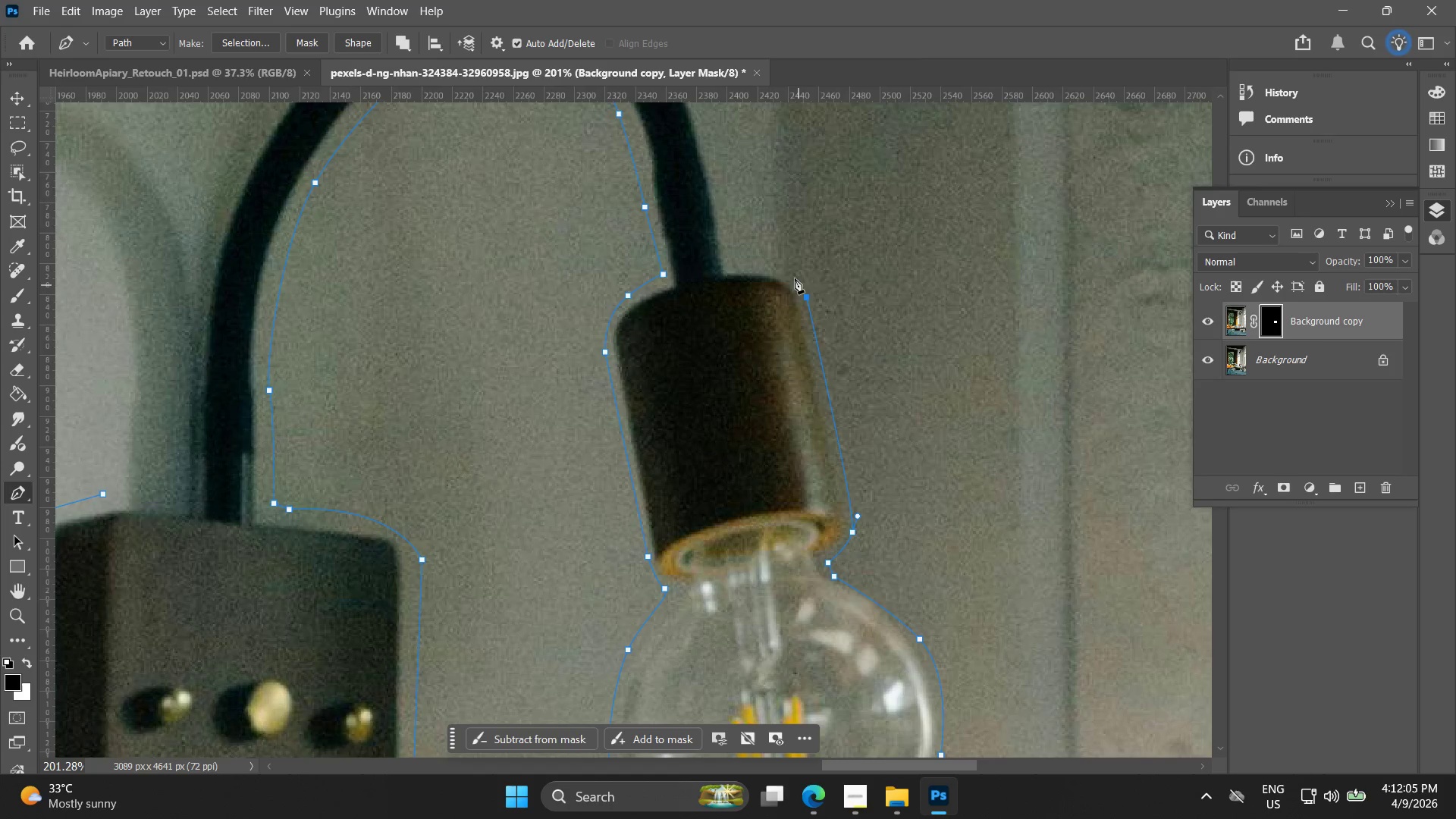 
key(Alt+AltLeft)
 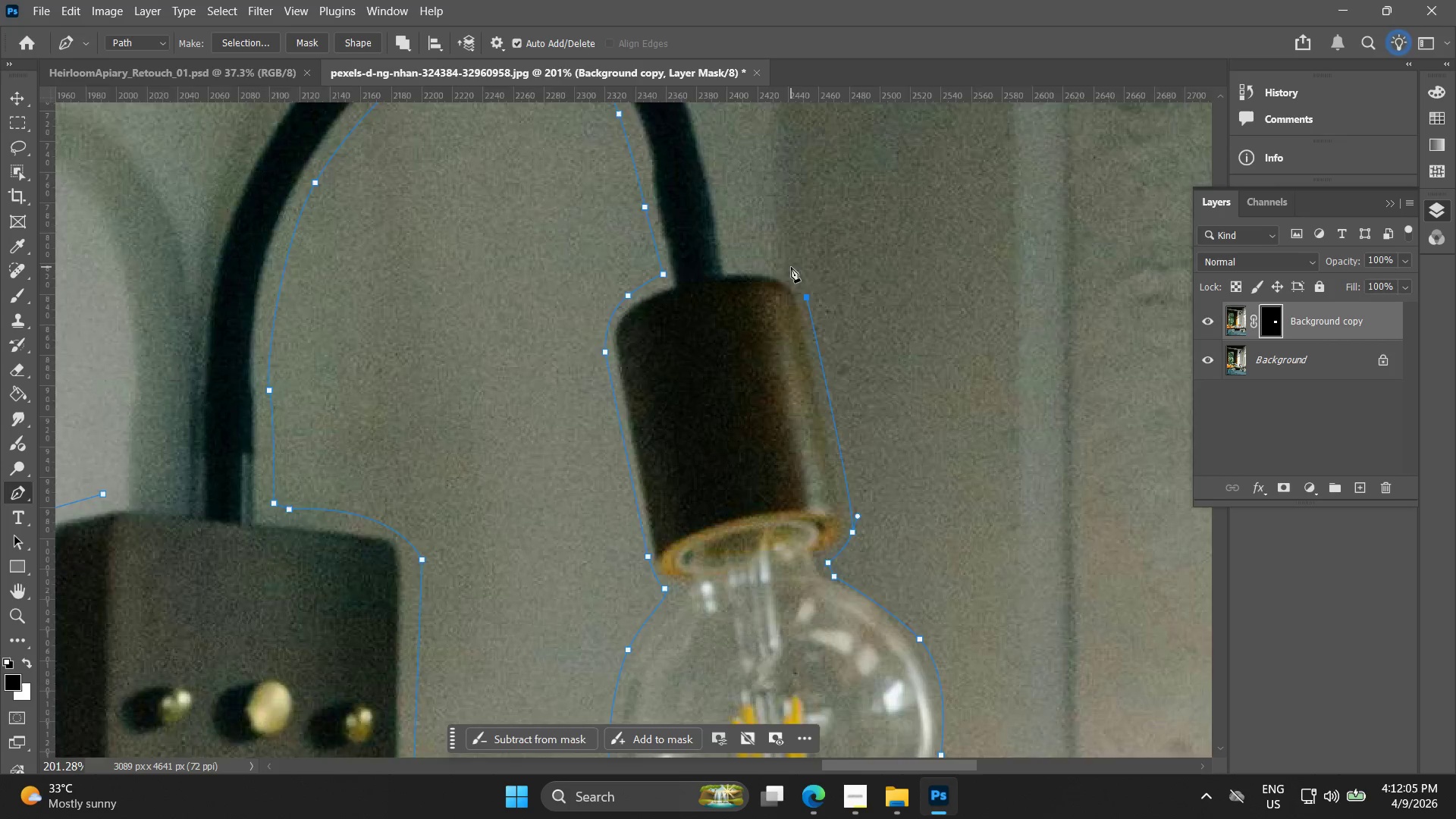 
key(Alt+AltLeft)
 